 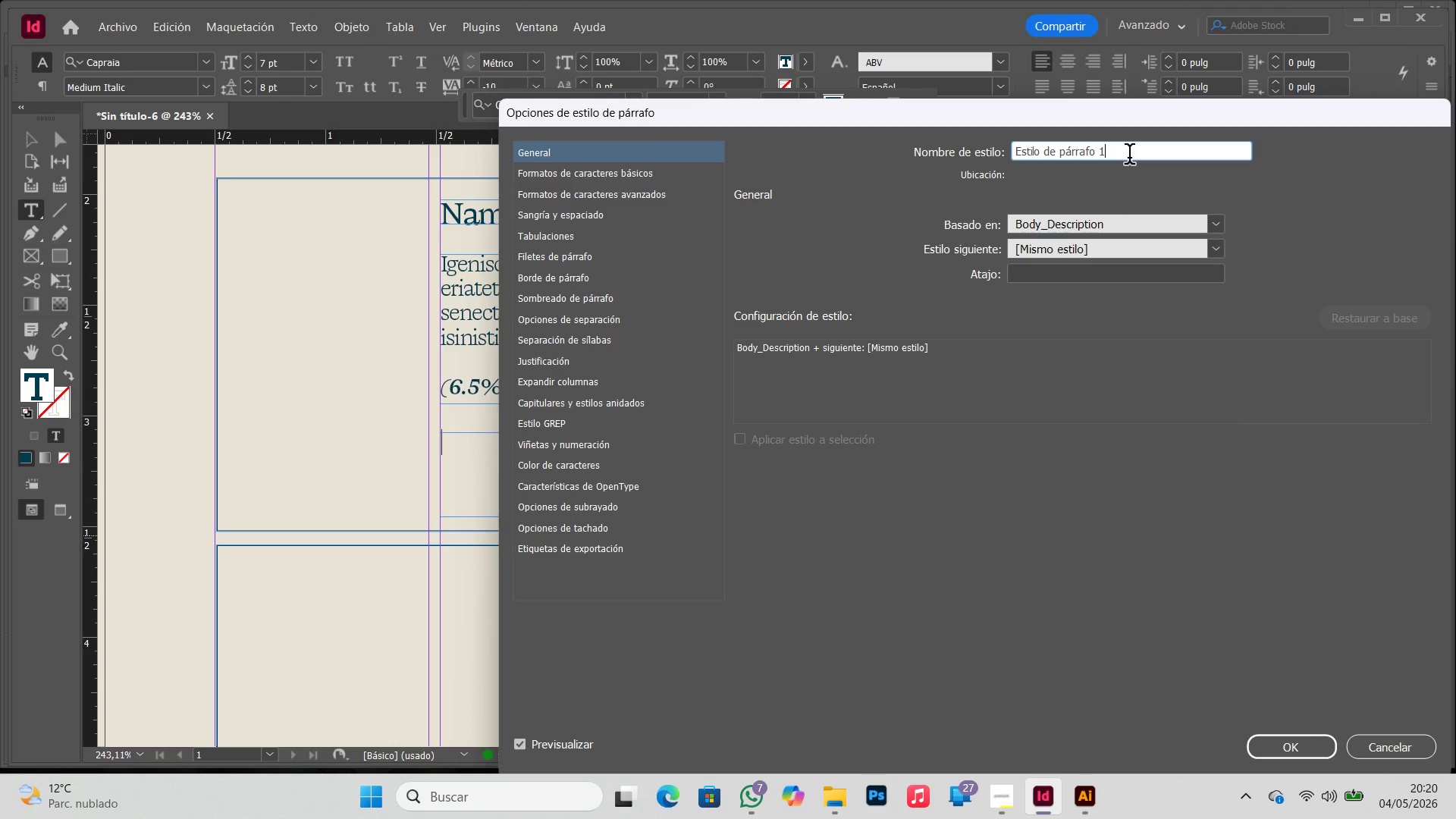 
left_click_drag(start_coordinate=[1129, 157], to_coordinate=[851, 148])
 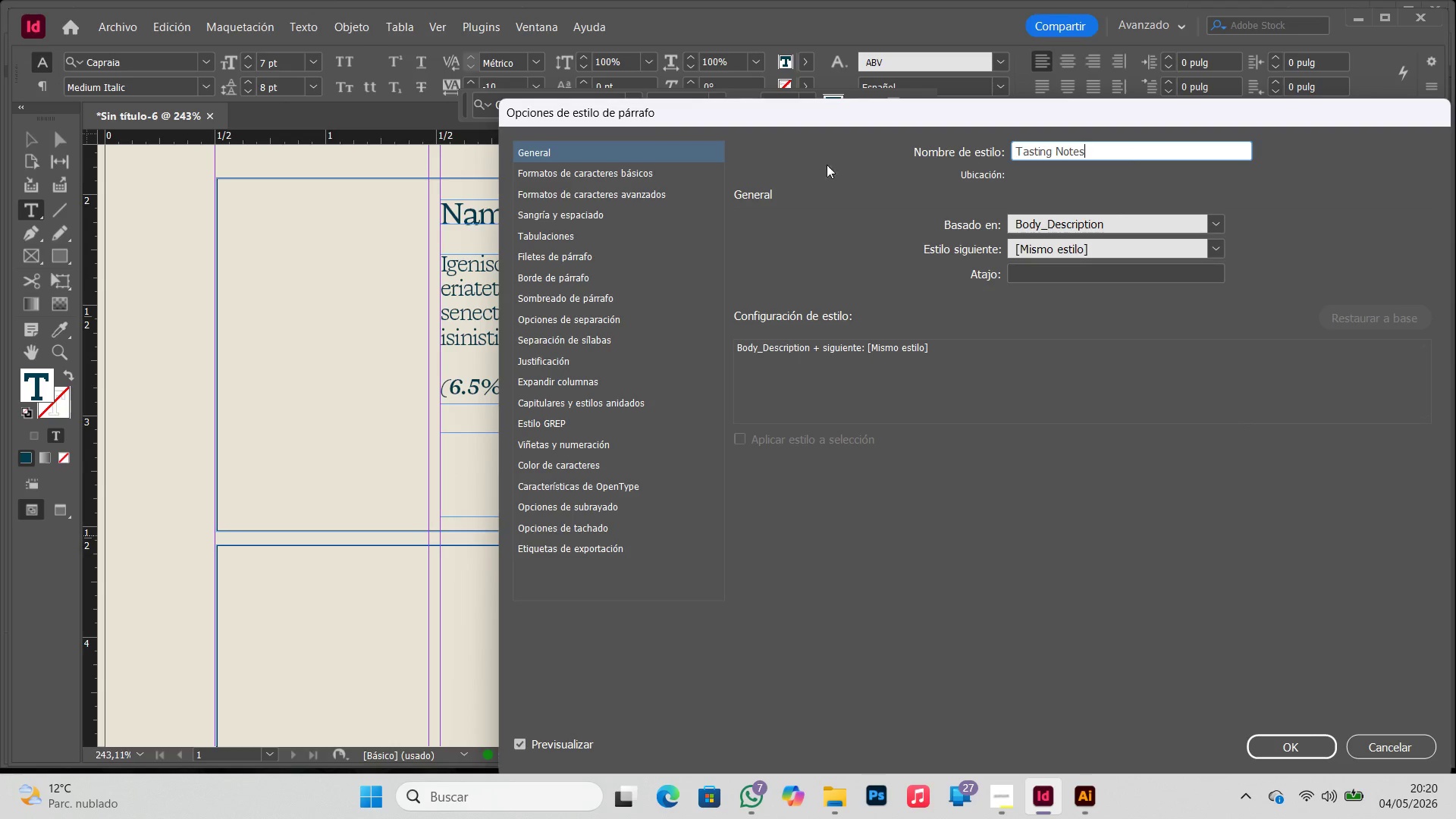 
key(Control+ControlLeft)
 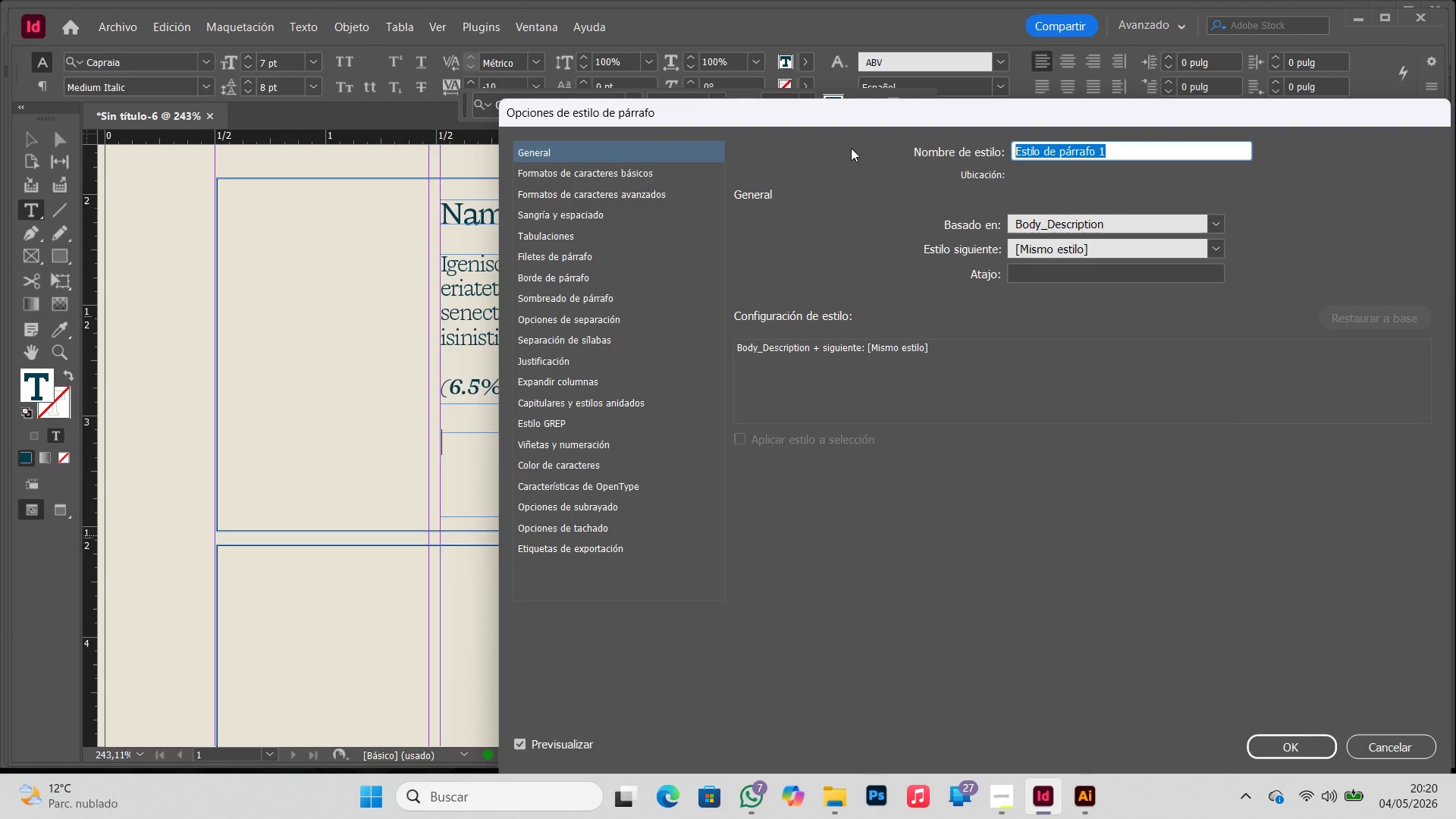 
key(Control+V)
 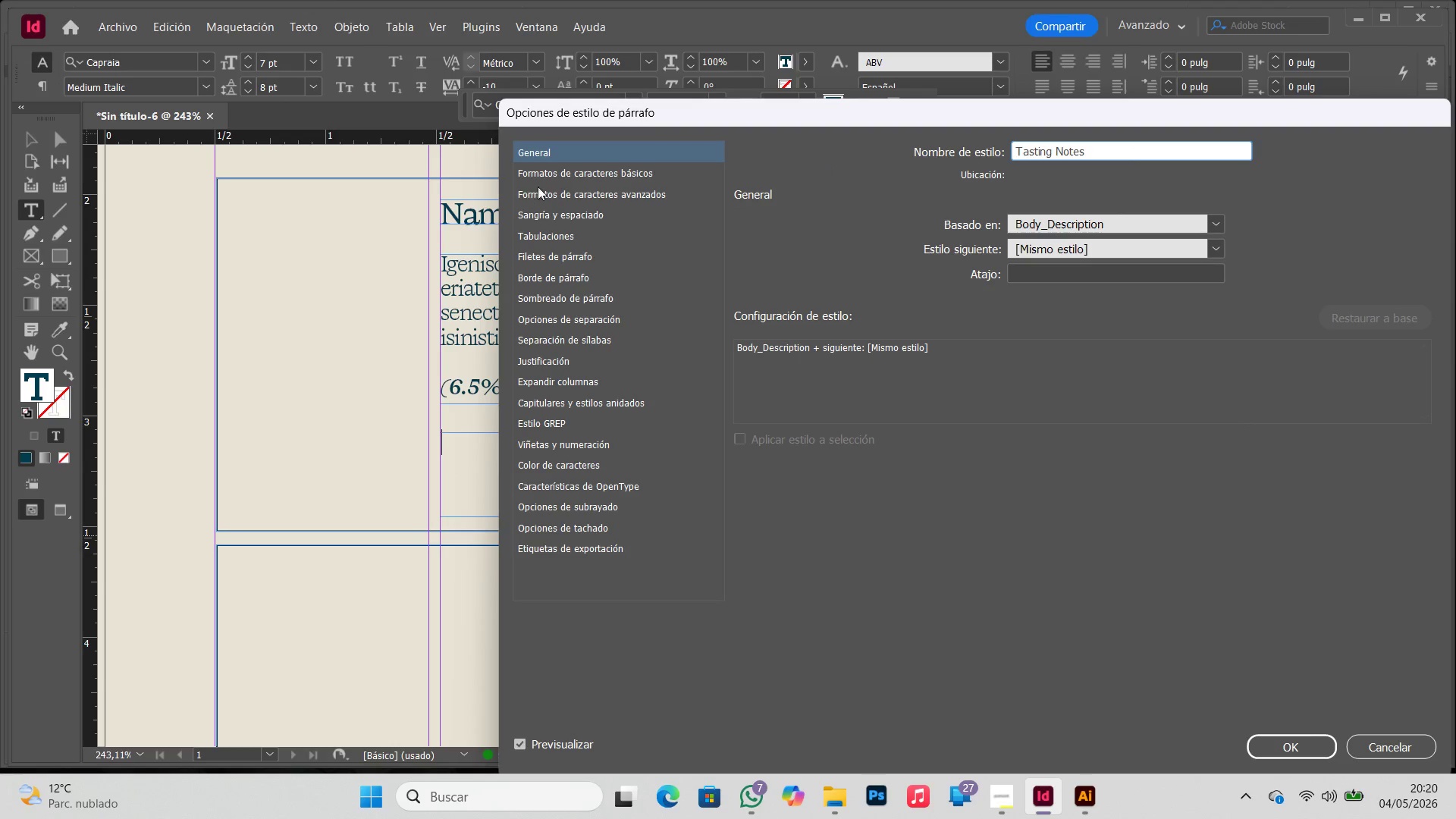 
left_click([574, 180])
 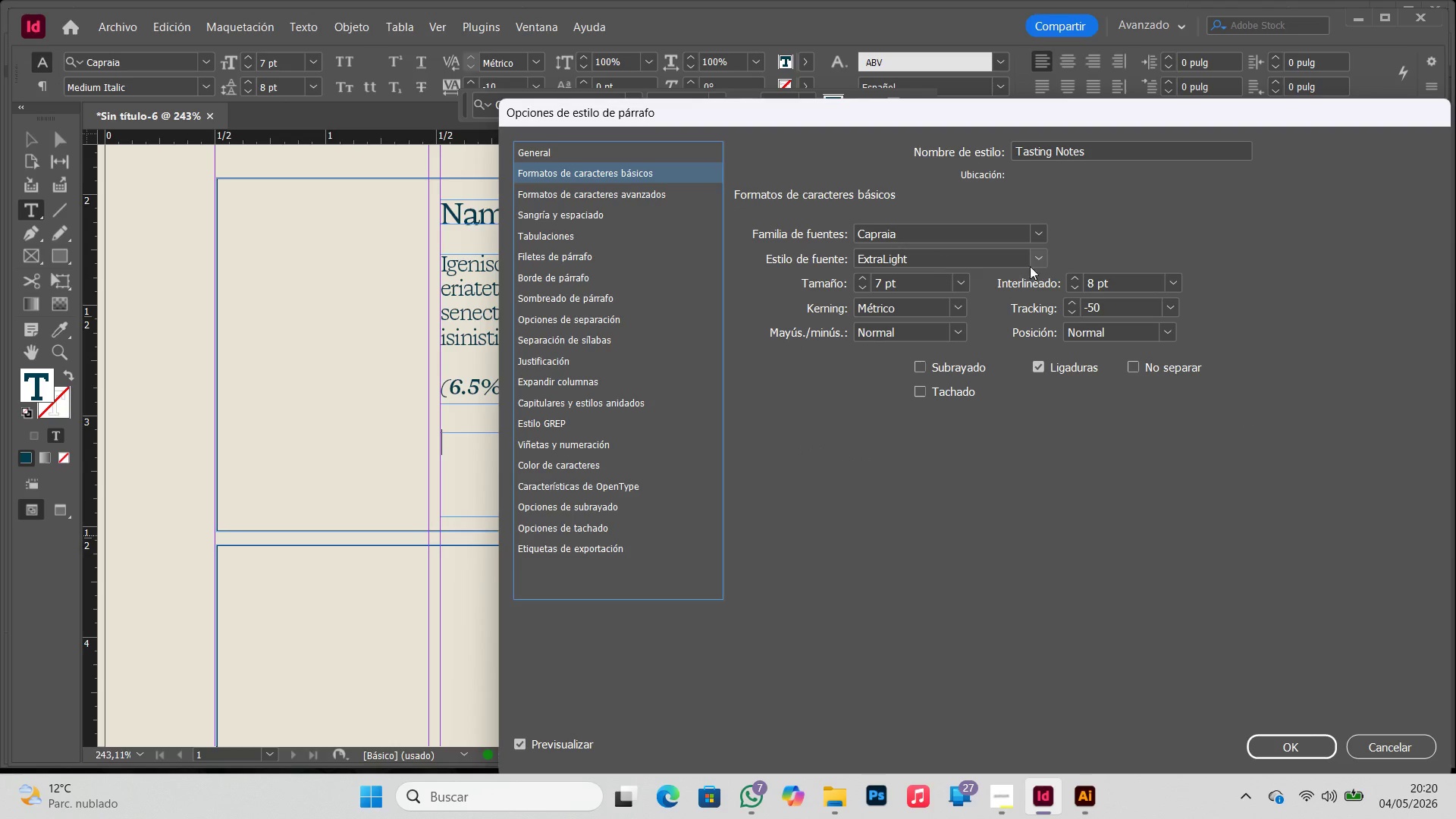 
left_click([1040, 256])
 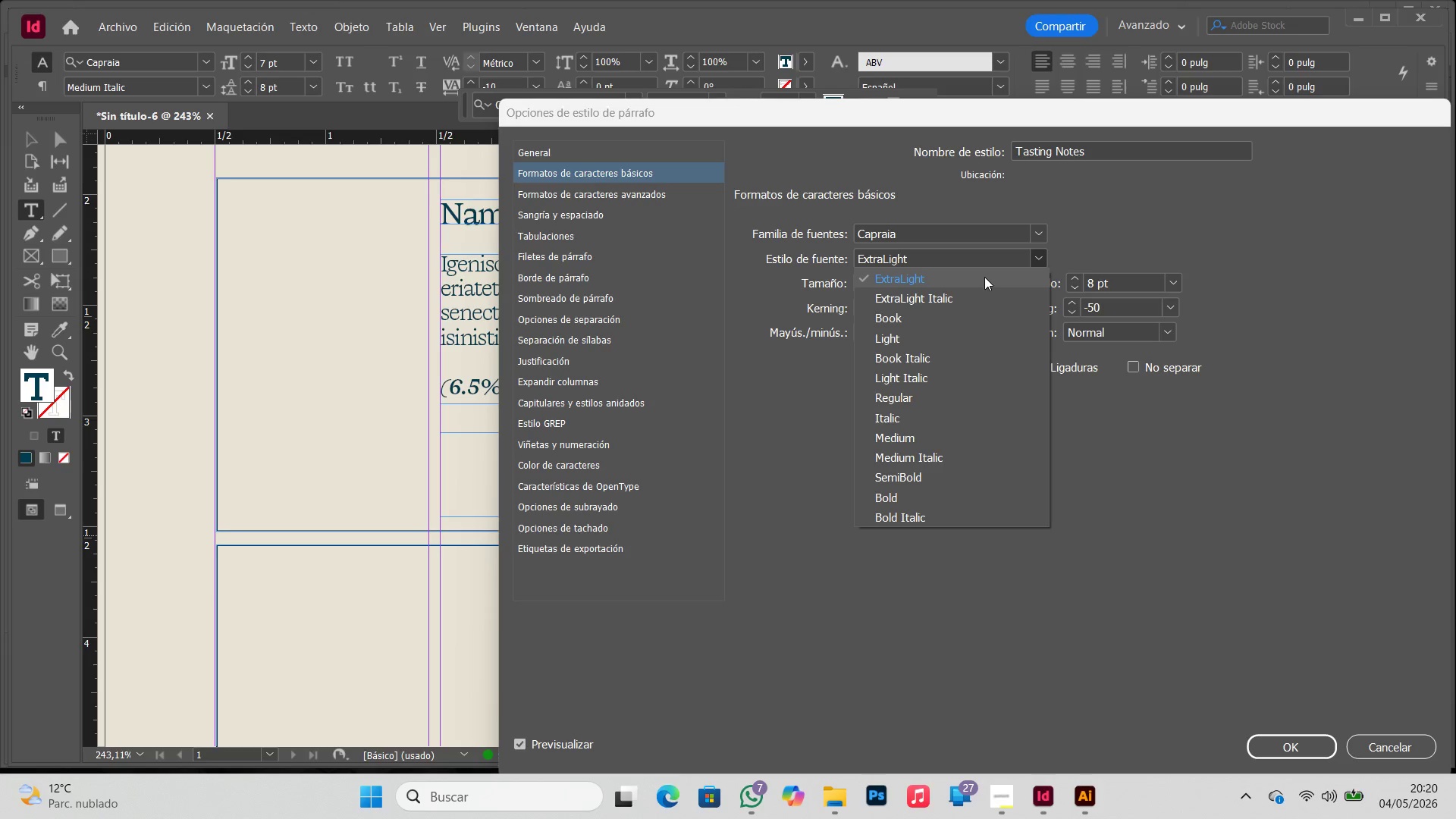 
left_click([984, 277])
 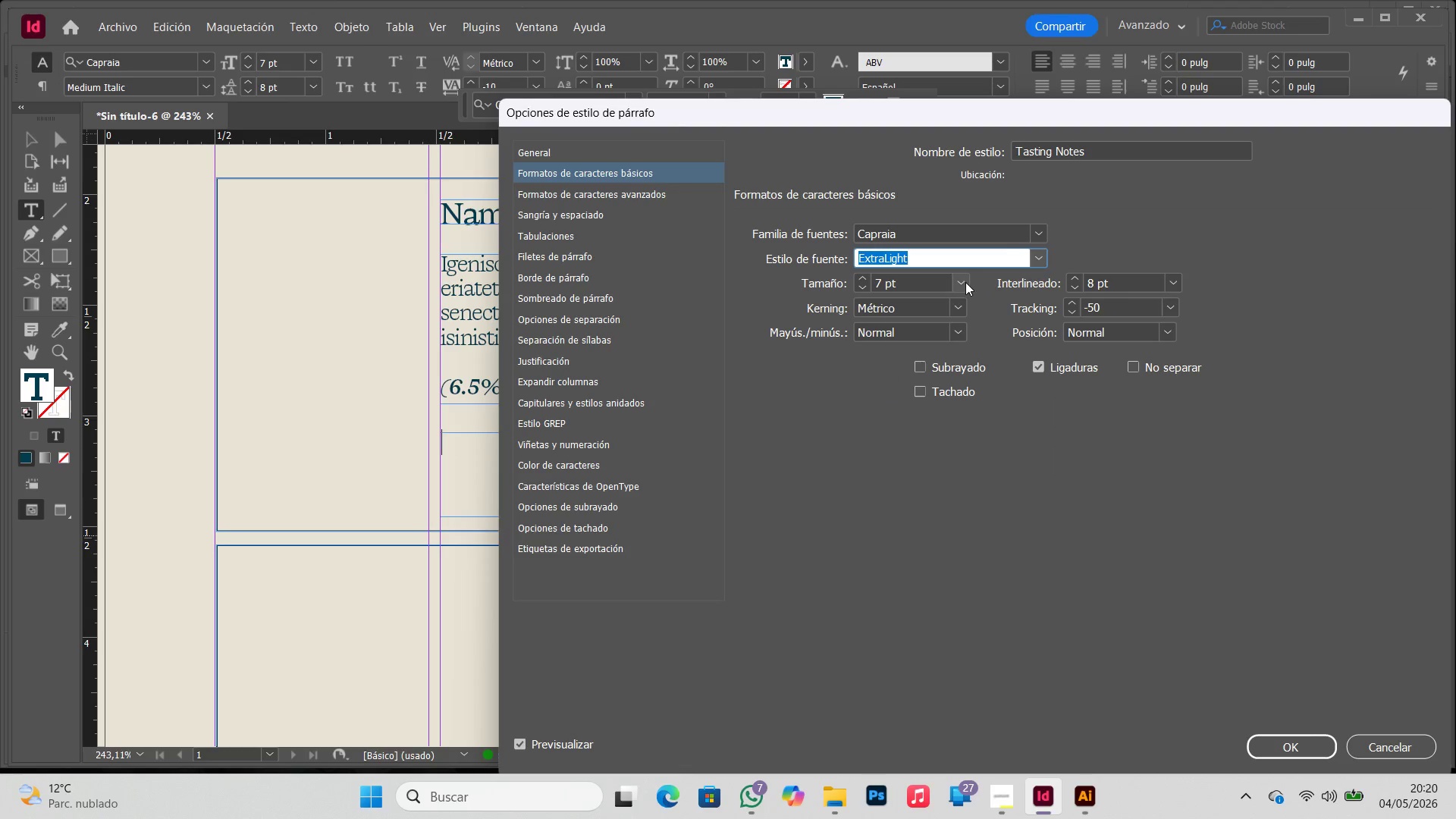 
left_click([967, 281])
 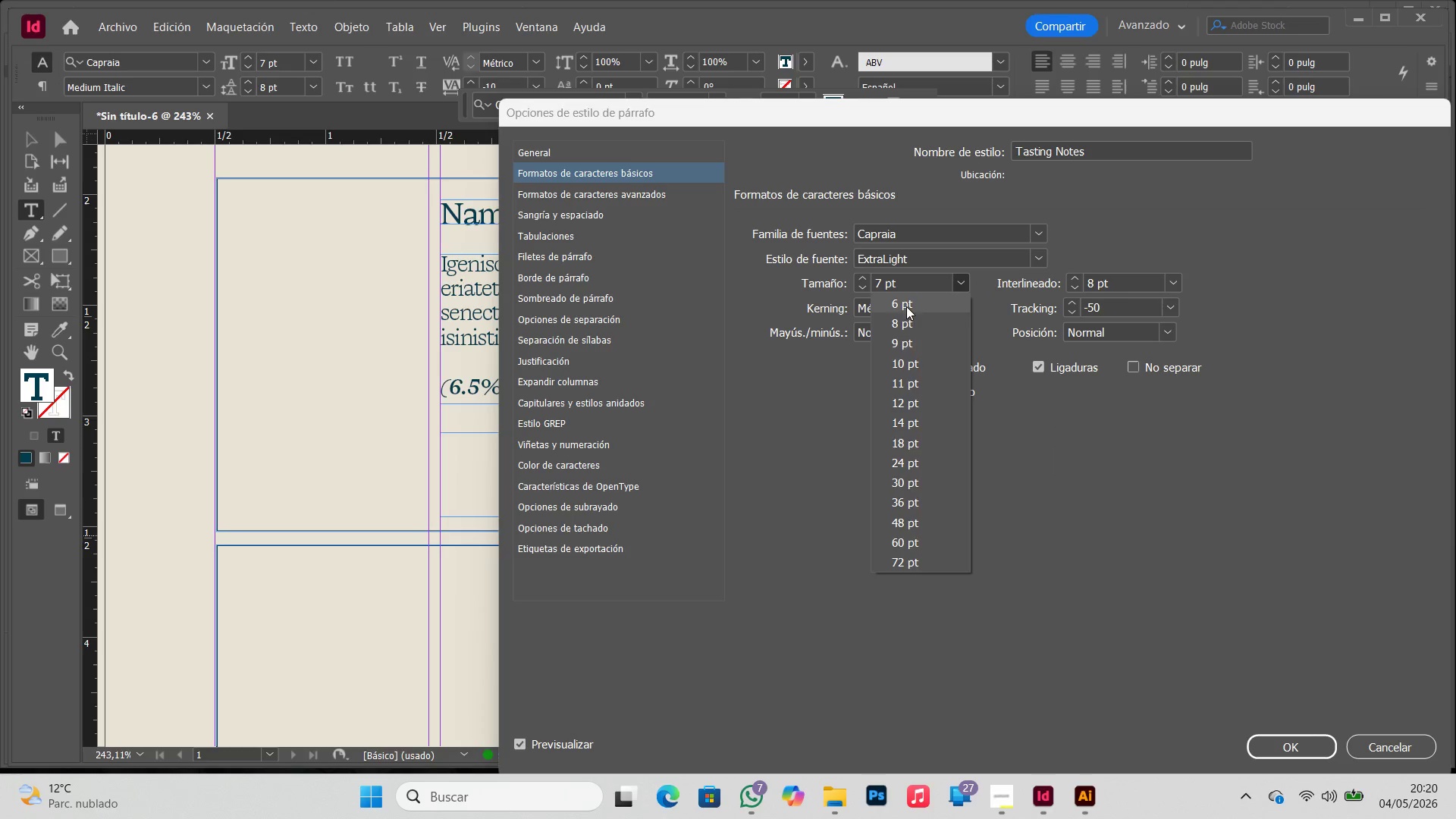 
left_click([906, 306])
 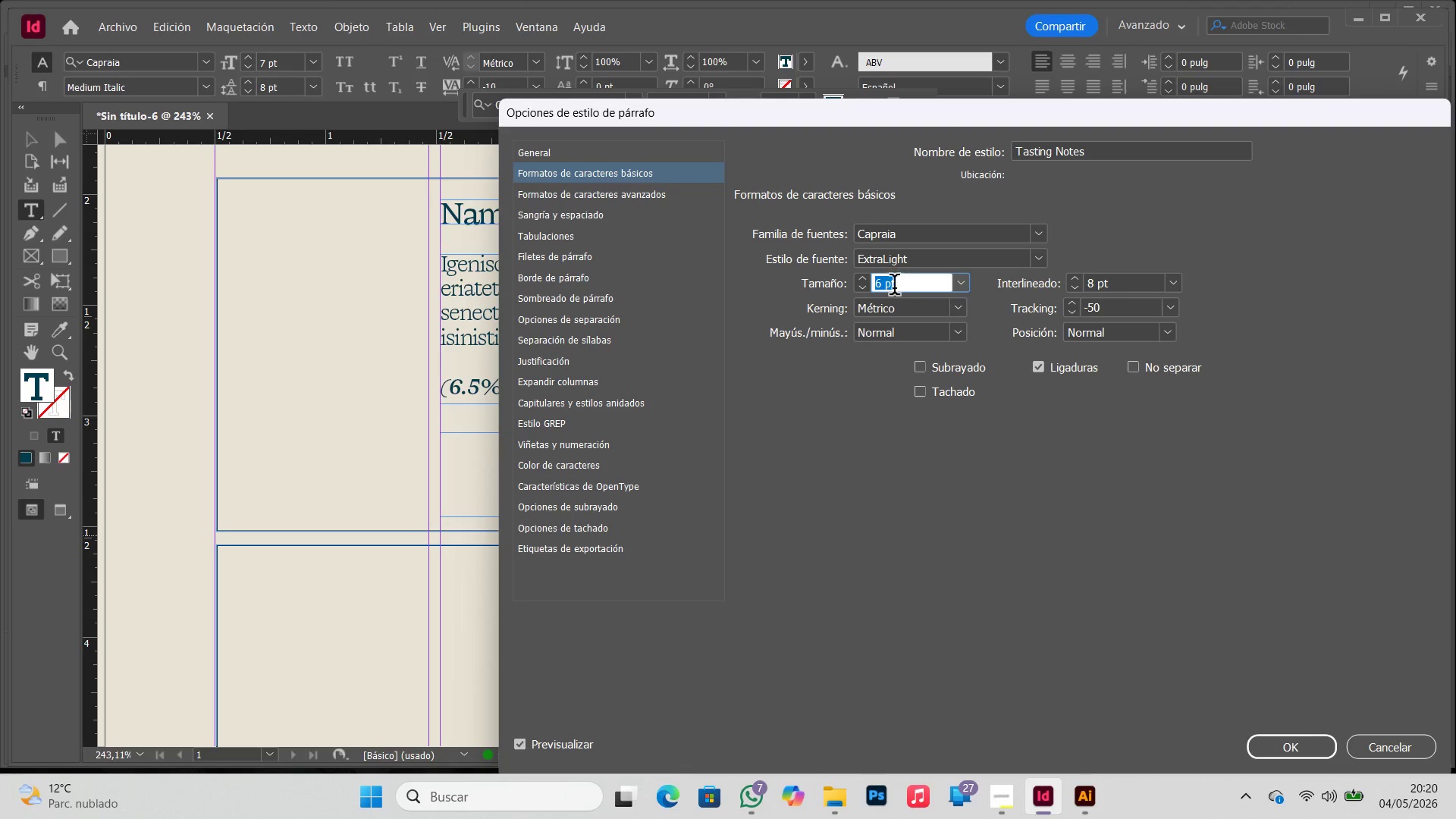 
left_click_drag(start_coordinate=[879, 285], to_coordinate=[871, 284])
 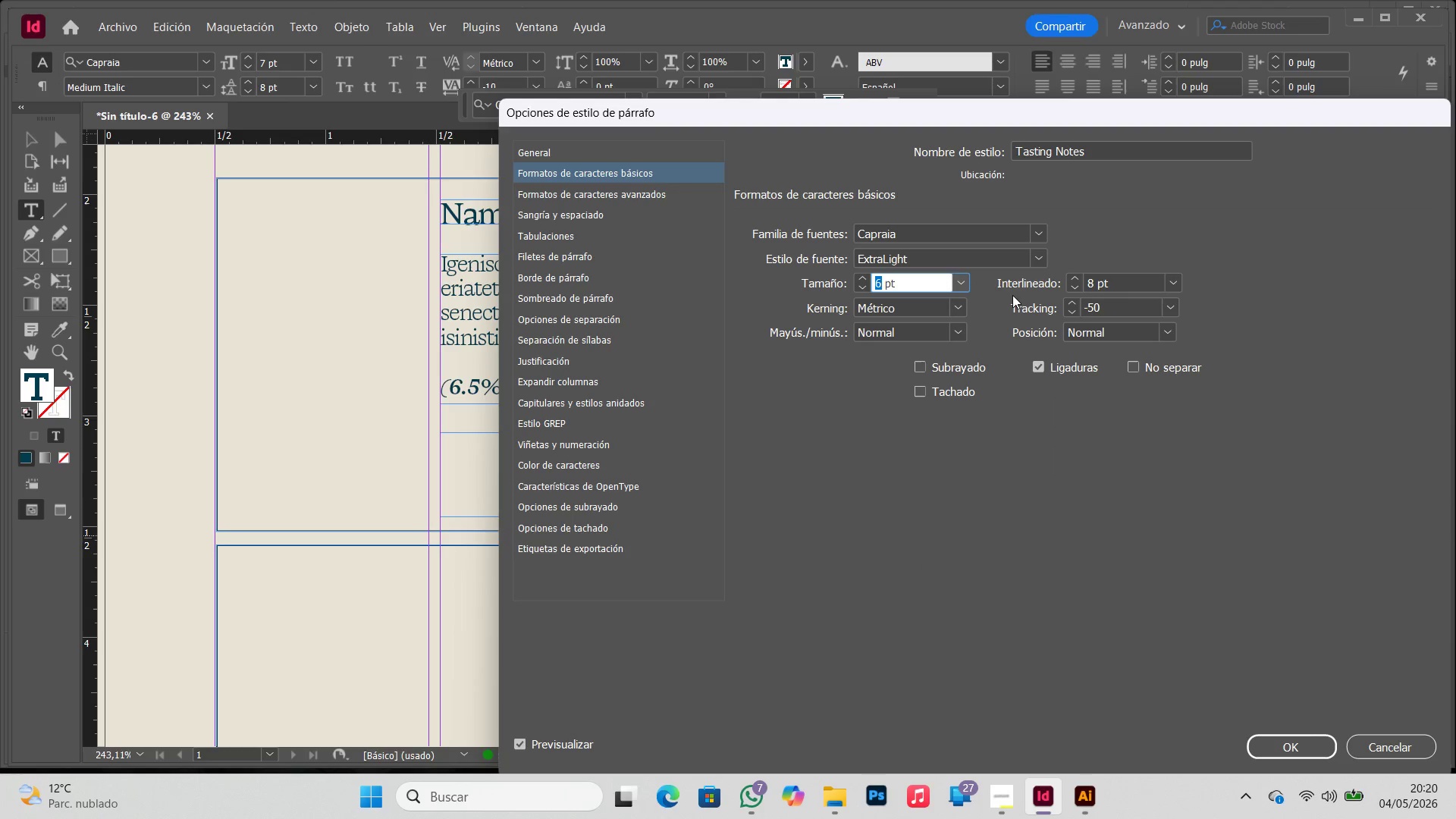 
key(Numpad5)
 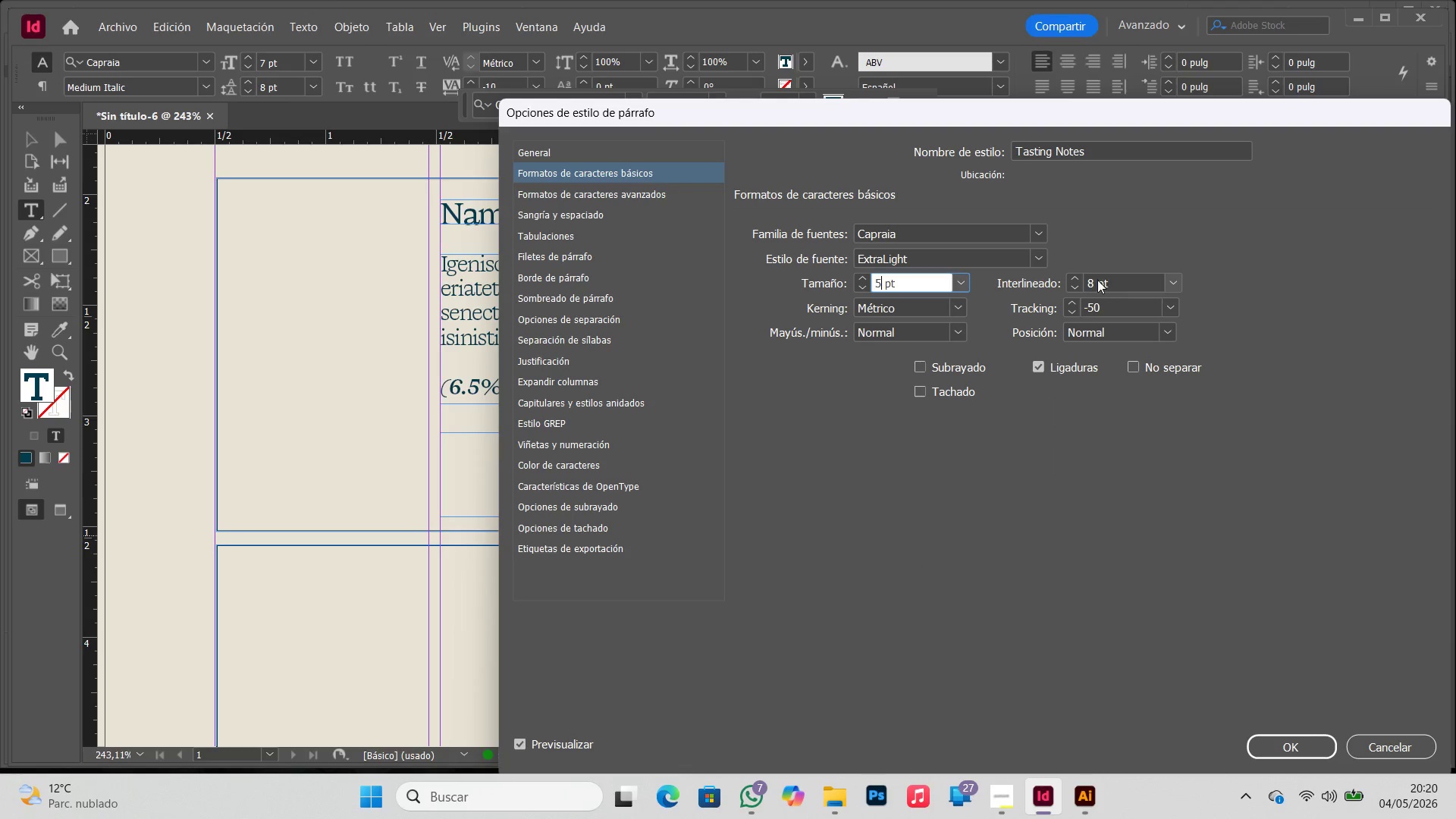 
left_click_drag(start_coordinate=[1095, 280], to_coordinate=[1070, 284])
 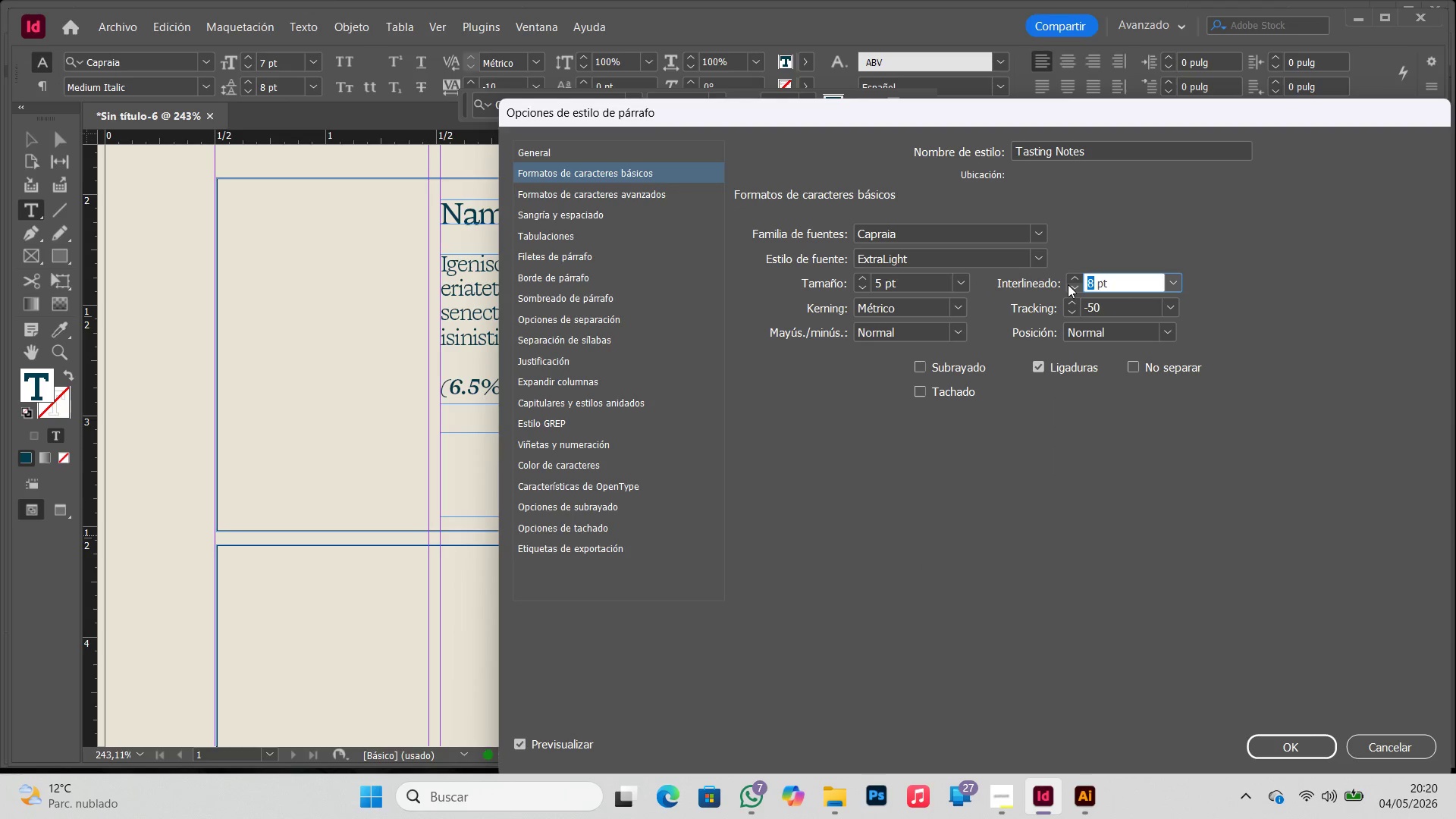 
key(Numpad6)
 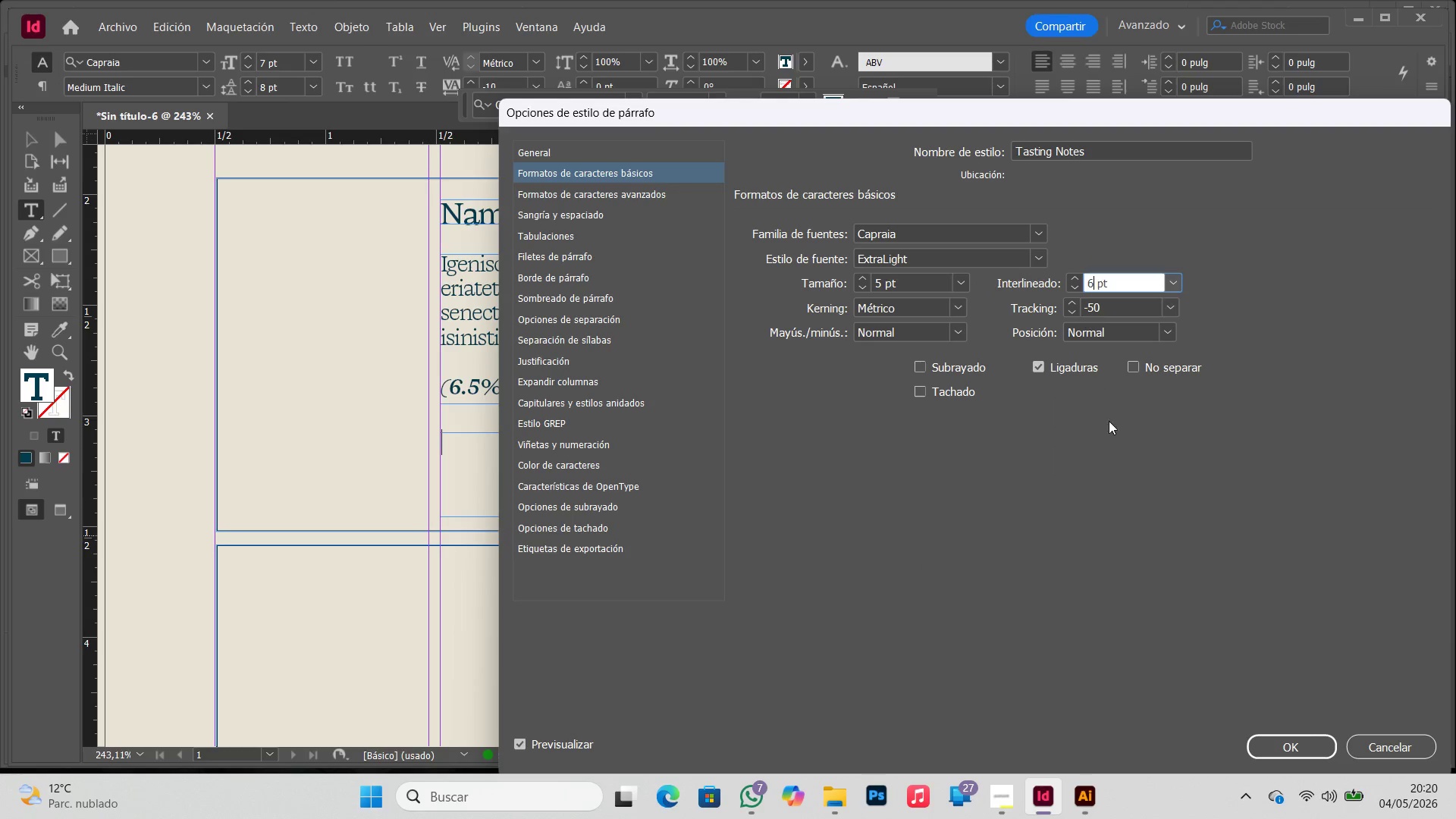 
left_click([1109, 435])
 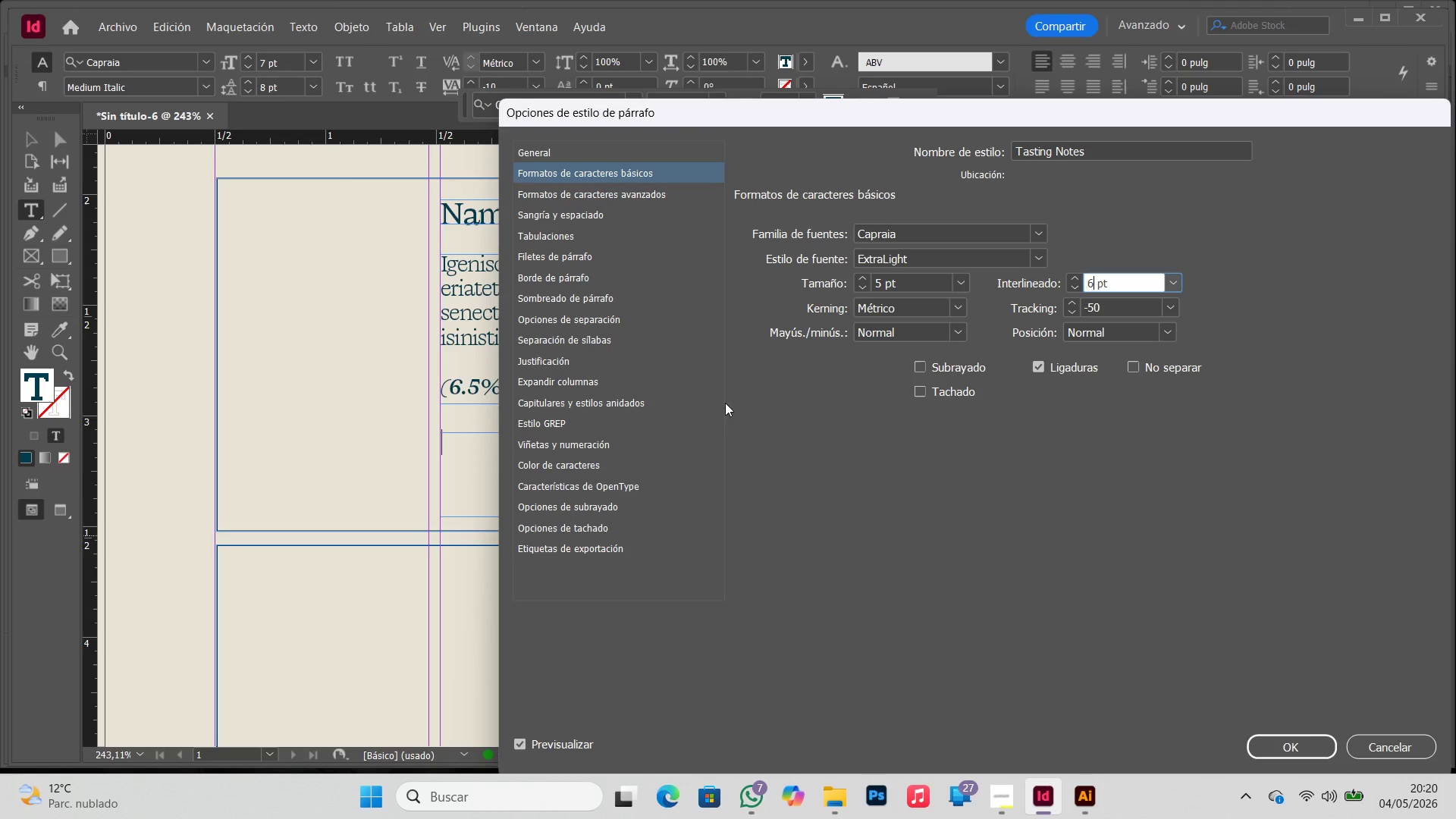 
wait(5.49)
 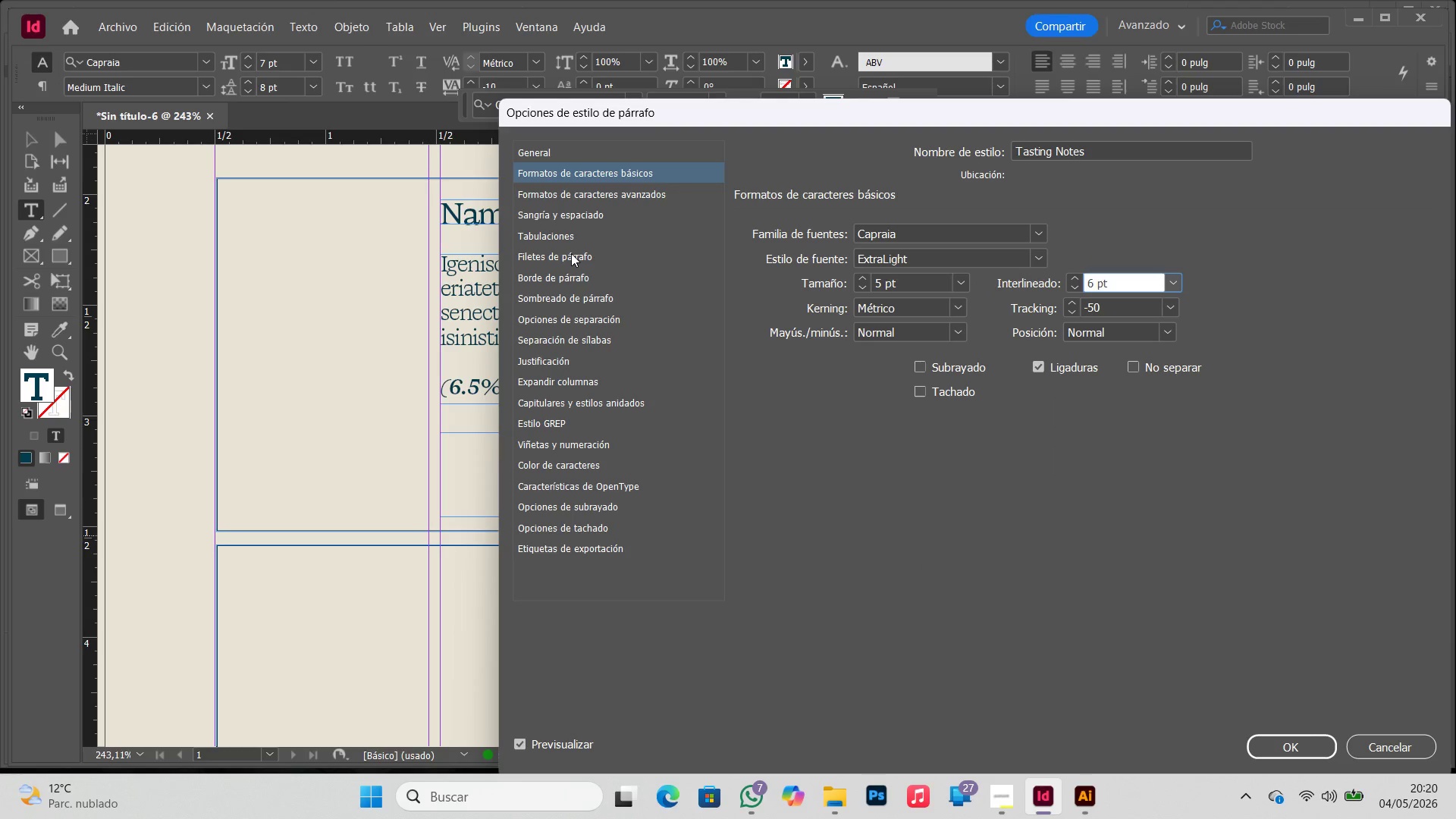 
left_click([1285, 739])
 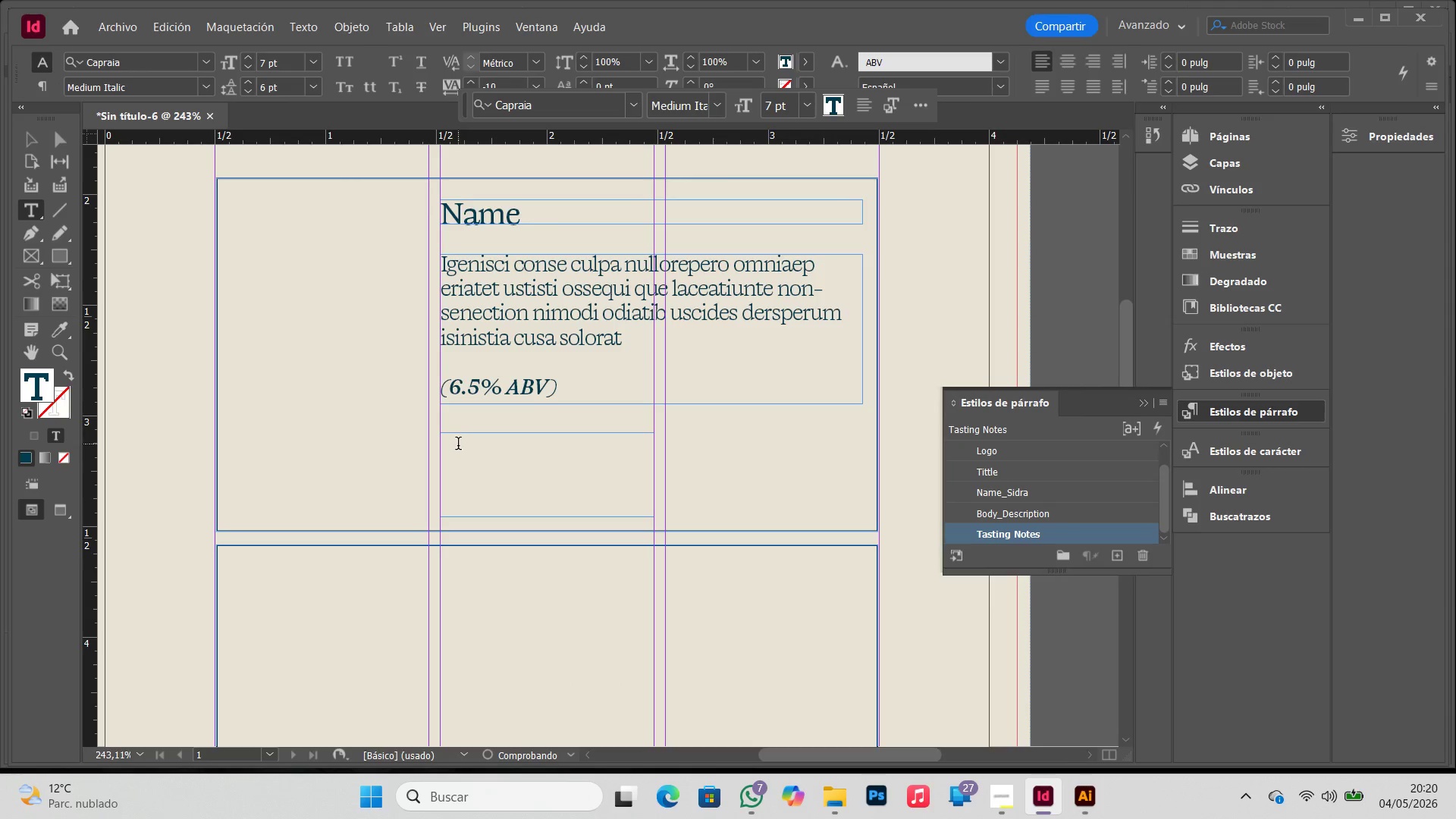 
right_click([451, 447])
 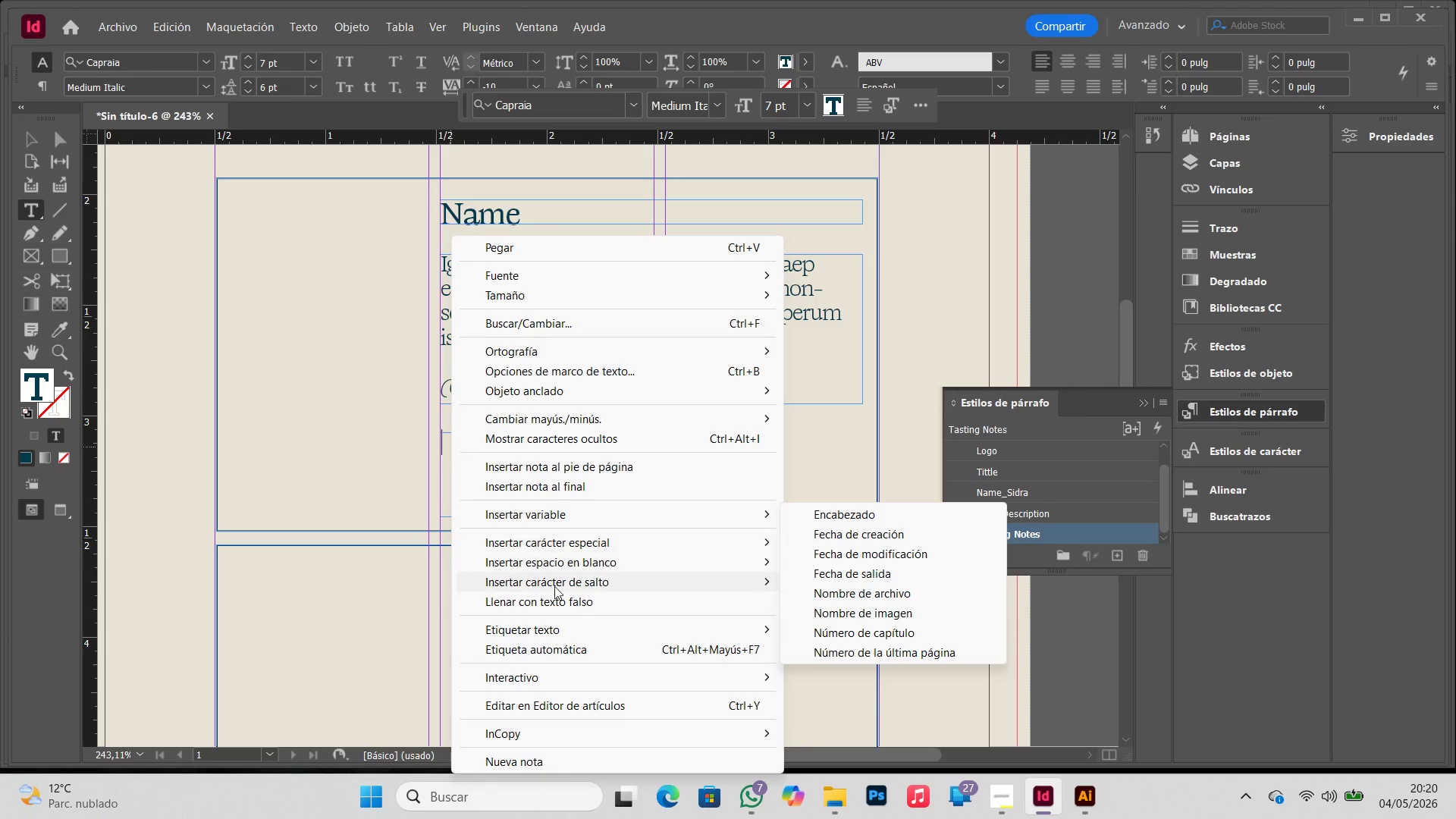 
left_click([556, 596])
 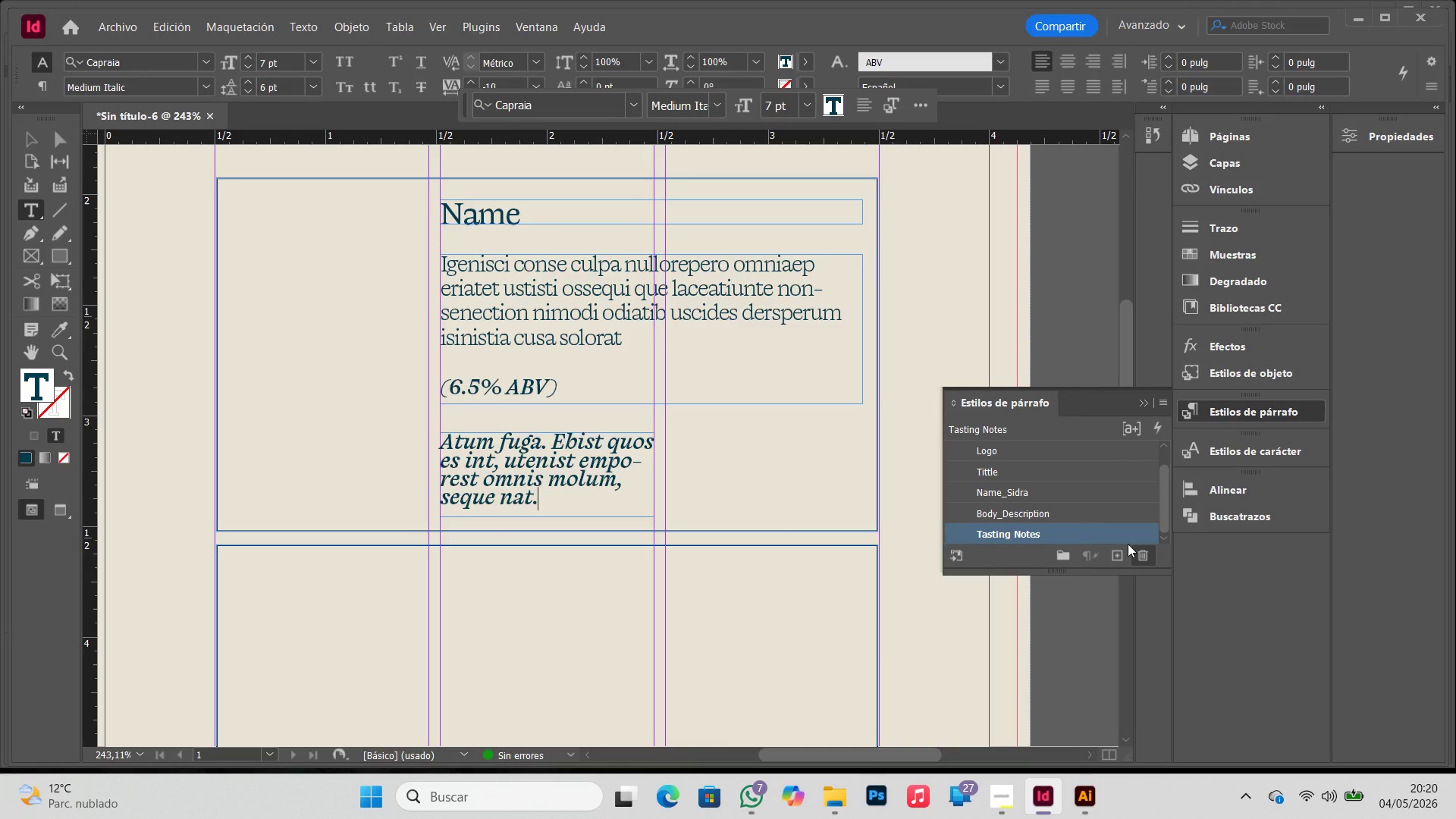 
double_click([1094, 530])
 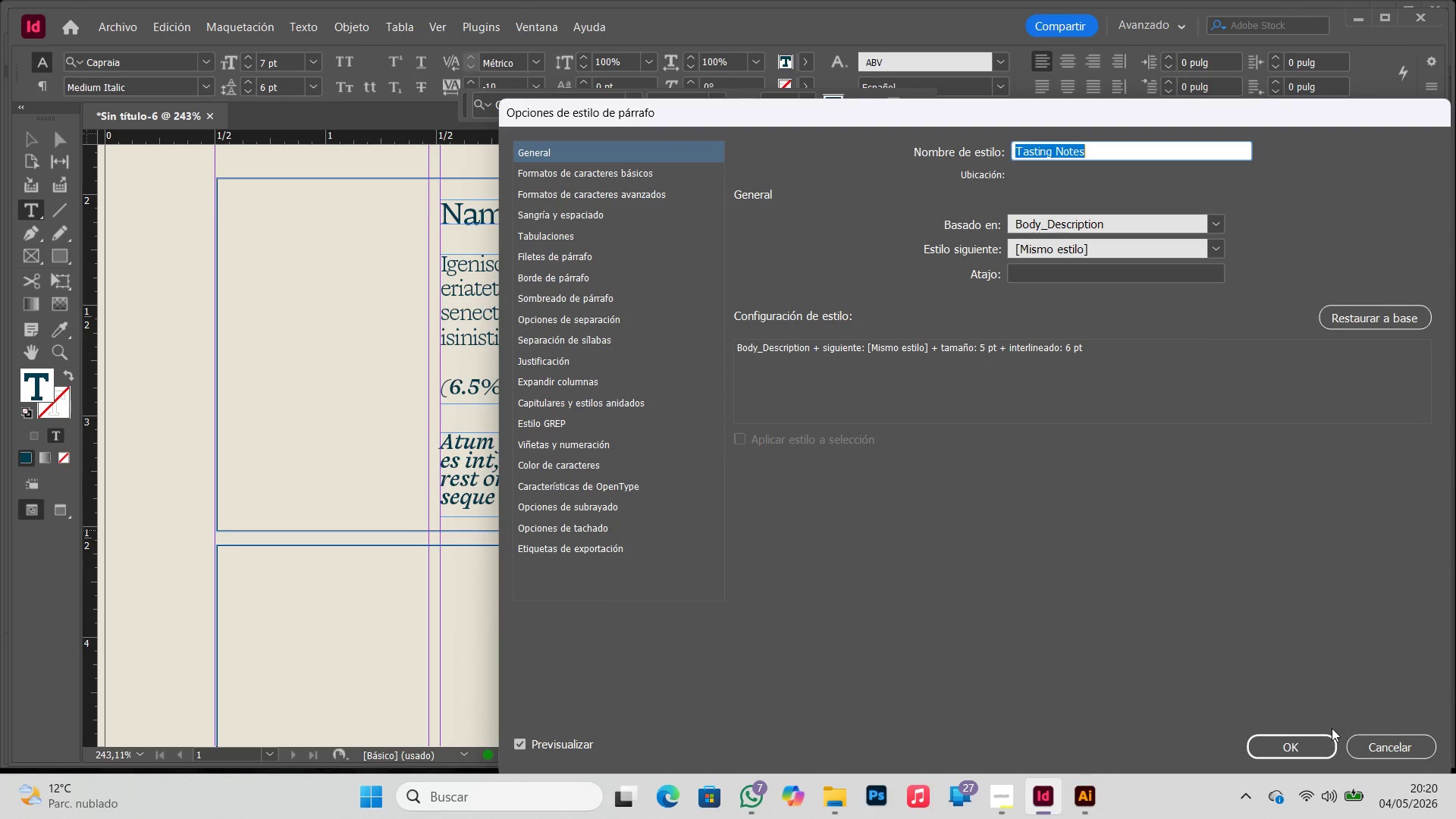 
double_click([1348, 737])
 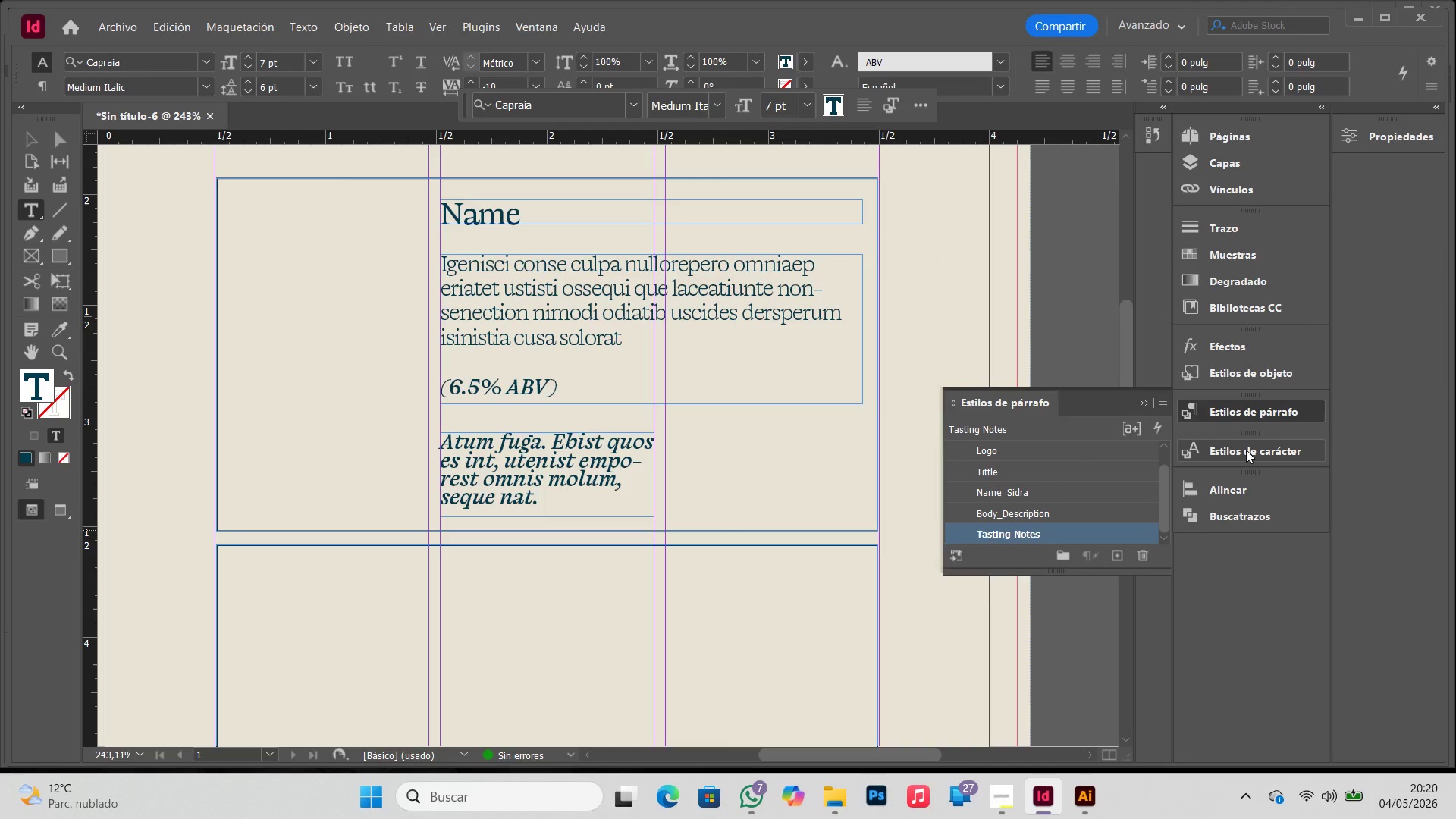 
left_click([1246, 450])
 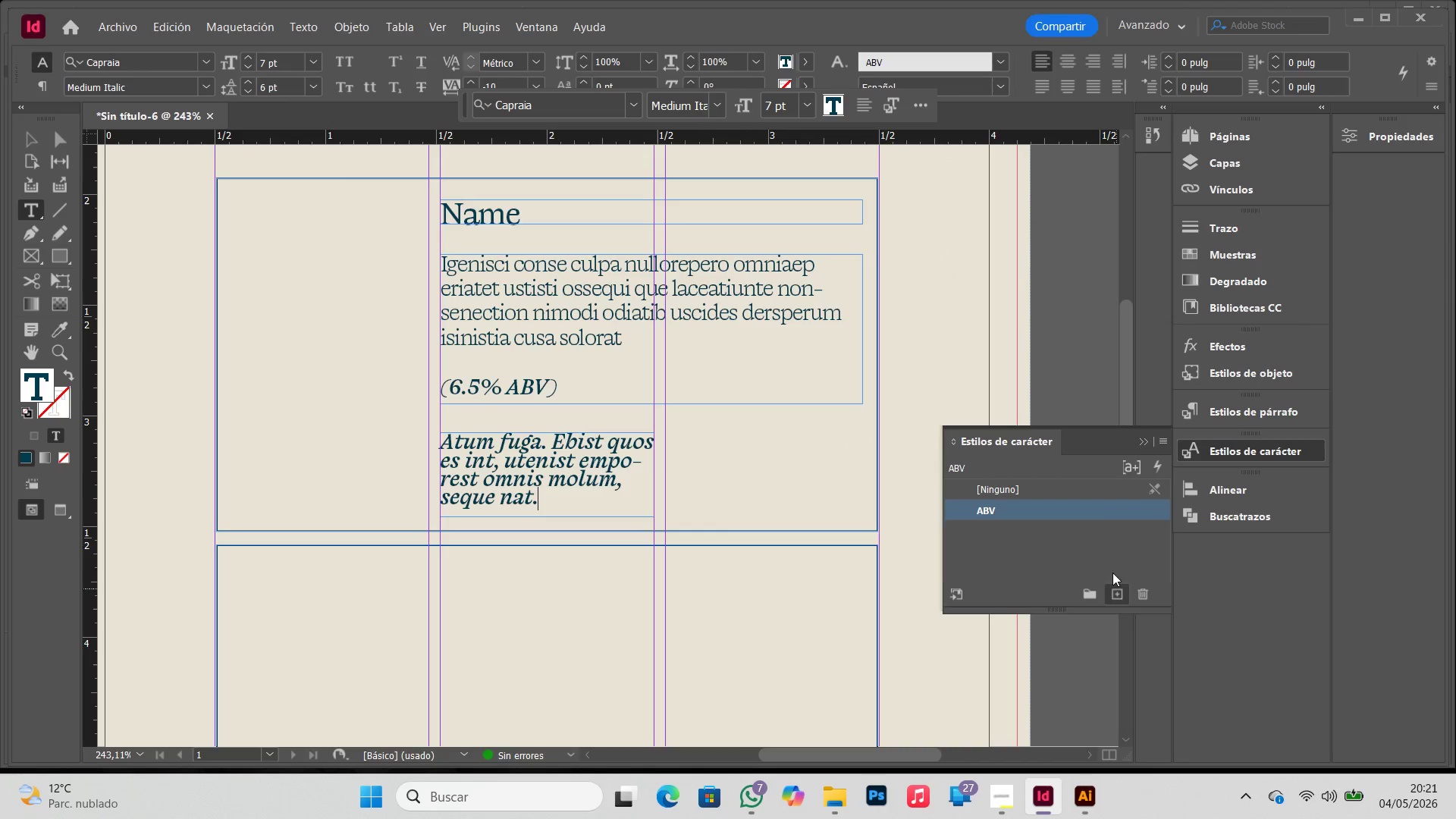 
left_click([1094, 491])
 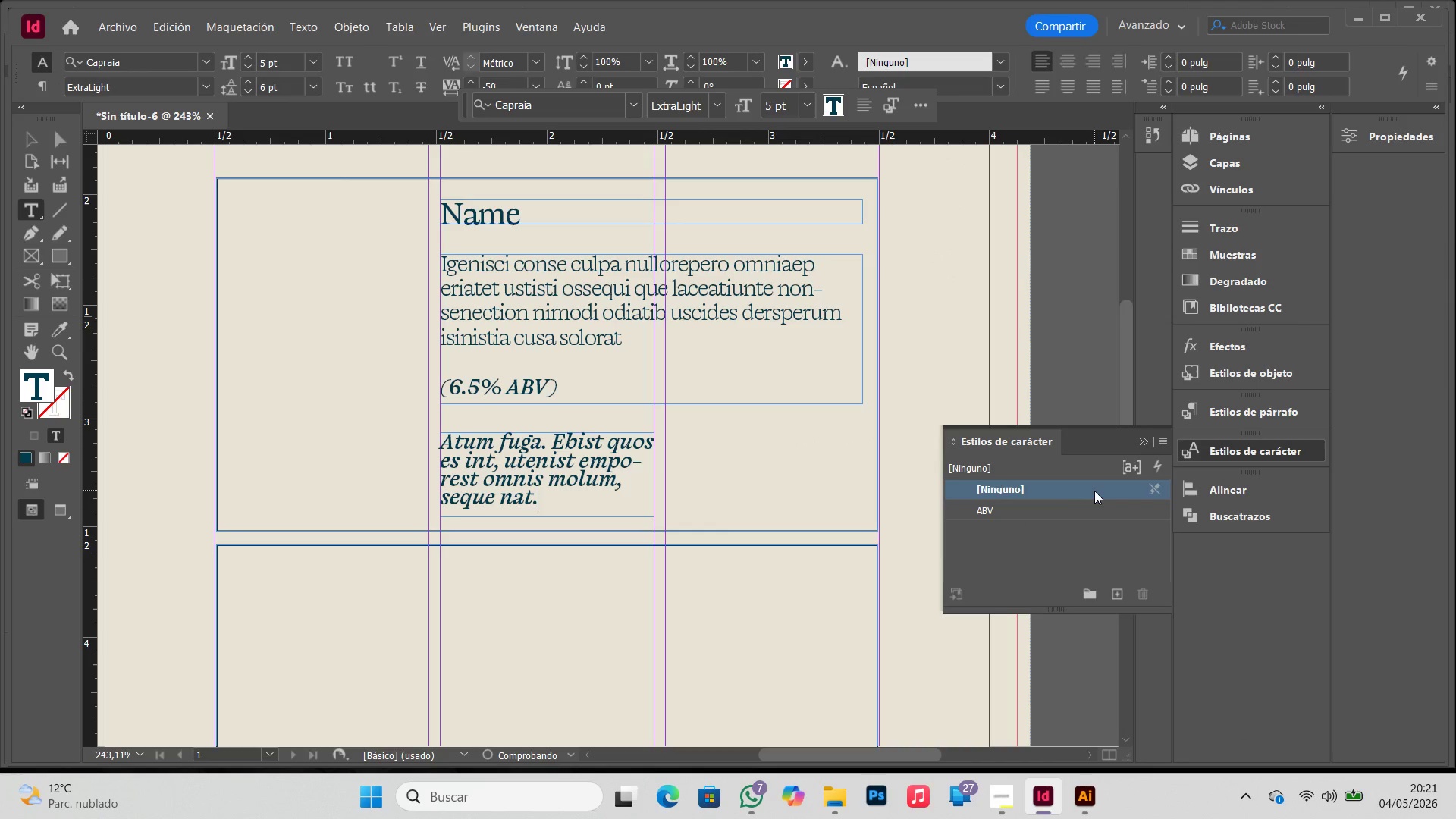 
left_click([1094, 491])
 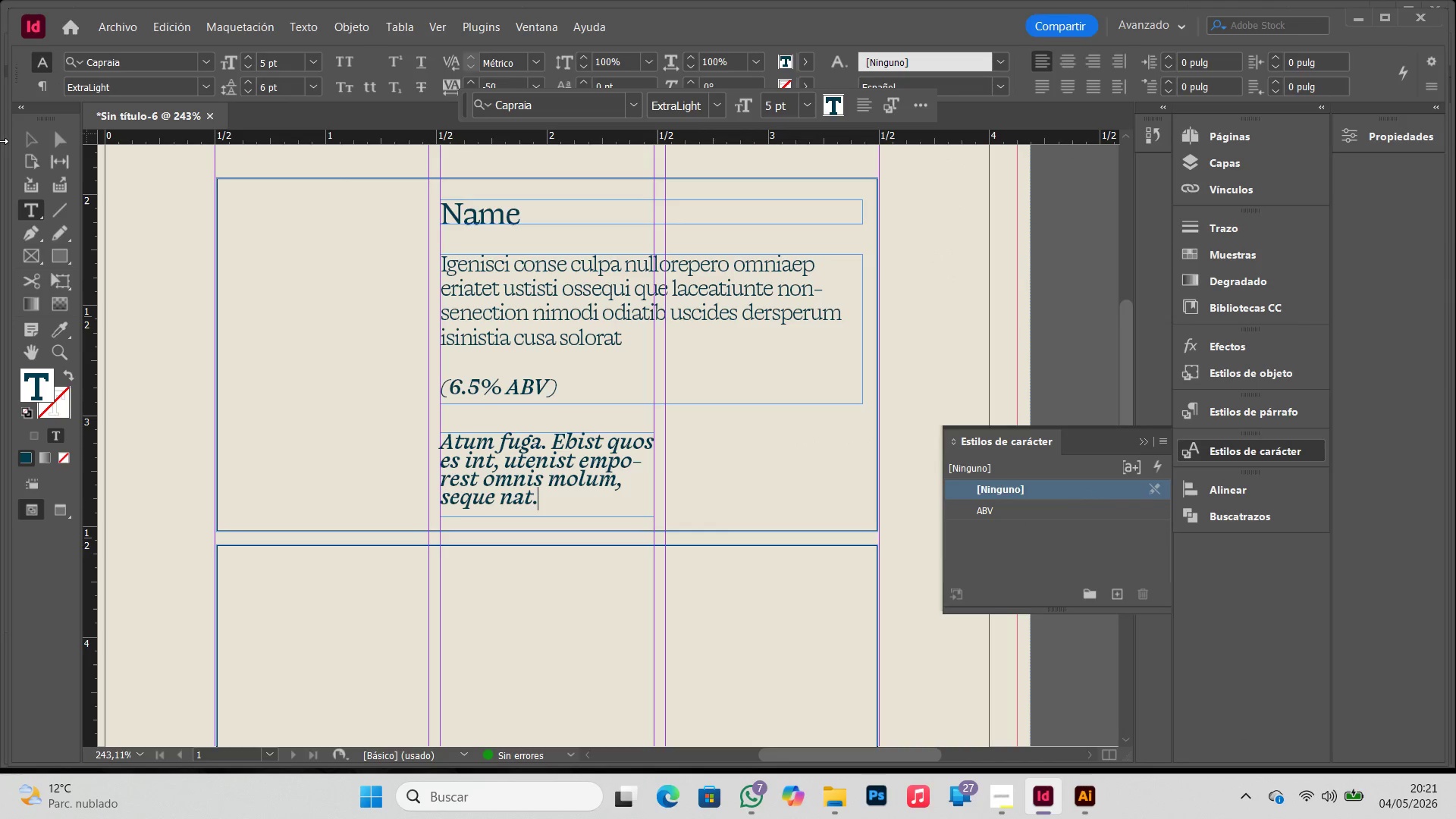 
left_click([33, 144])
 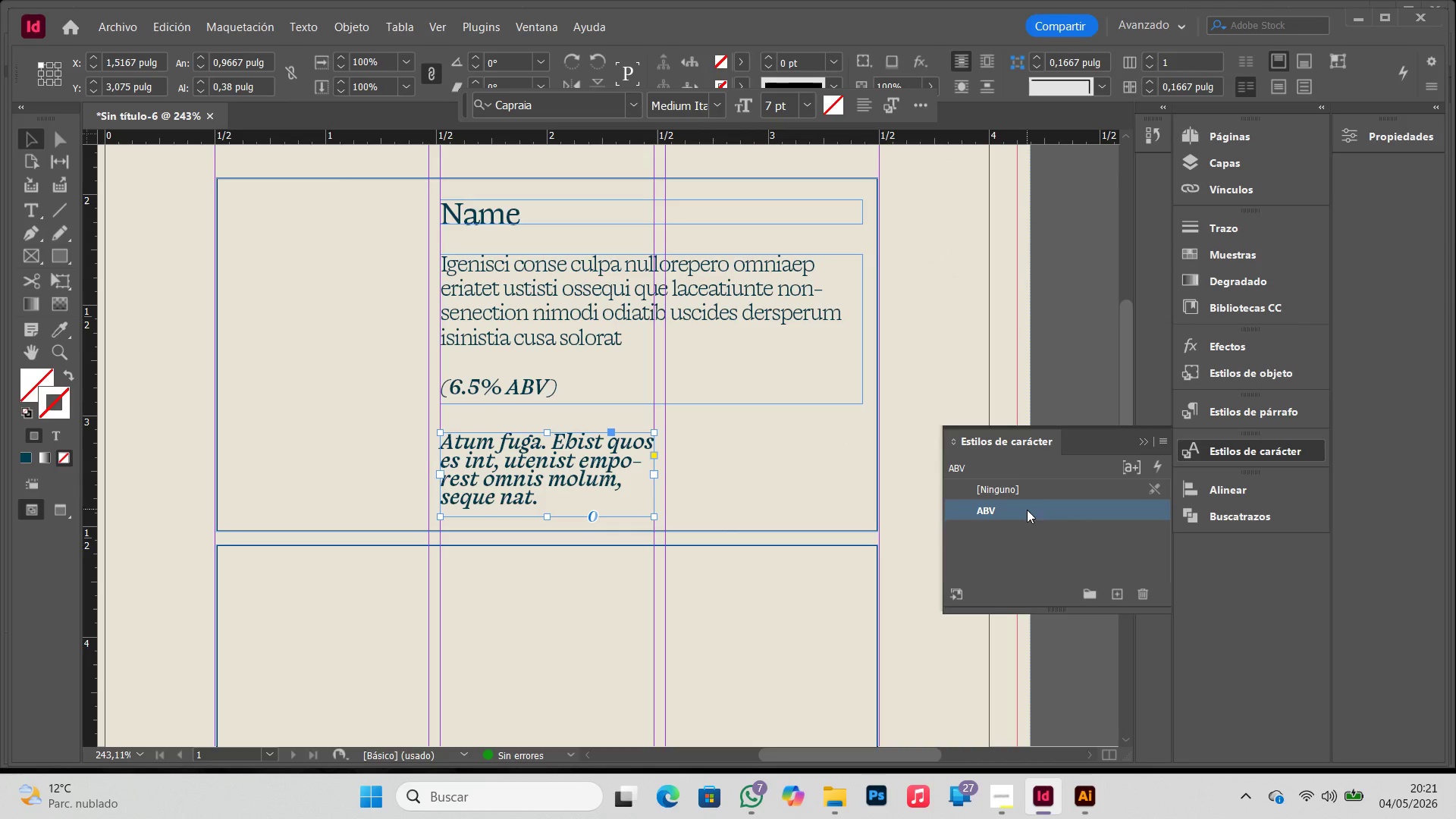 
left_click([1028, 496])
 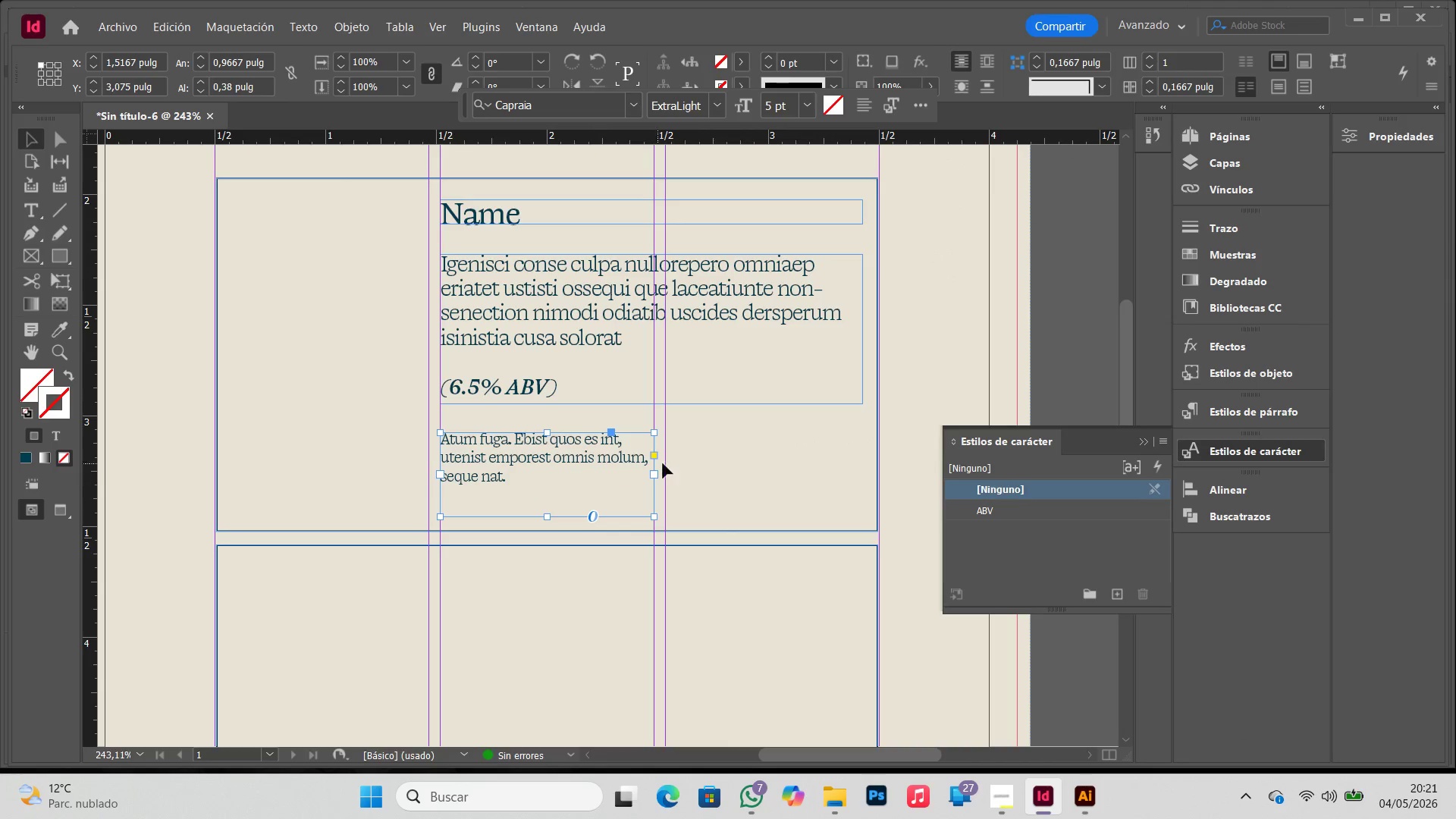 
double_click([548, 469])
 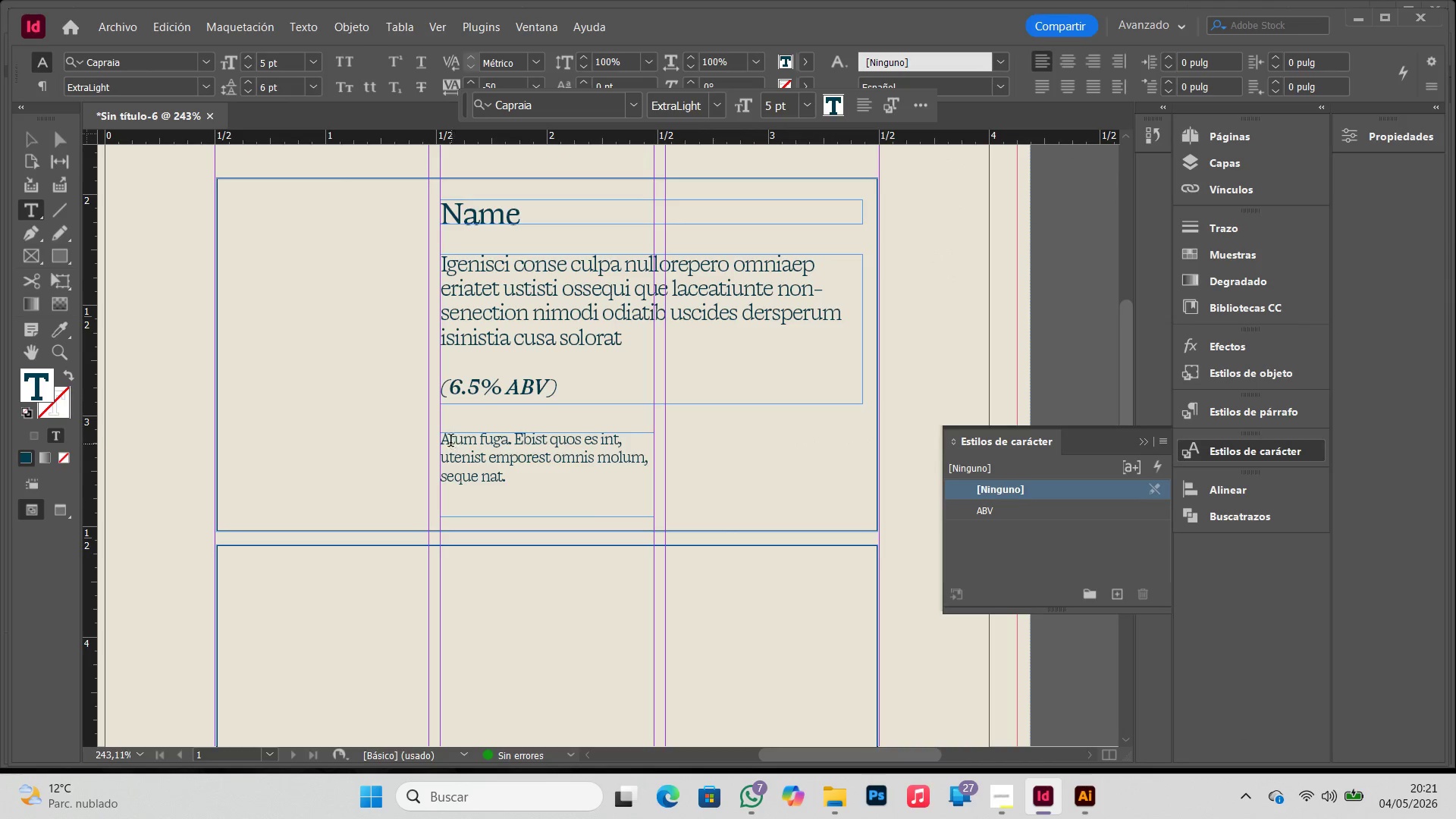 
left_click([444, 438])
 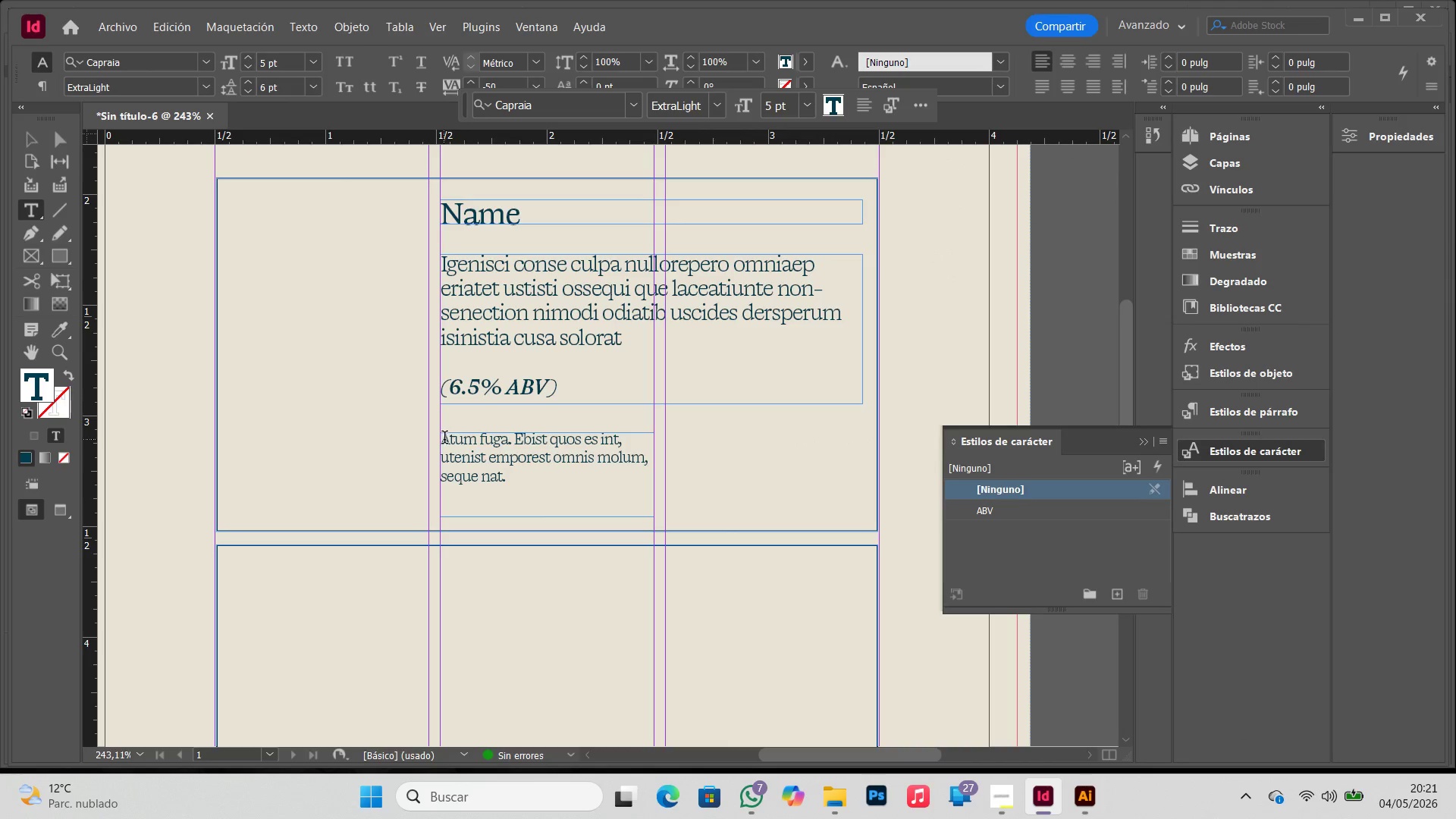 
key(Enter)
 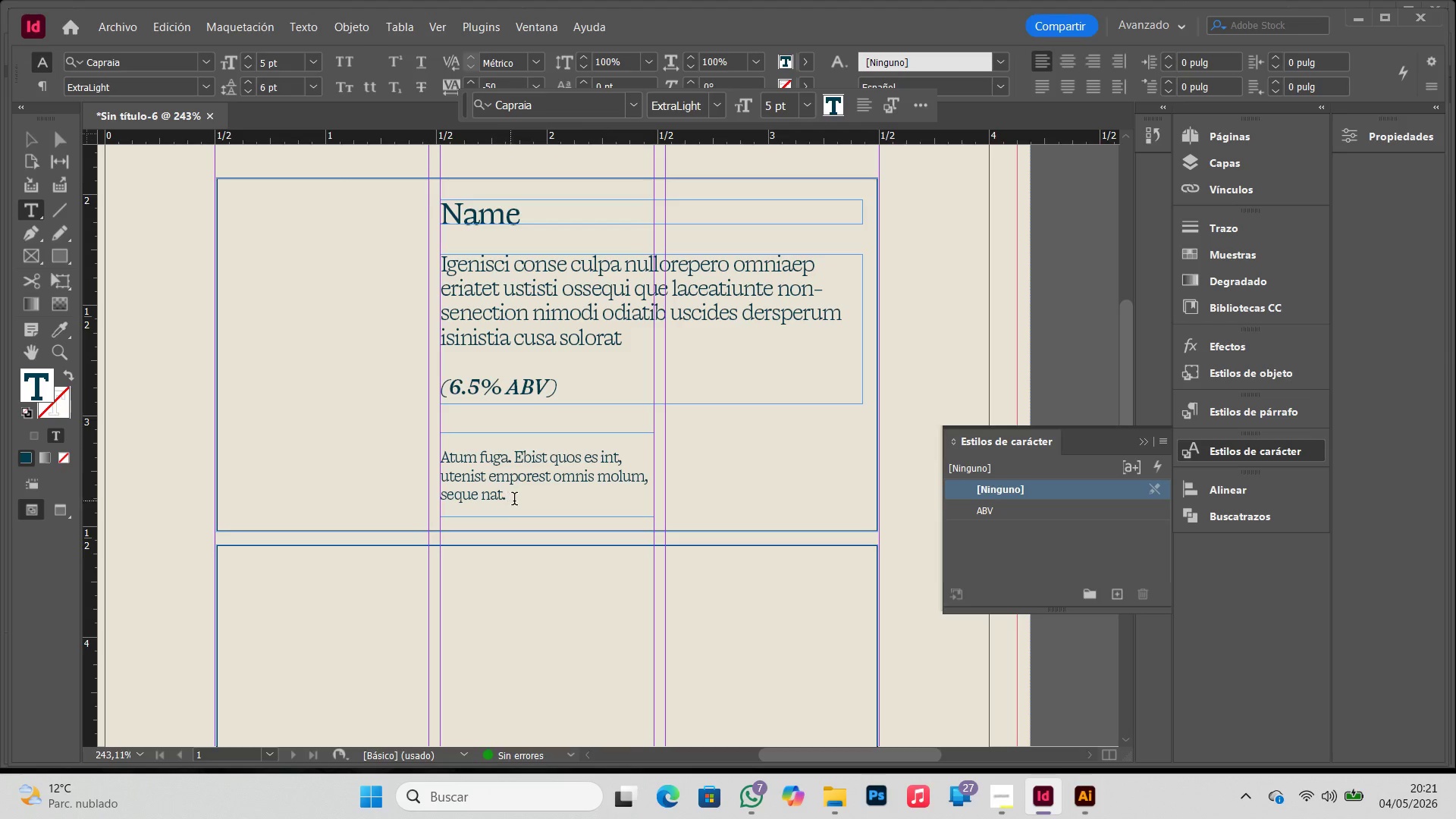 
left_click([519, 498])
 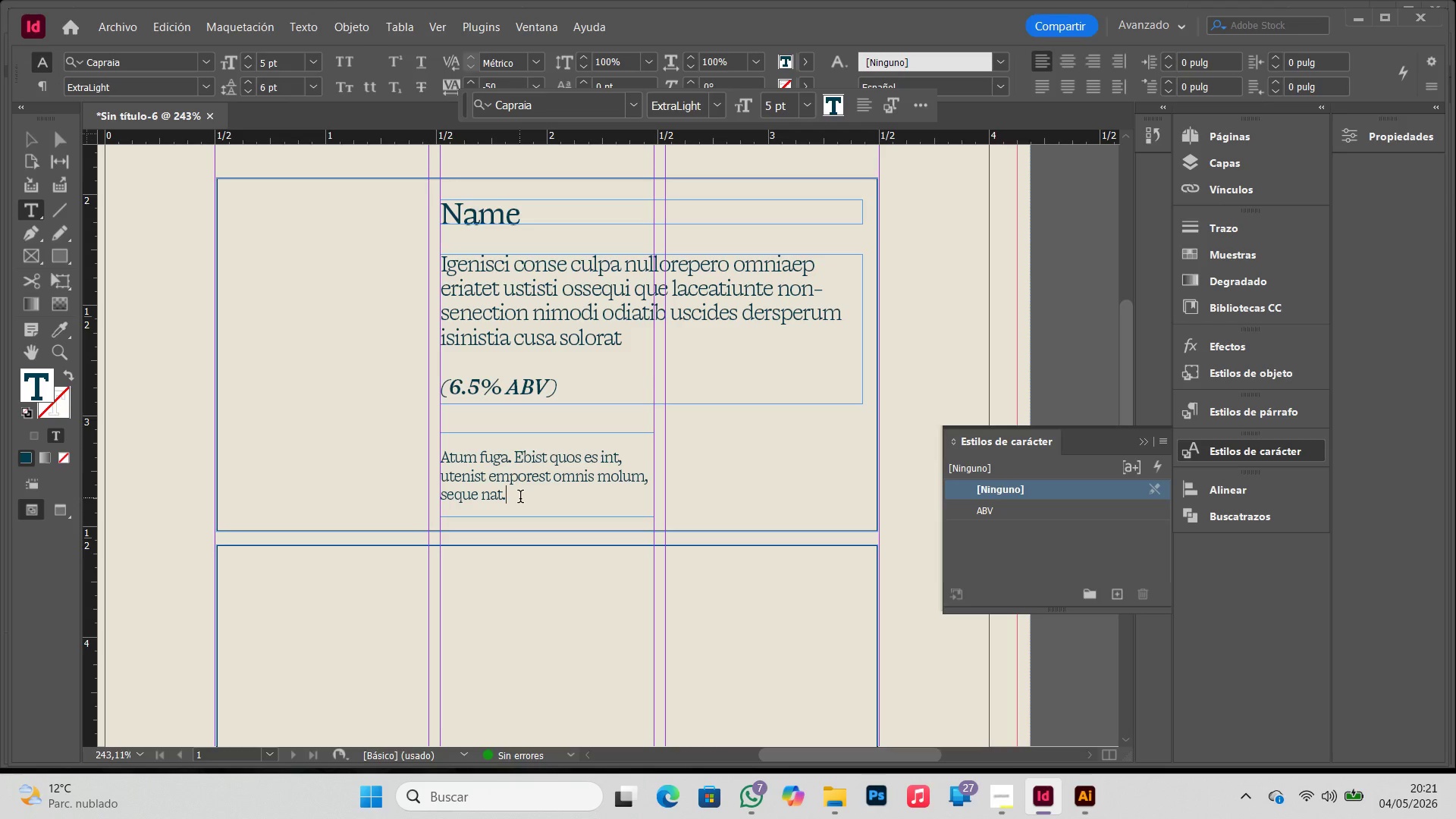 
right_click([520, 498])
 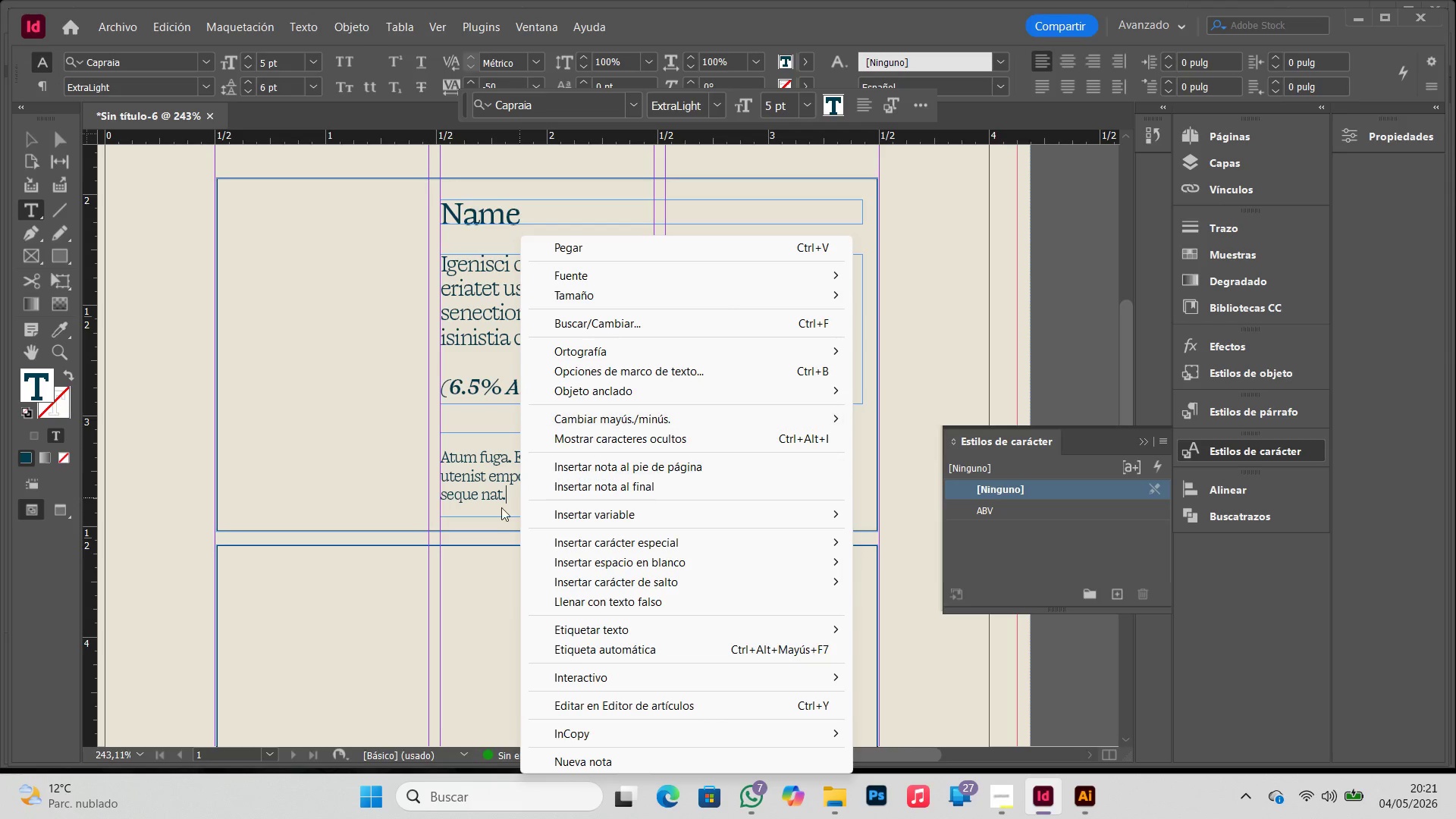 
left_click([504, 494])
 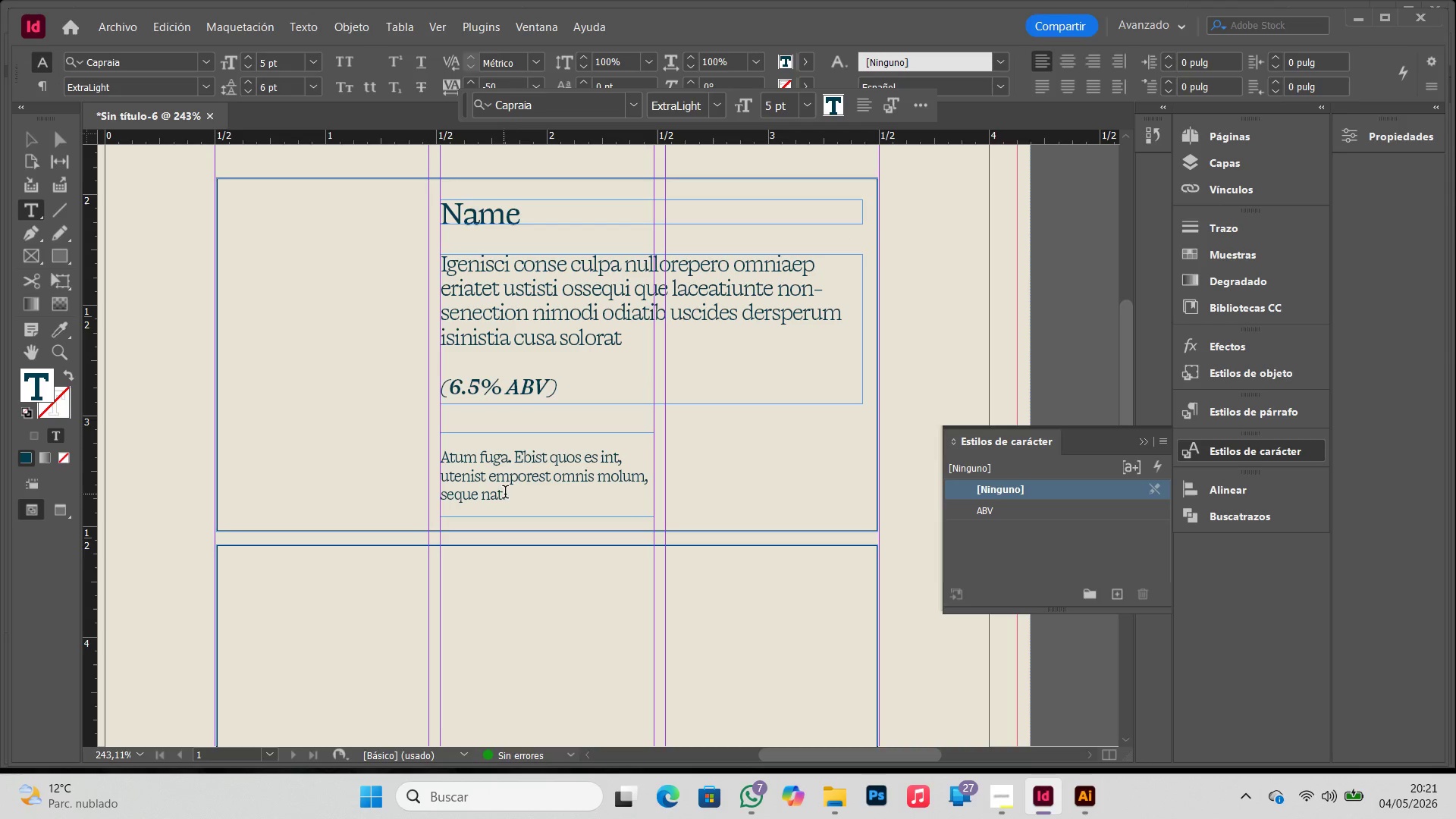 
key(Space)
 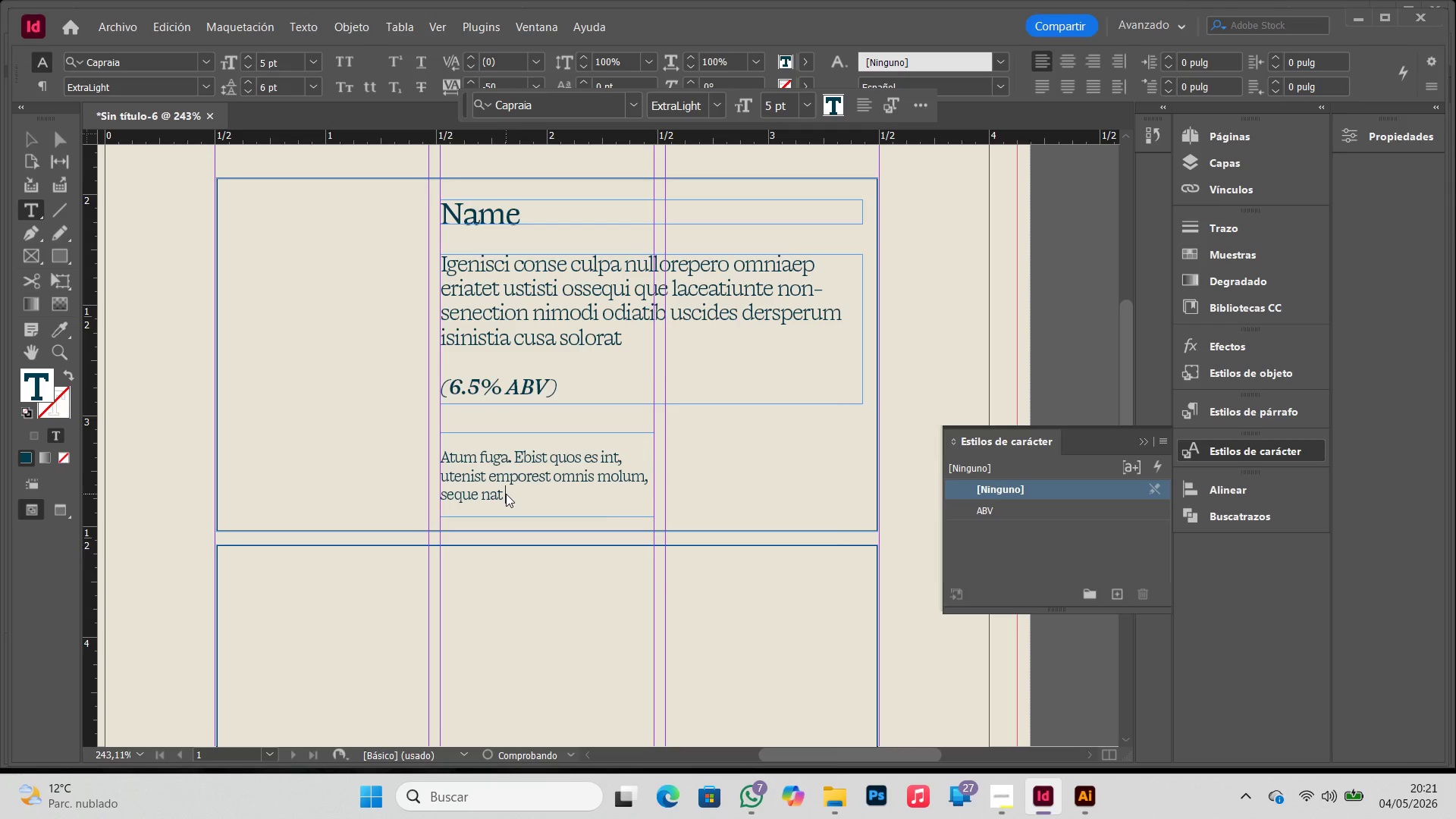 
right_click([506, 494])
 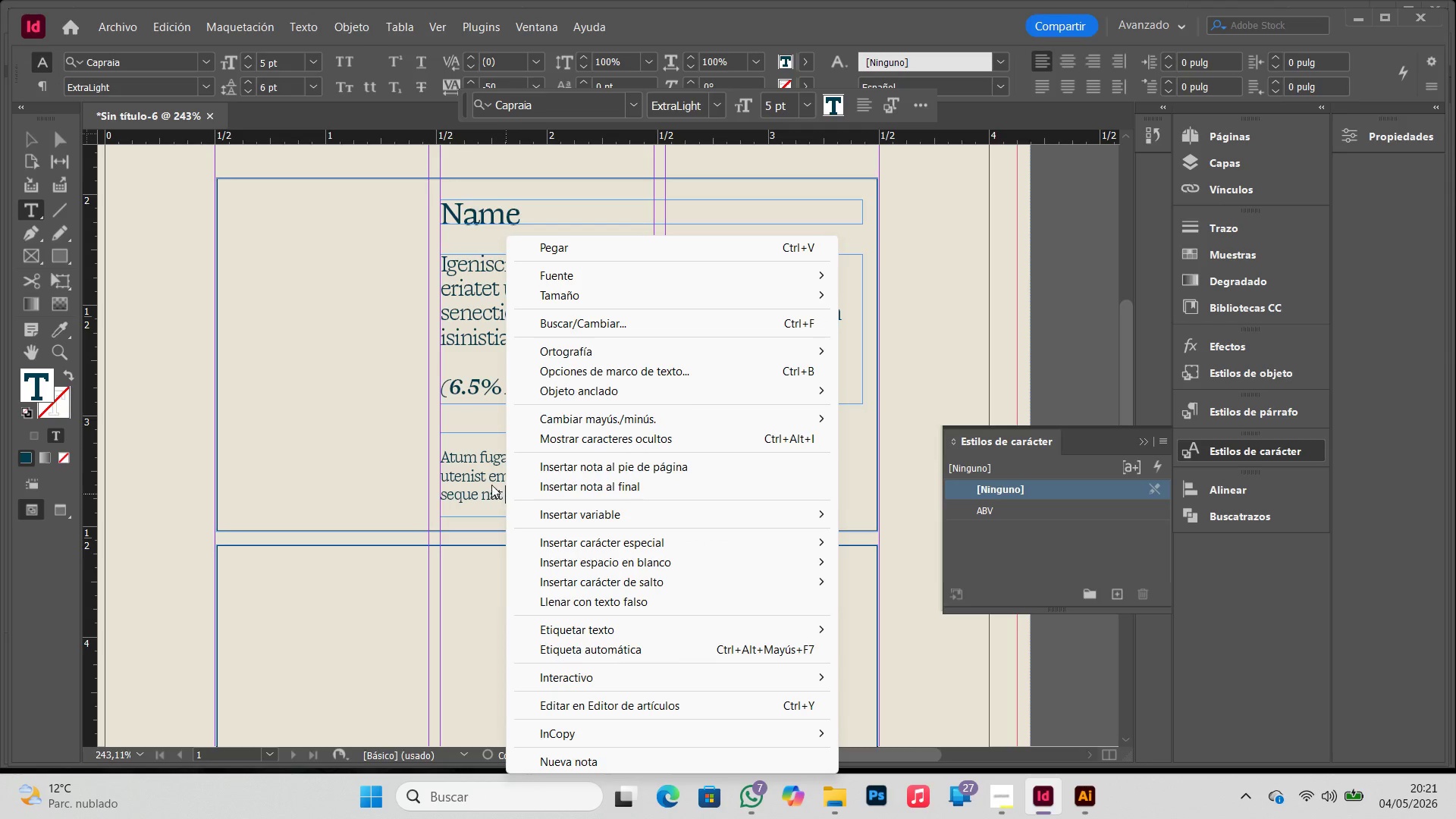 
key(Backspace)
 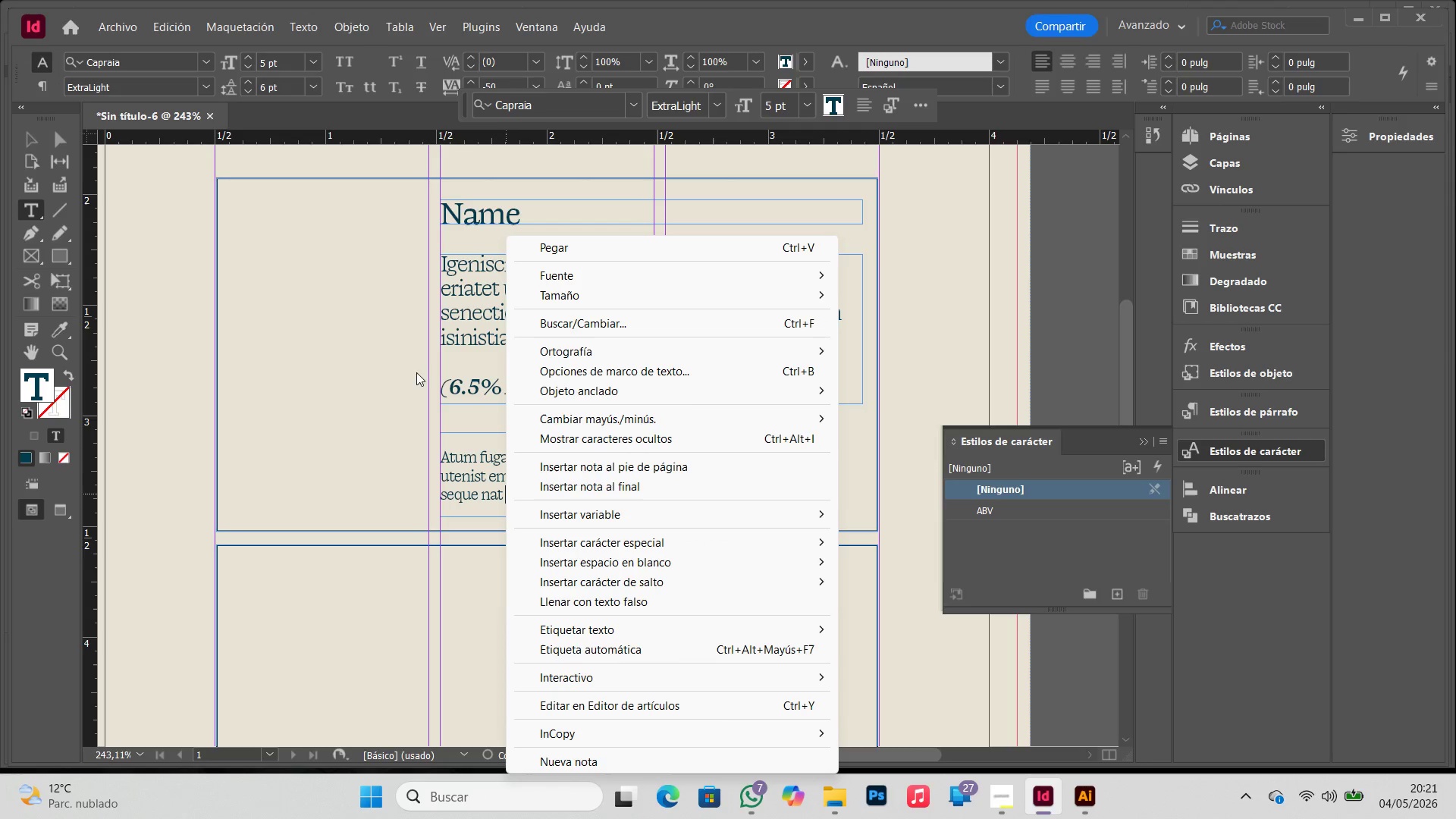 
left_click([158, 423])
 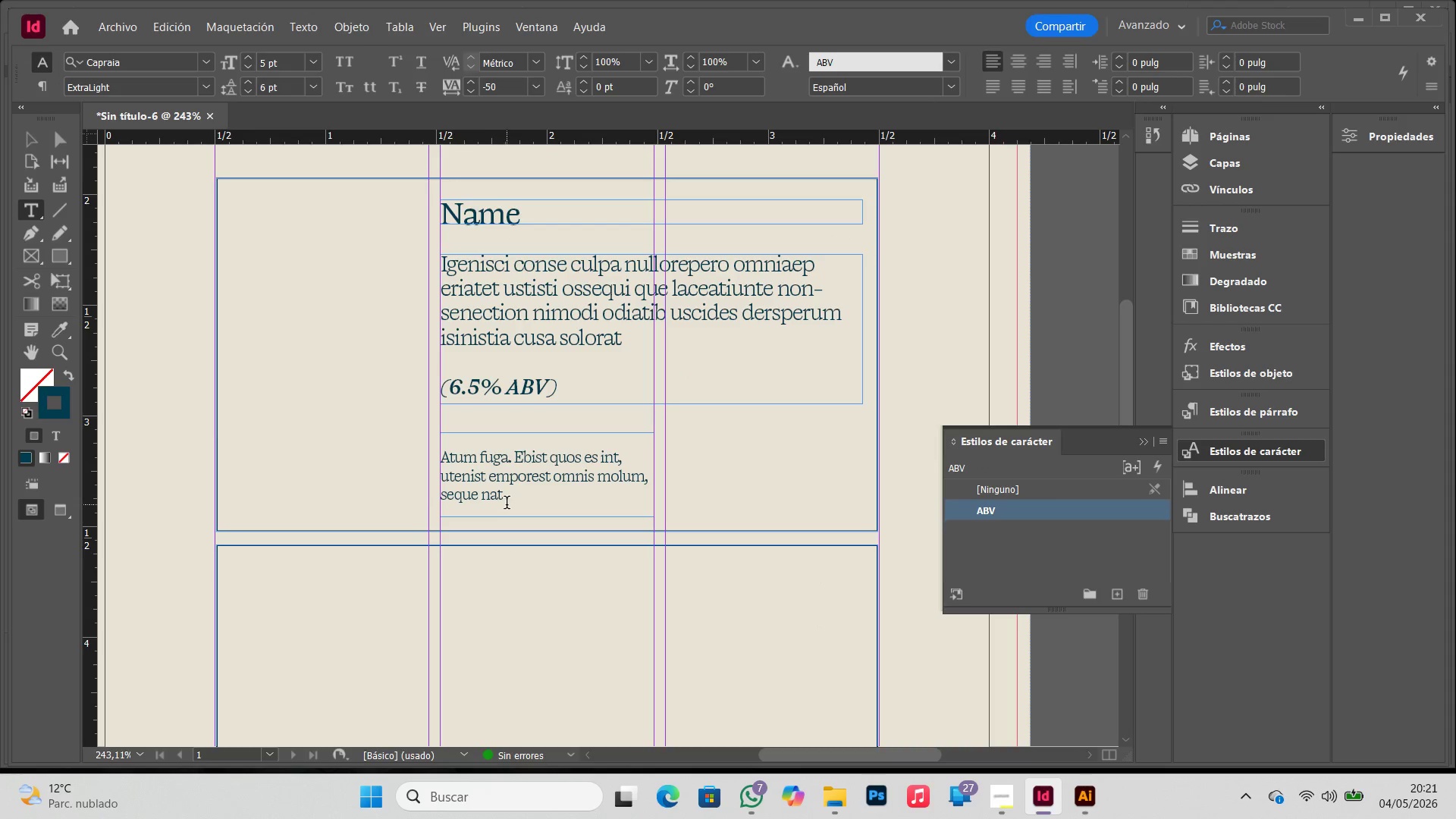 
left_click([506, 500])
 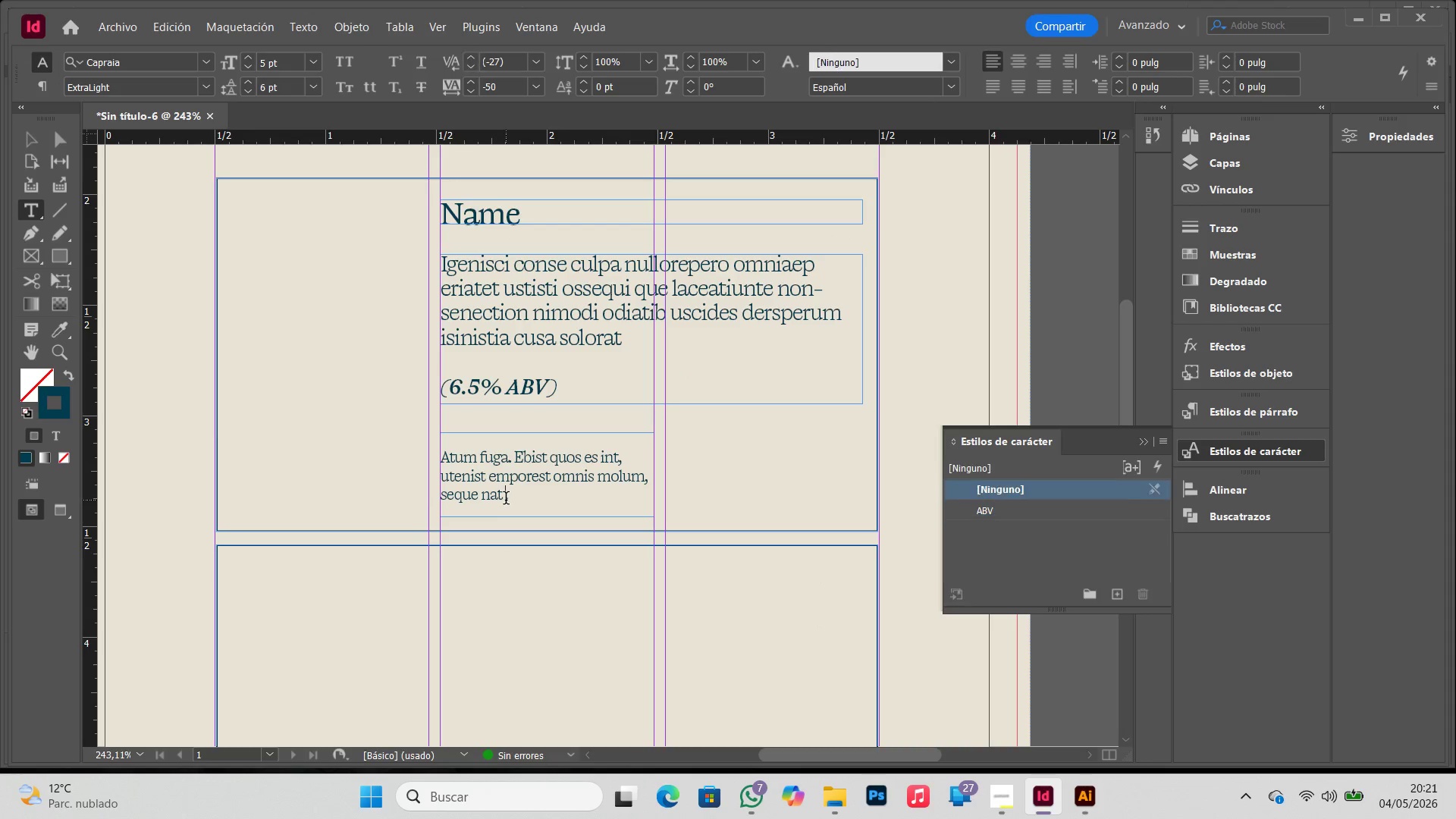 
key(Backspace)
 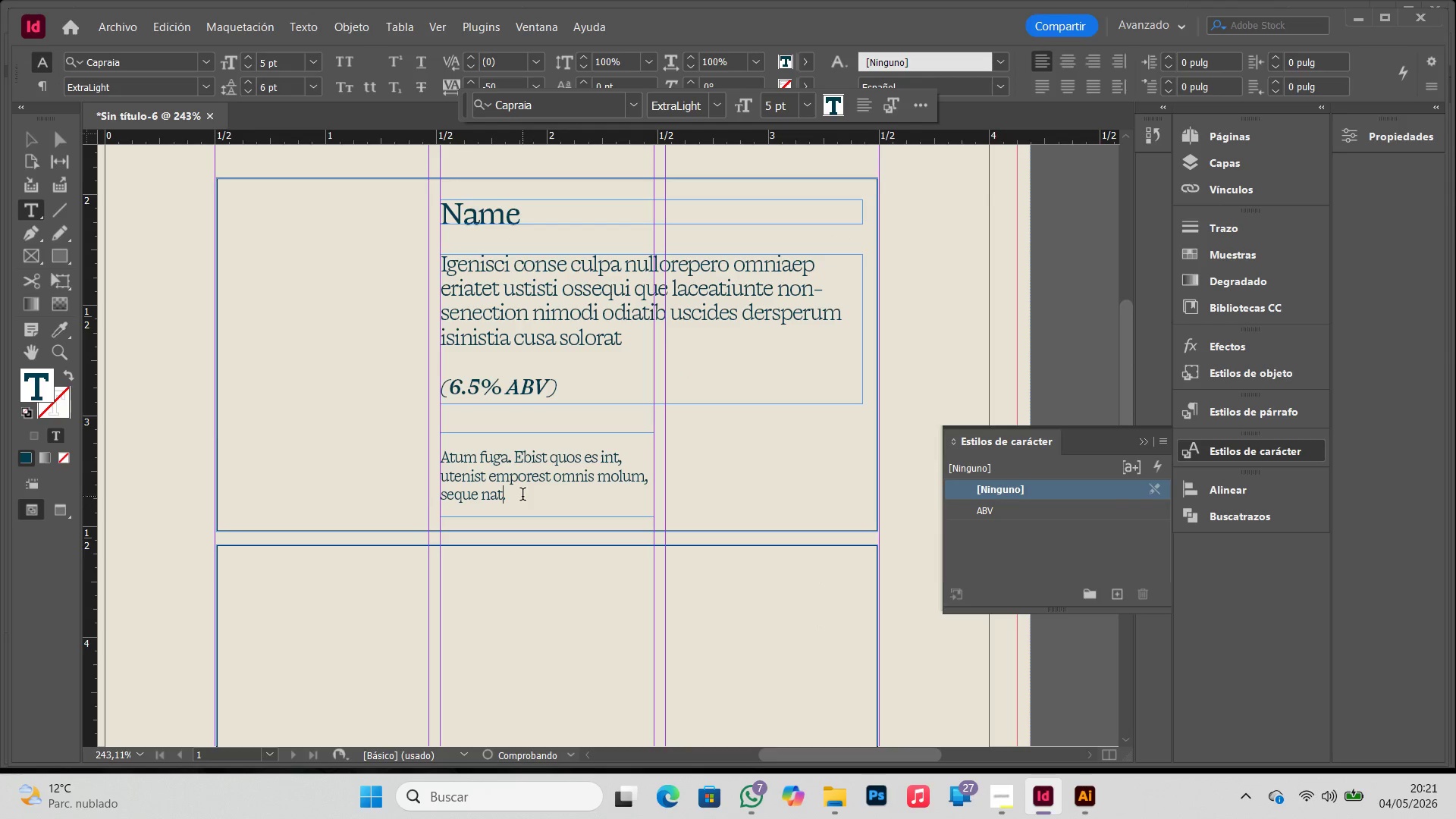 
left_click([522, 496])
 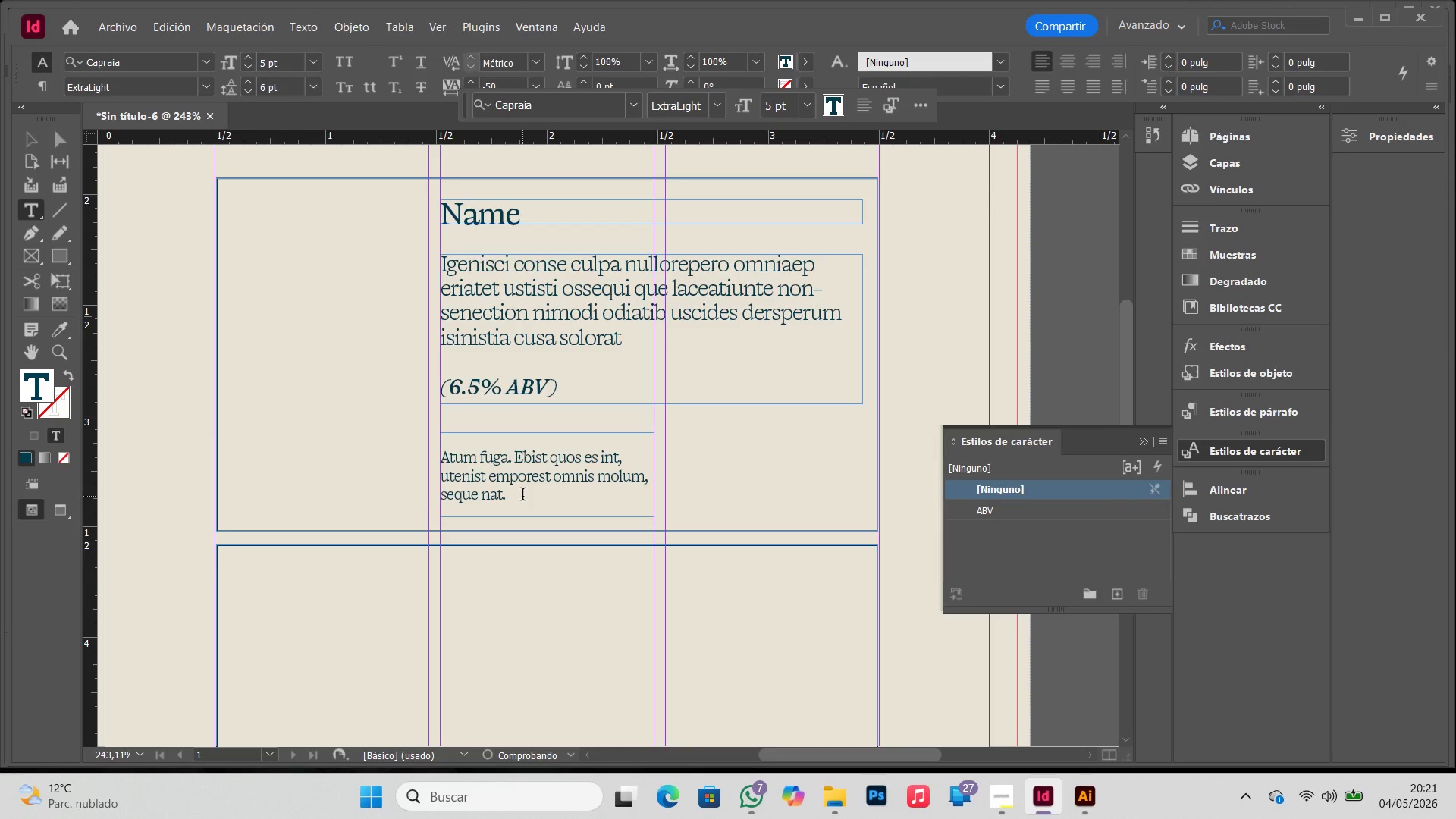 
key(Space)
 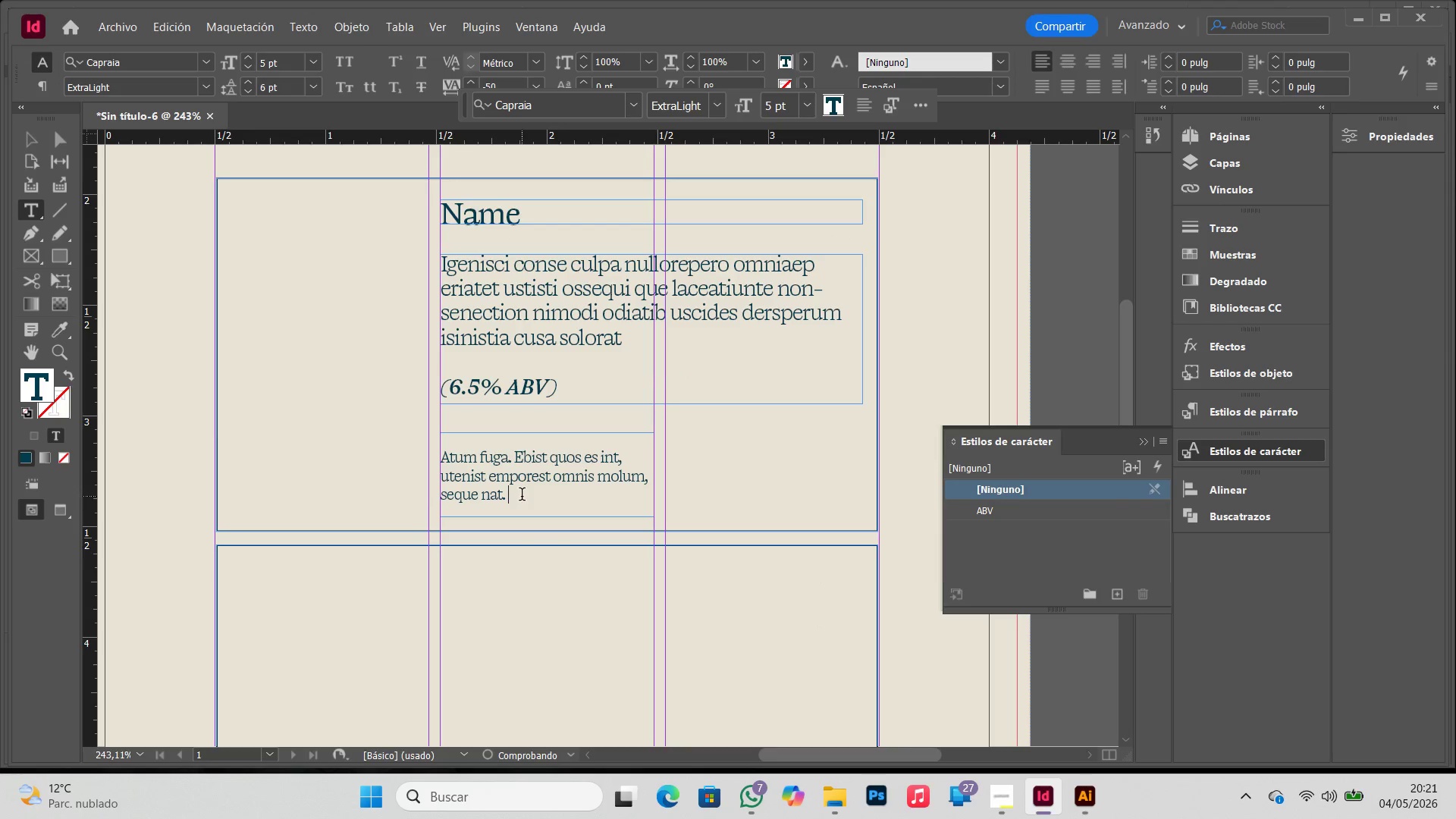 
right_click([522, 496])
 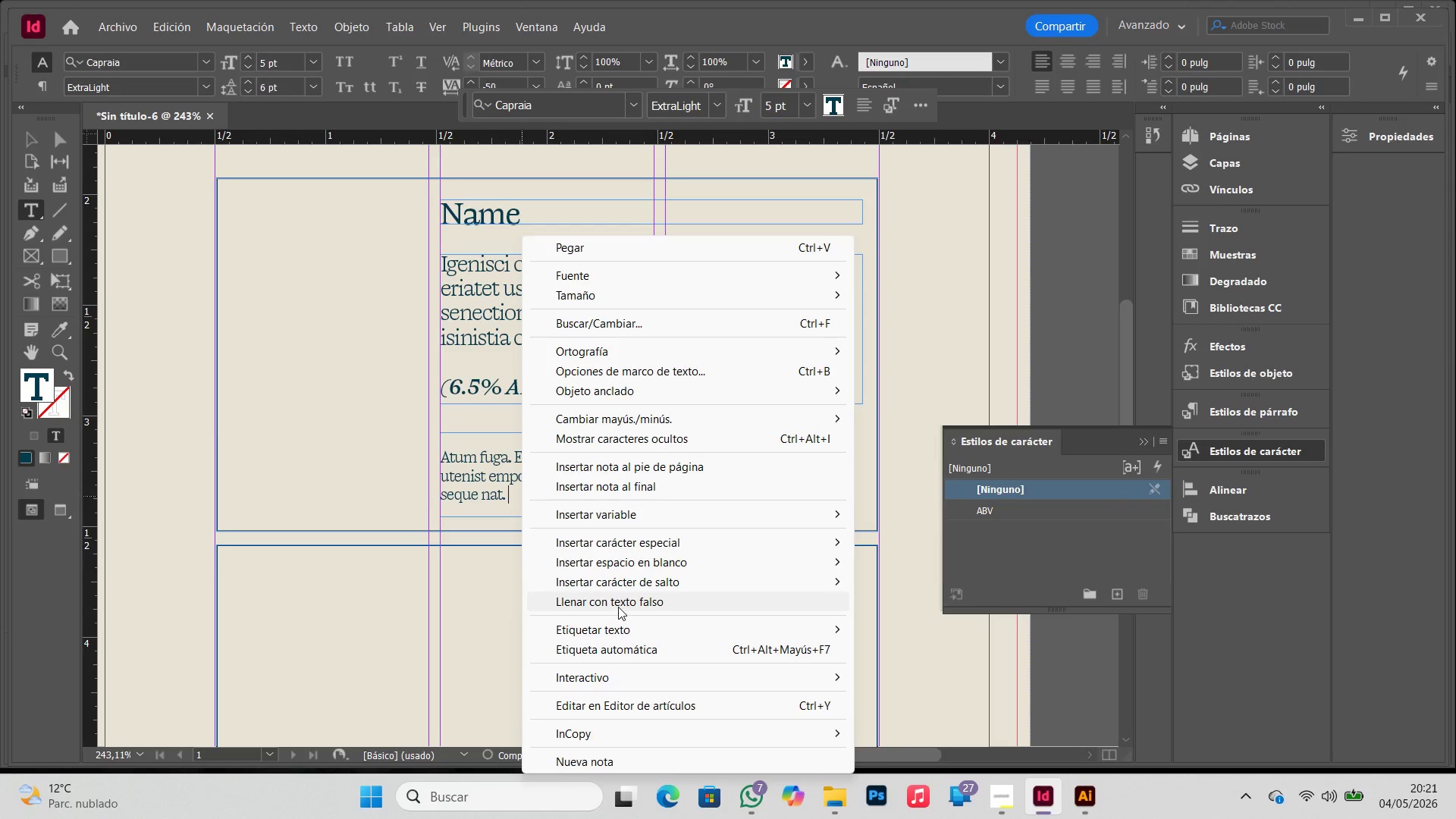 
left_click([618, 607])
 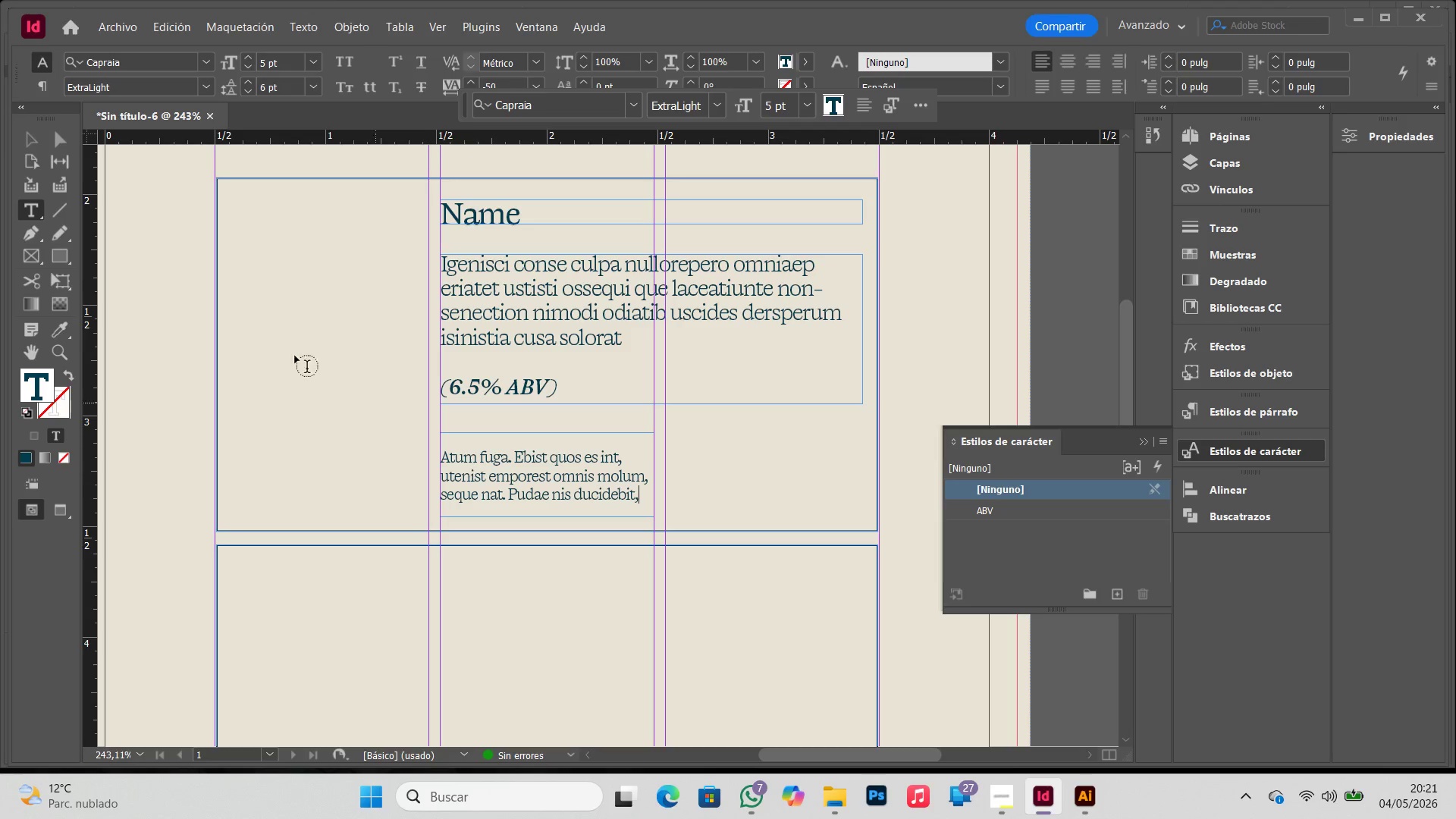 
left_click([27, 141])
 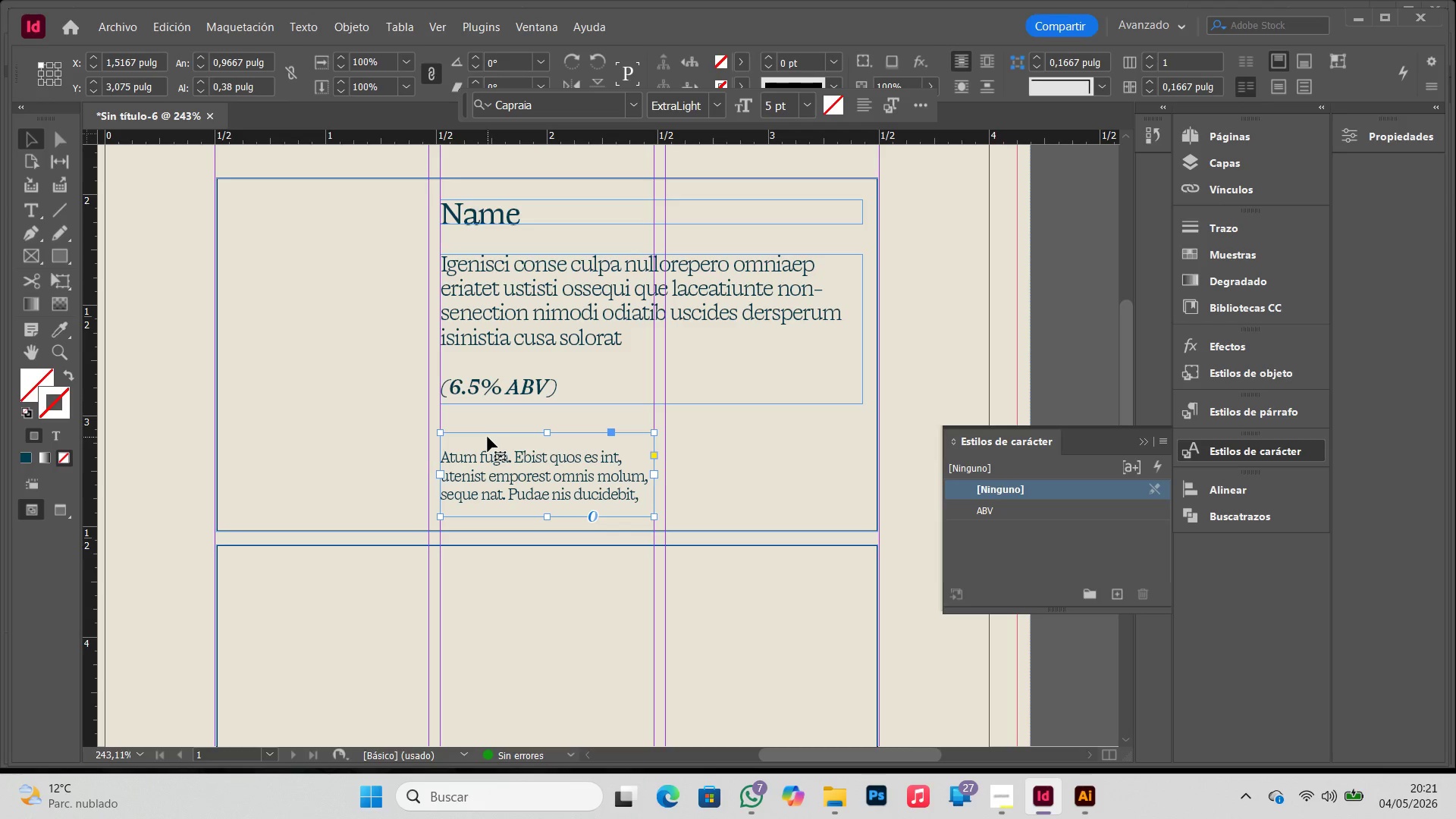 
double_click([488, 437])
 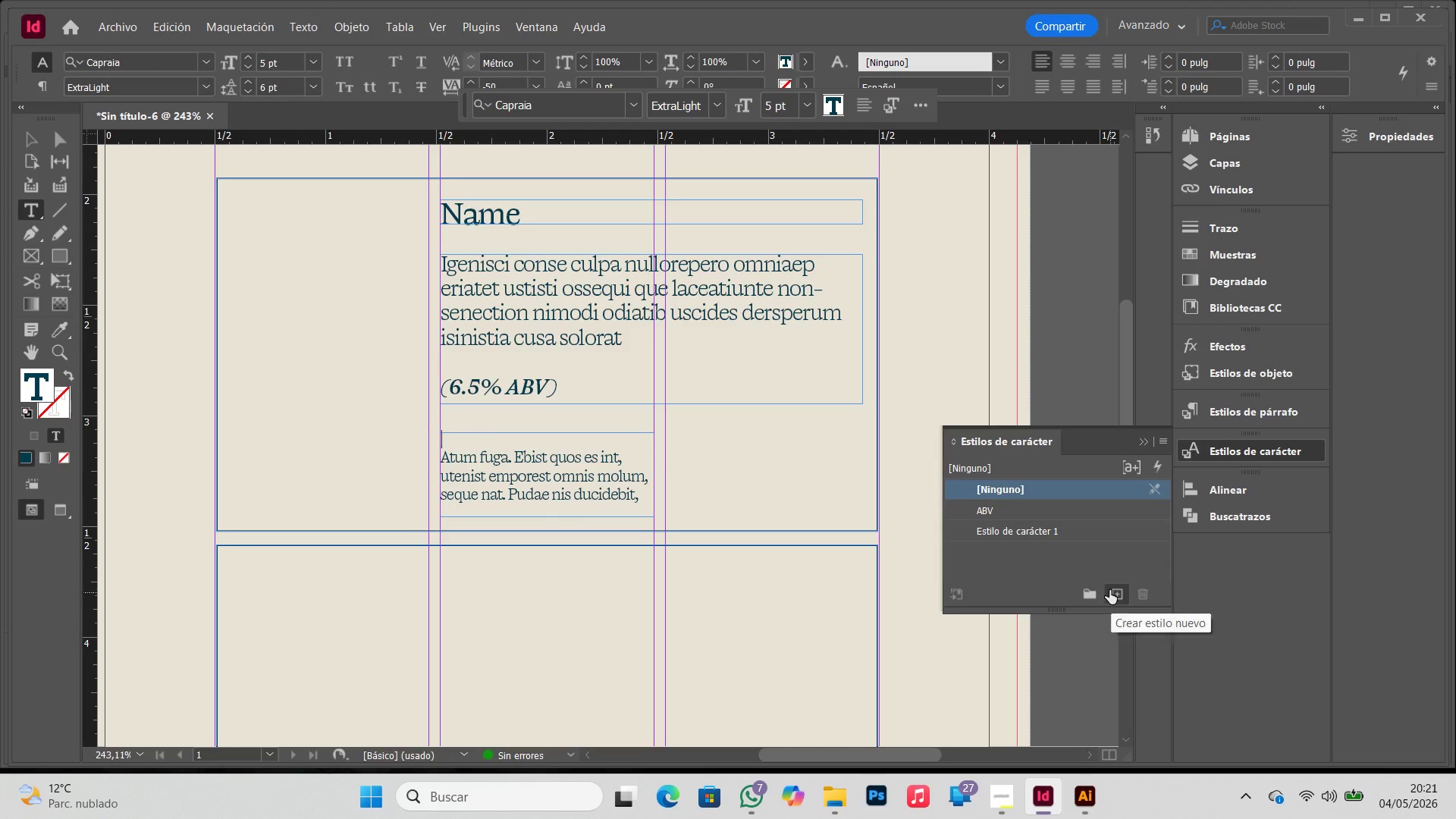 
wait(5.09)
 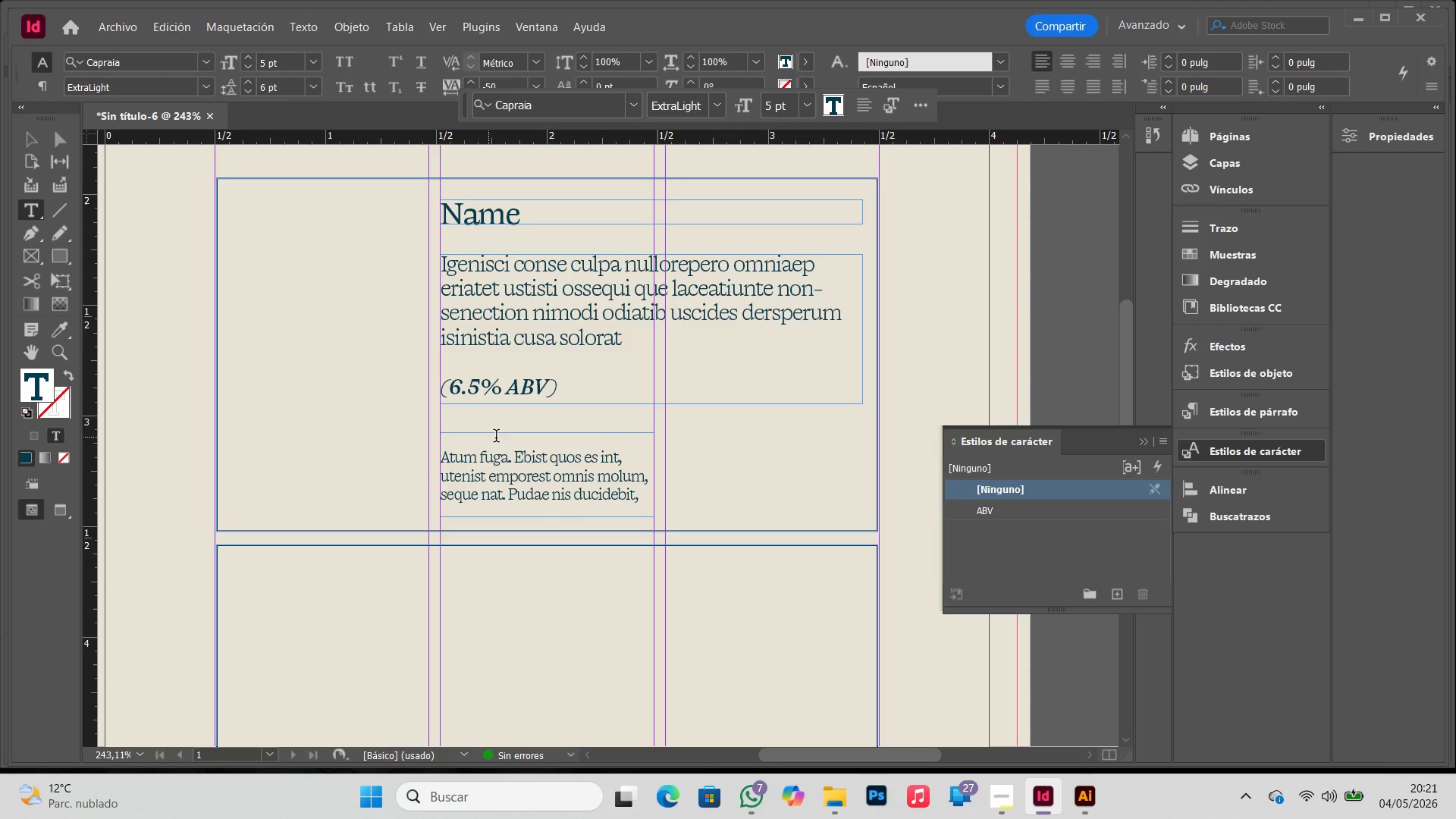 
double_click([1097, 532])
 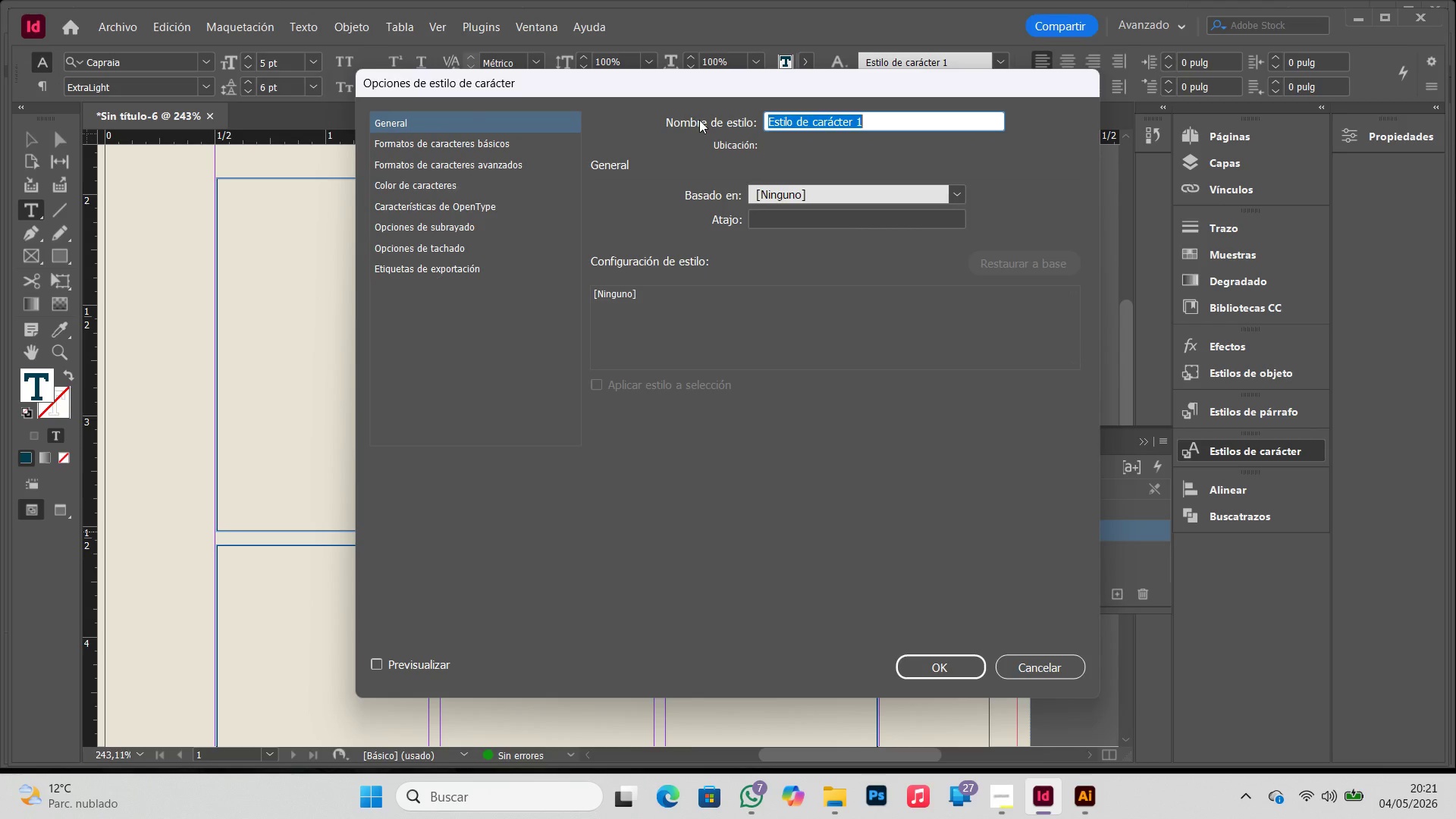 
key(Control+V)
 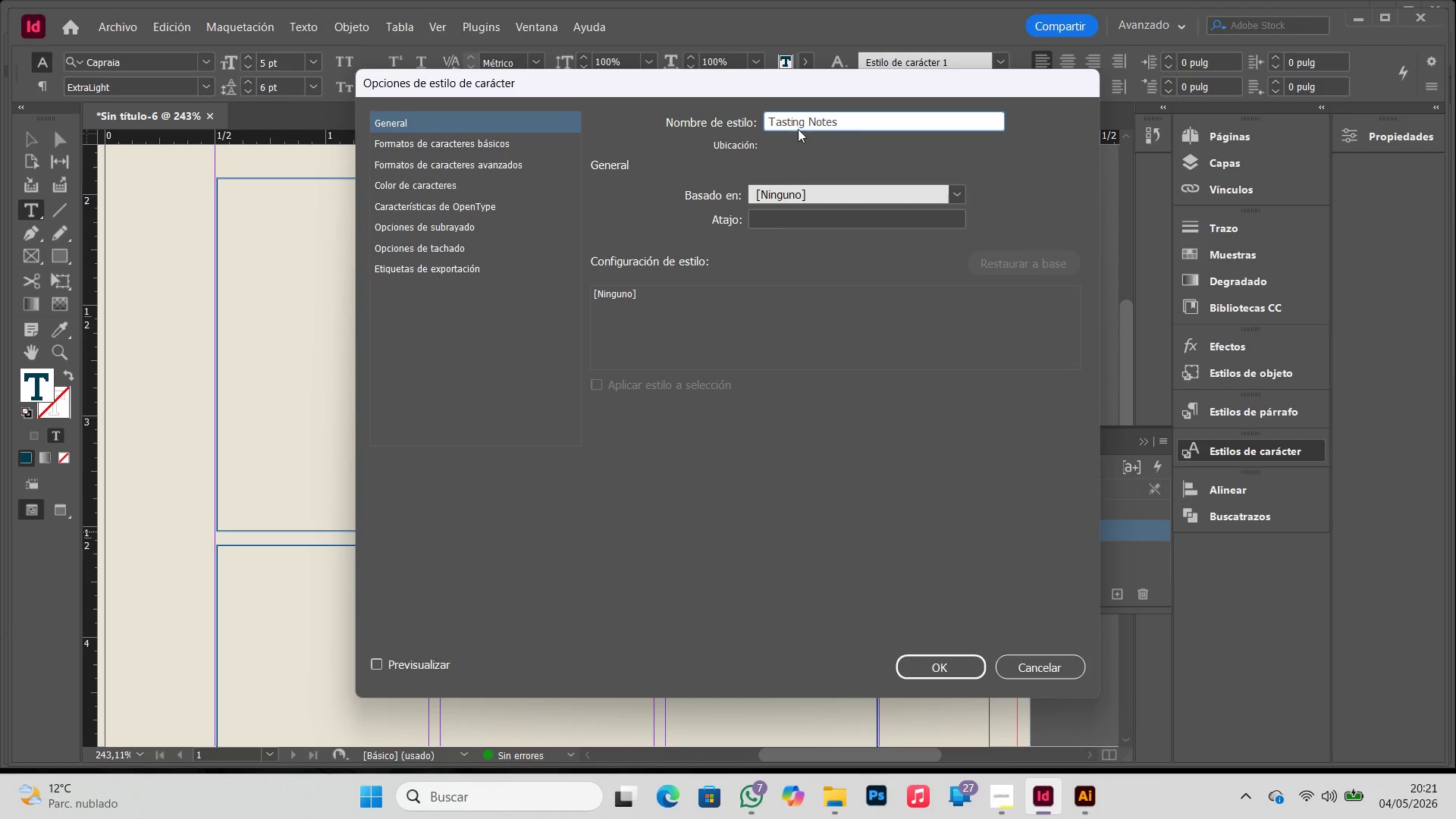 
left_click([770, 118])
 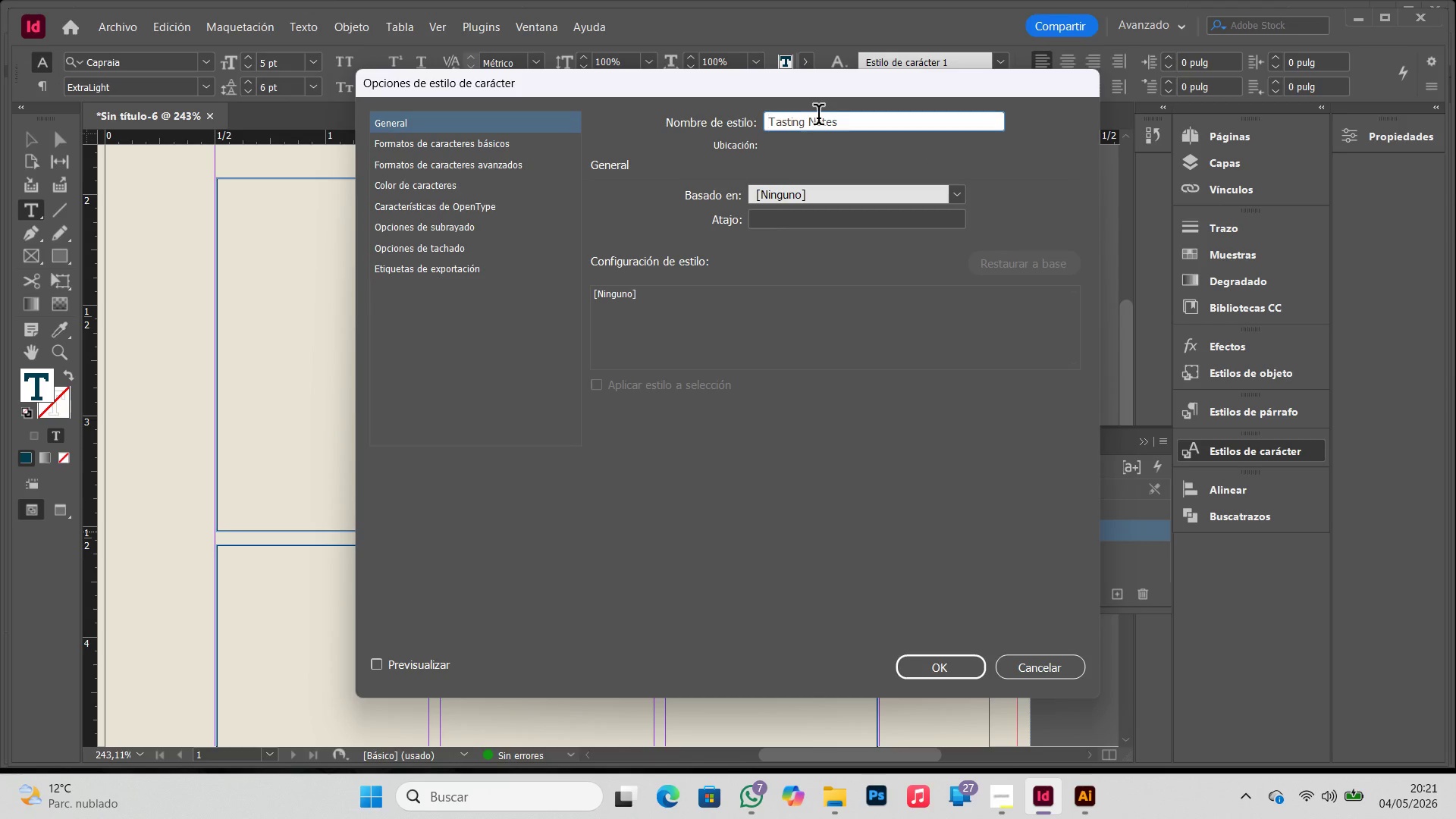 
type(tITLE[NumLock])
key(Backspace)
key(Backspace)
key(Backspace)
key(Backspace)
key(Backspace)
type(Title)
key(Backspace)
key(Backspace)
type(tle_)
 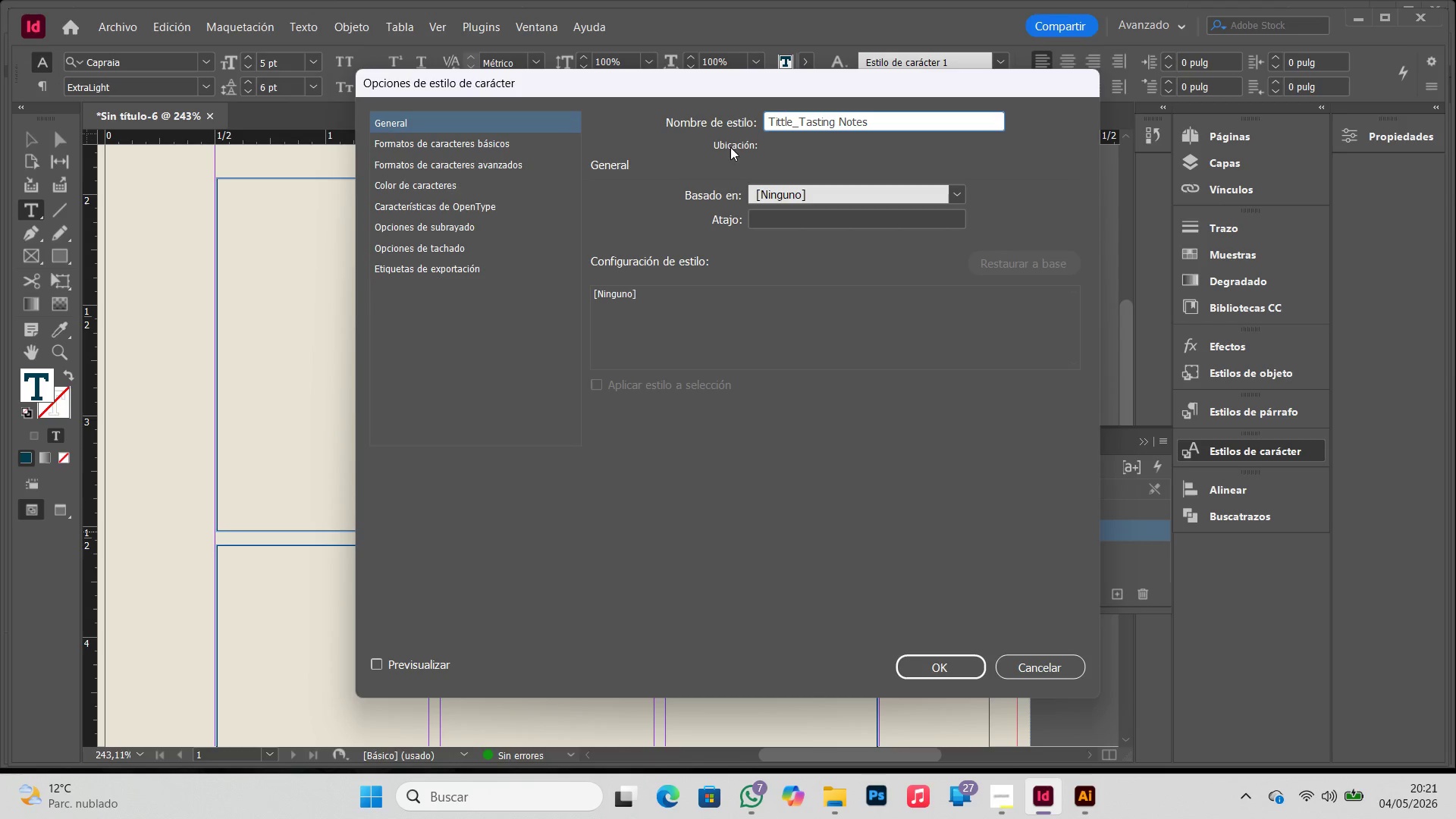 
left_click([428, 145])
 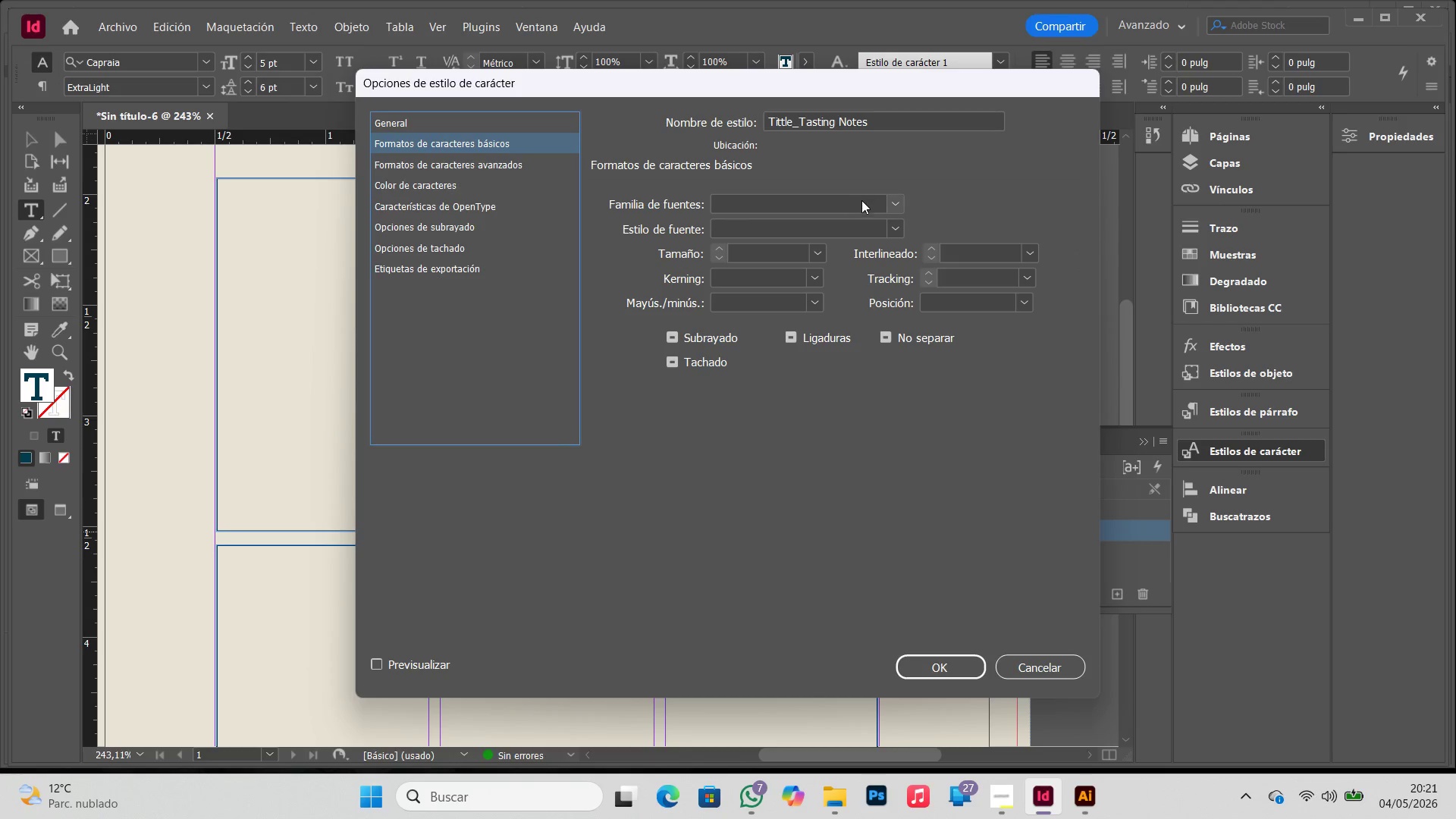 
left_click([896, 198])
 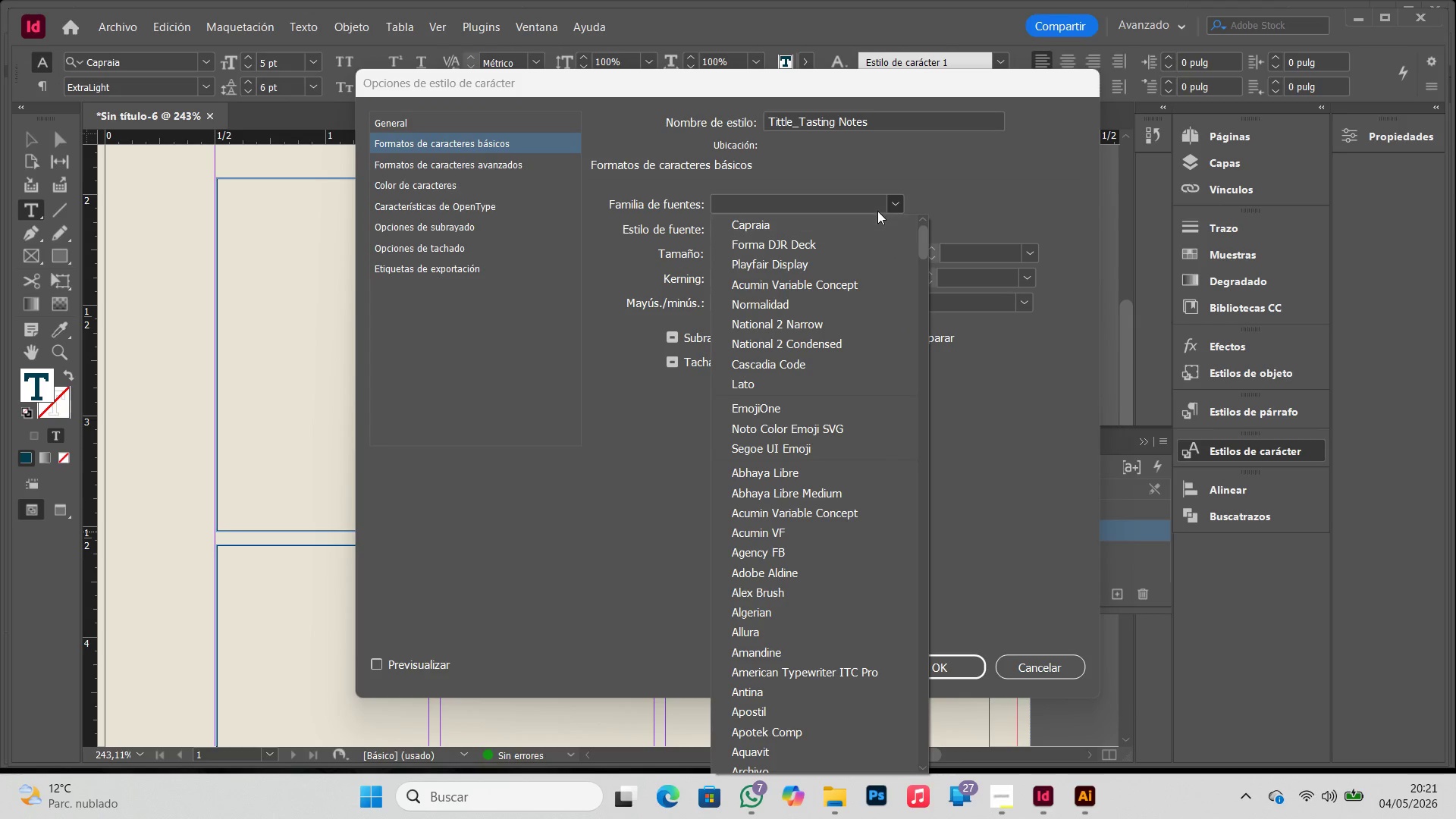 
left_click([858, 218])
 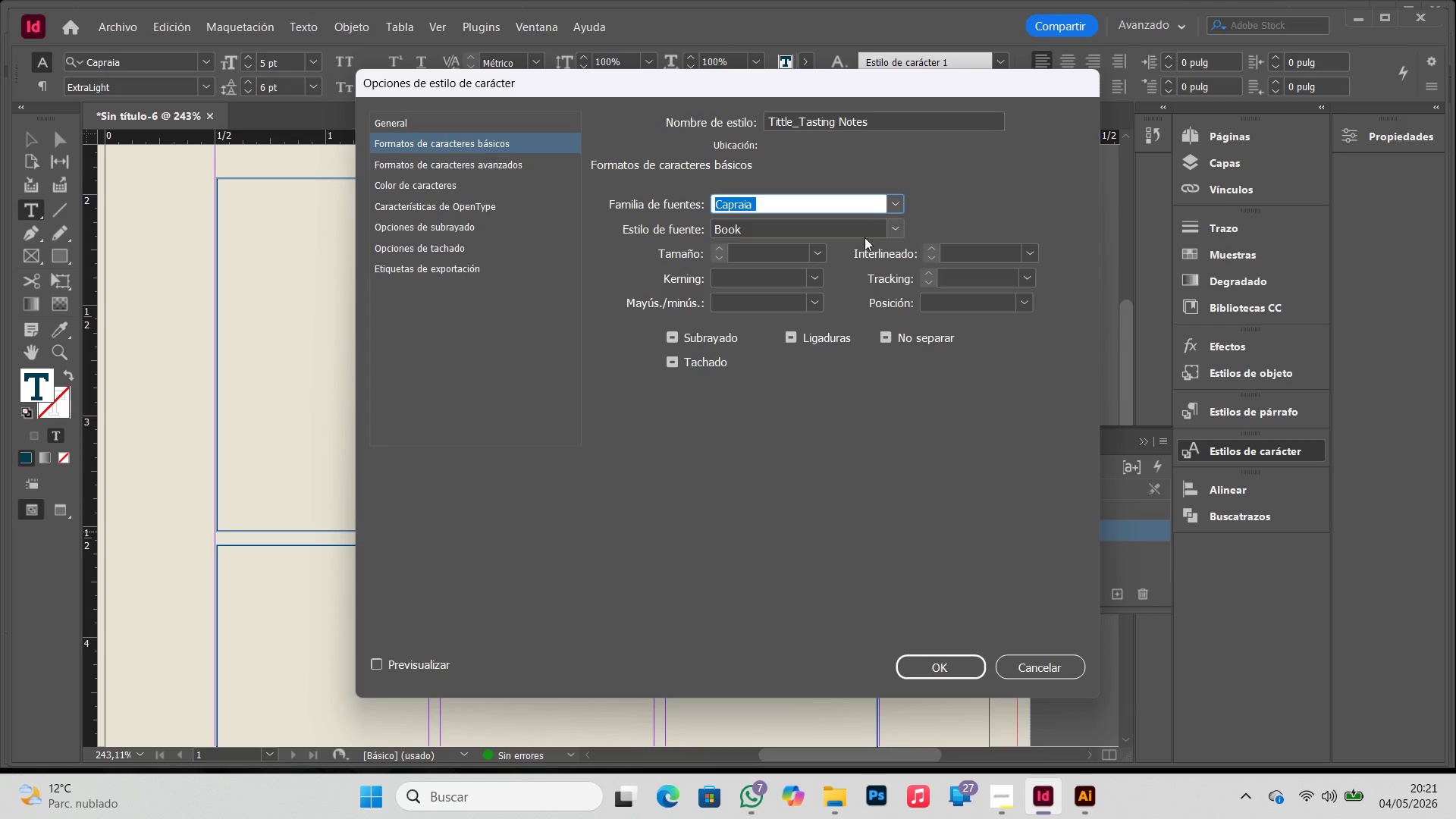 
left_click([890, 231])
 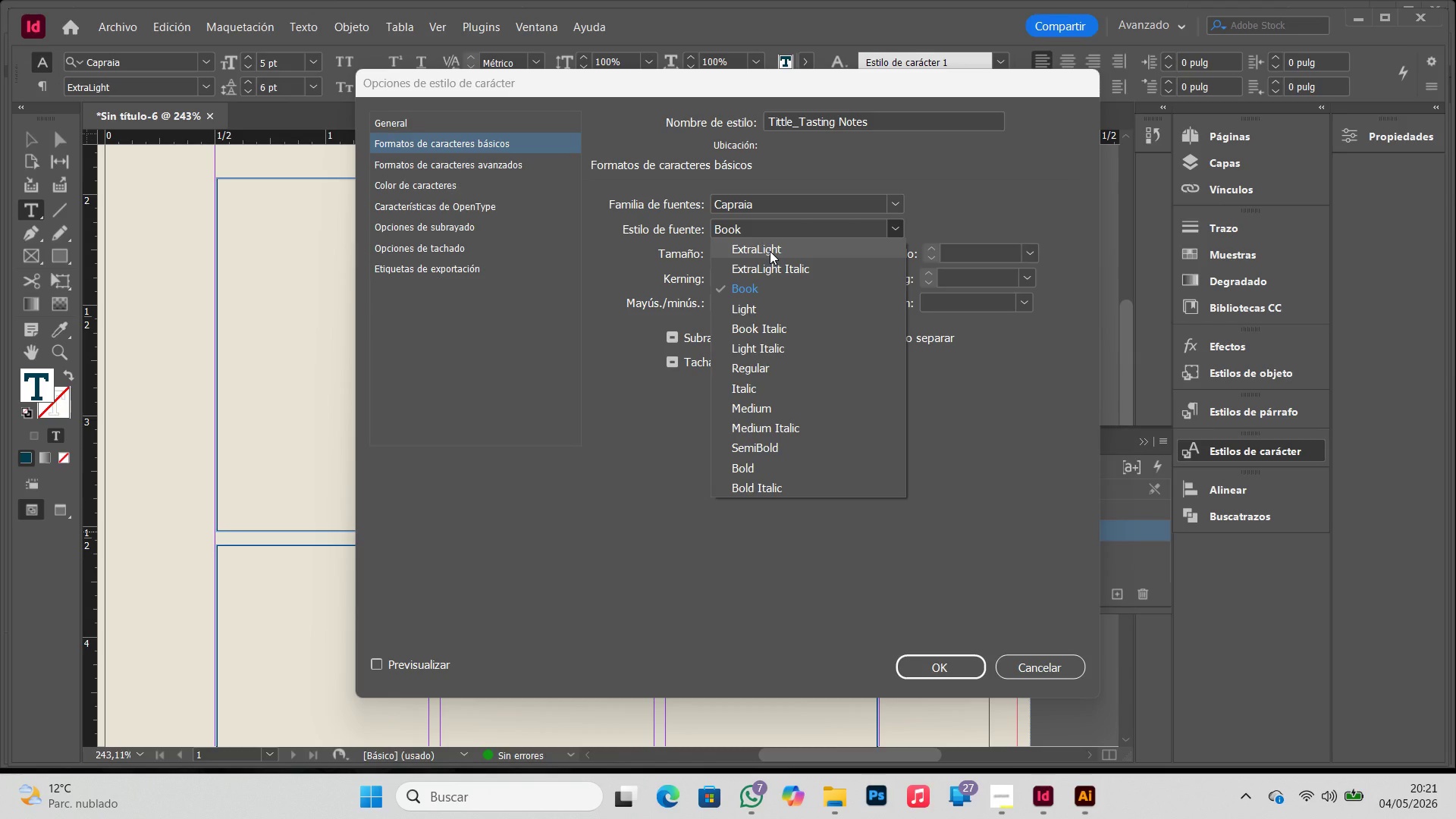 
left_click([770, 251])
 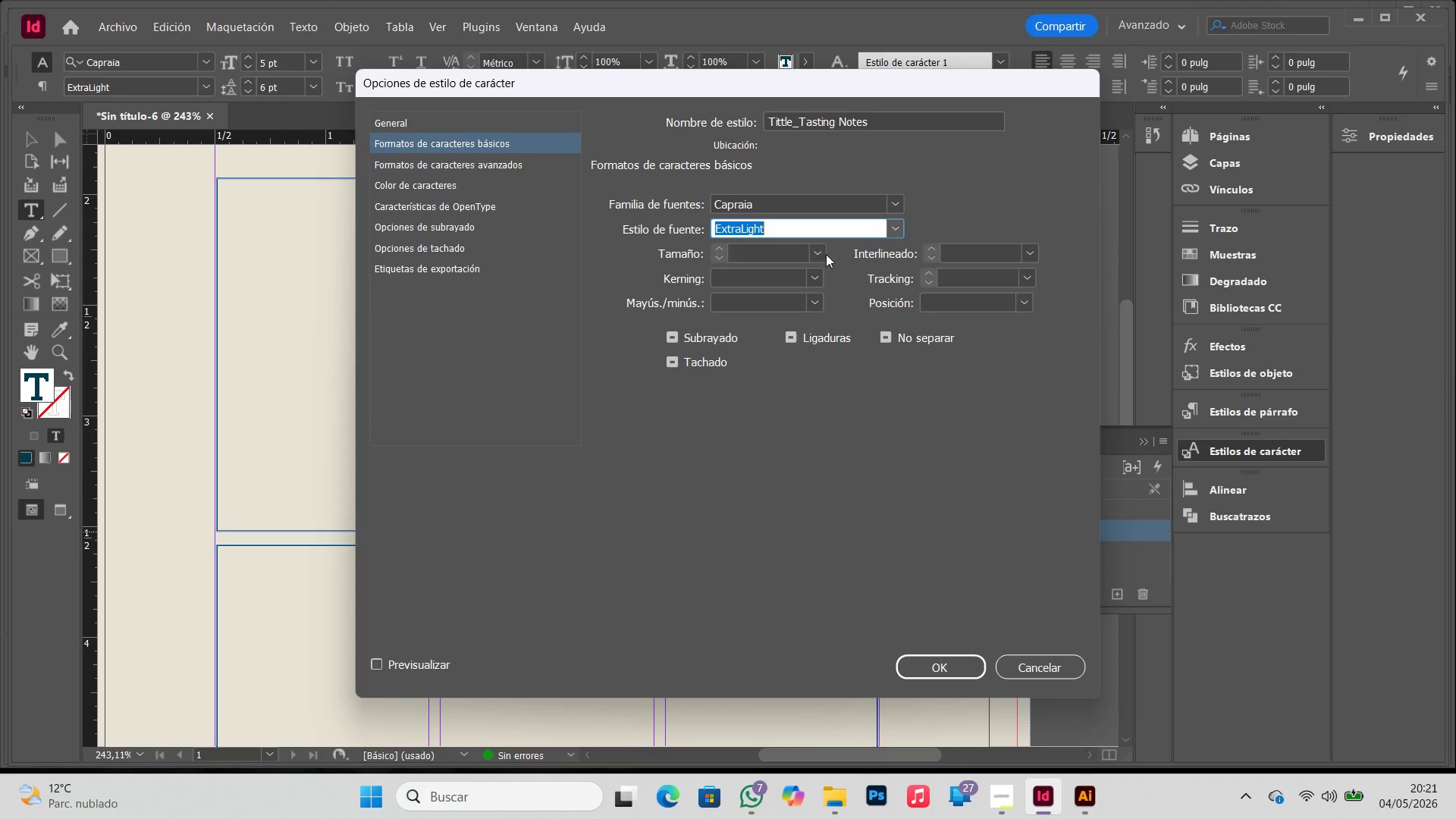 
double_click([783, 254])
 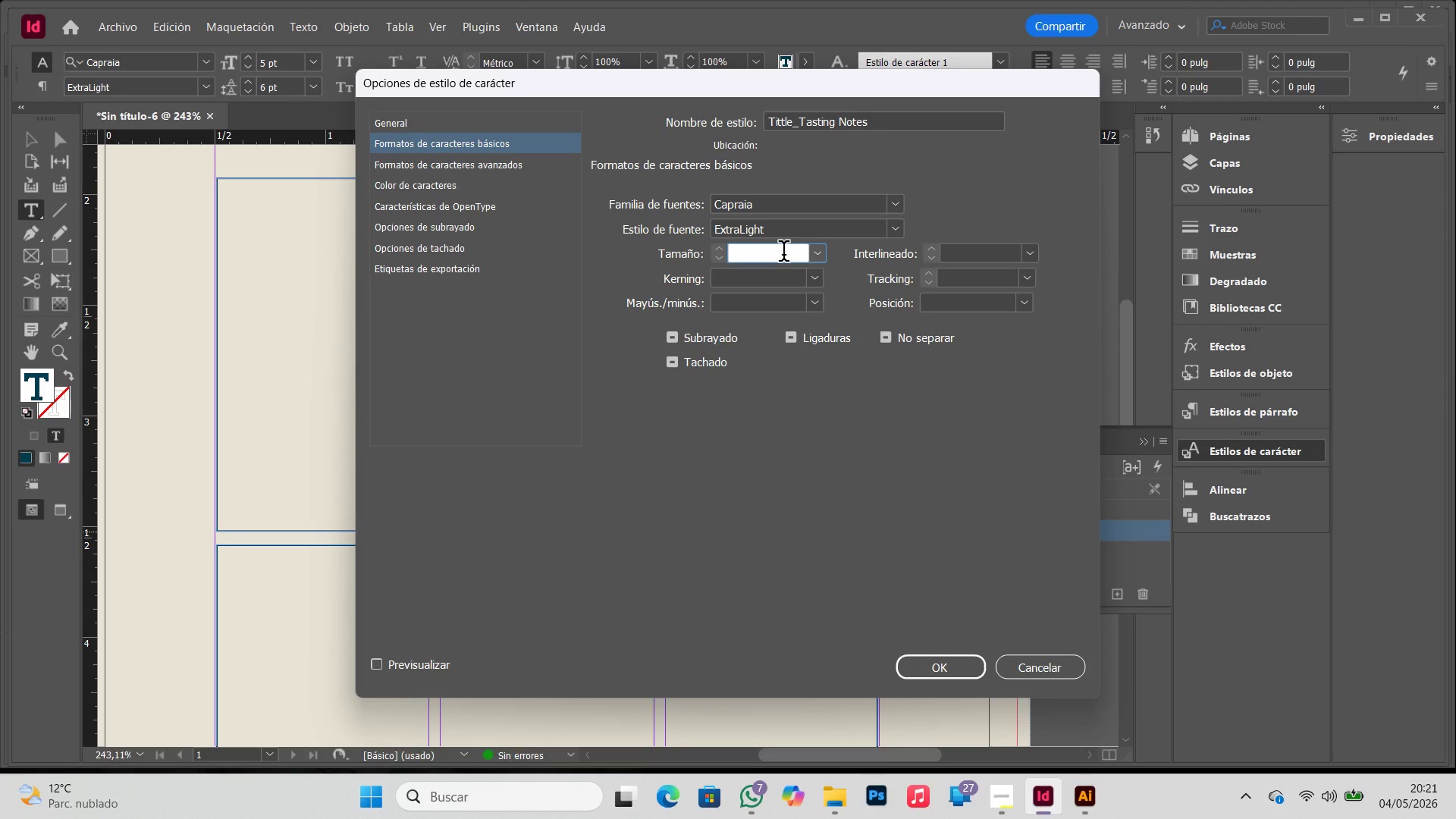 
key(ArrowRight)
 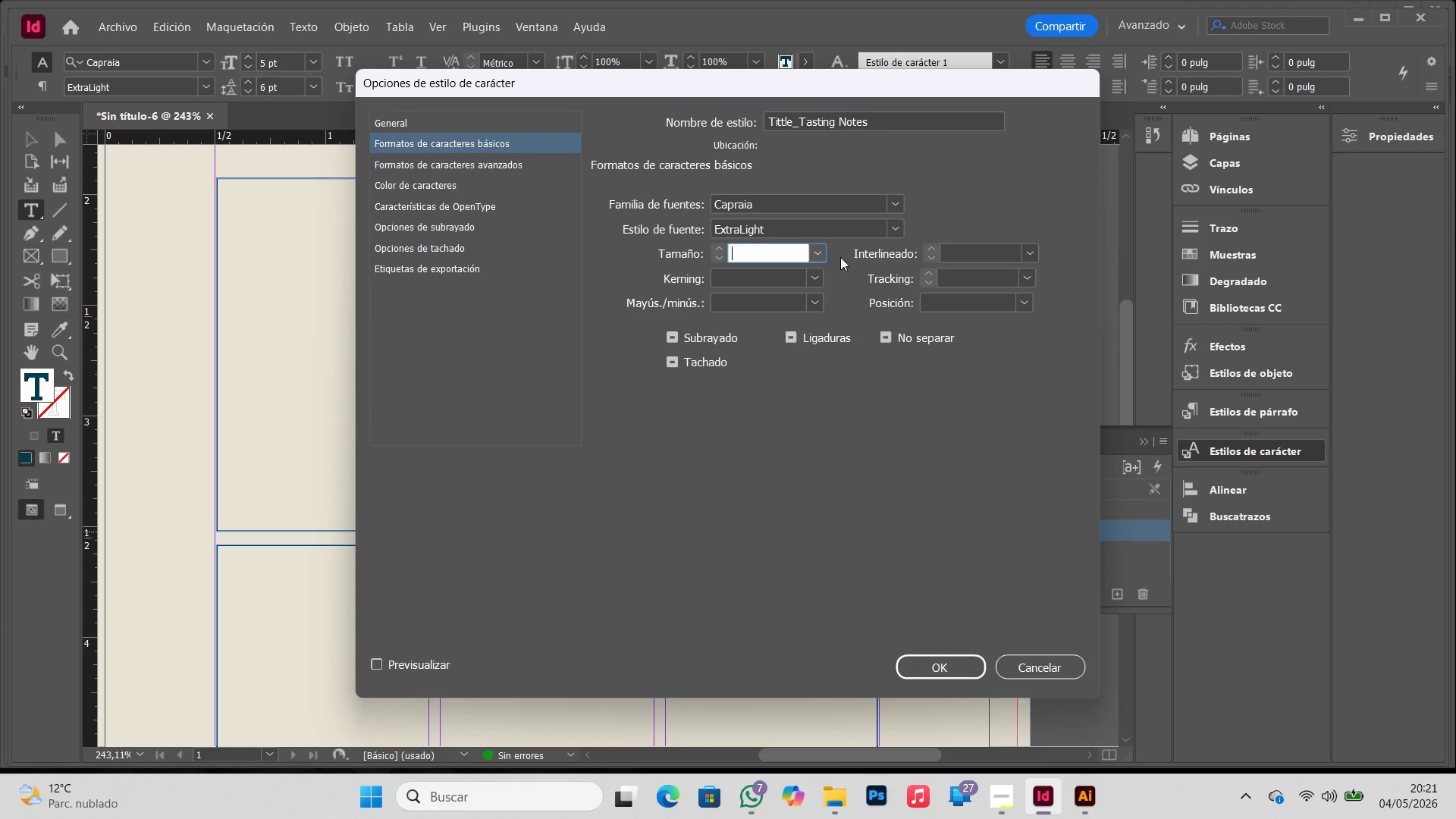 
key(ArrowRight)
 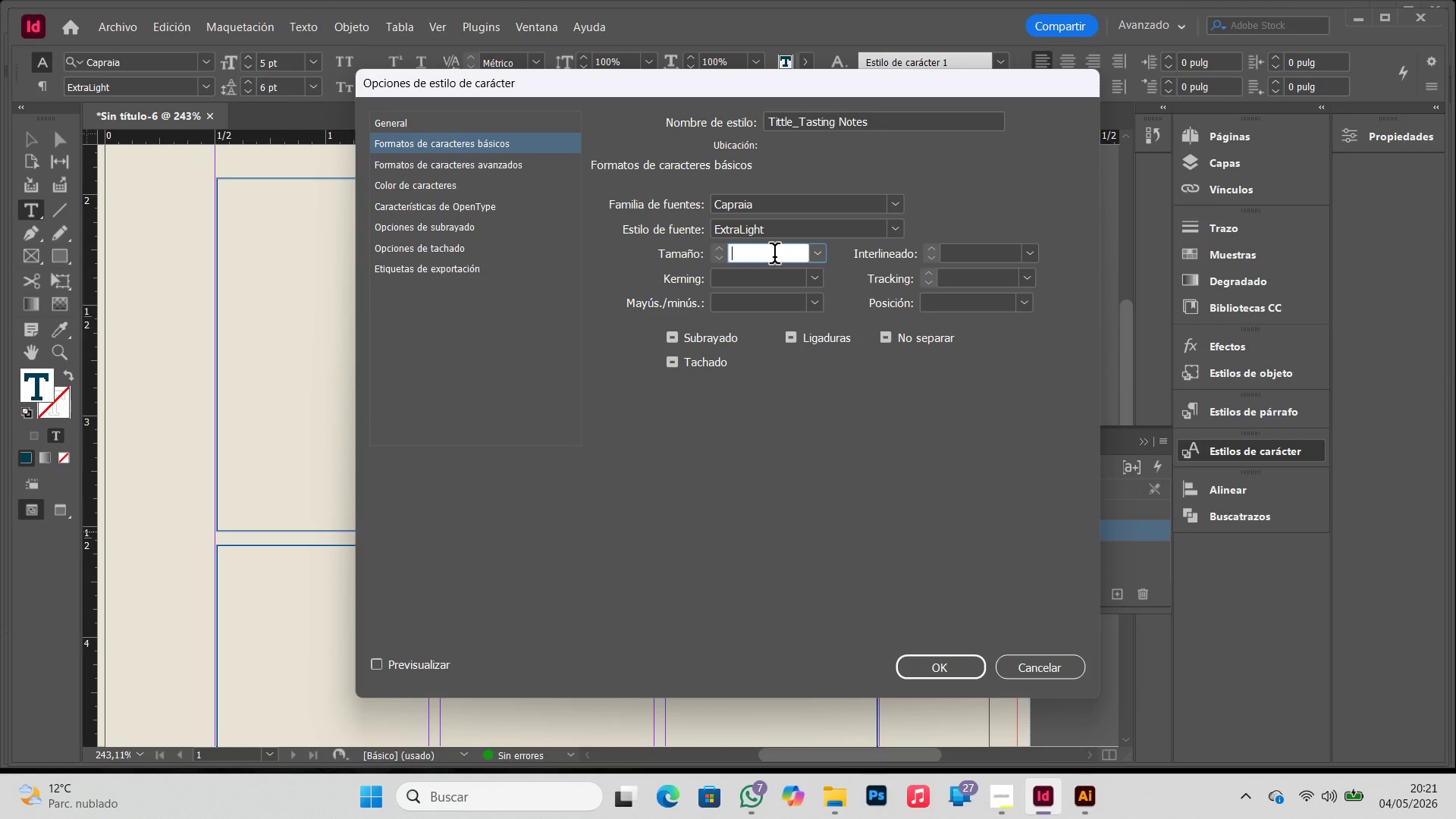 
left_click([774, 256])
 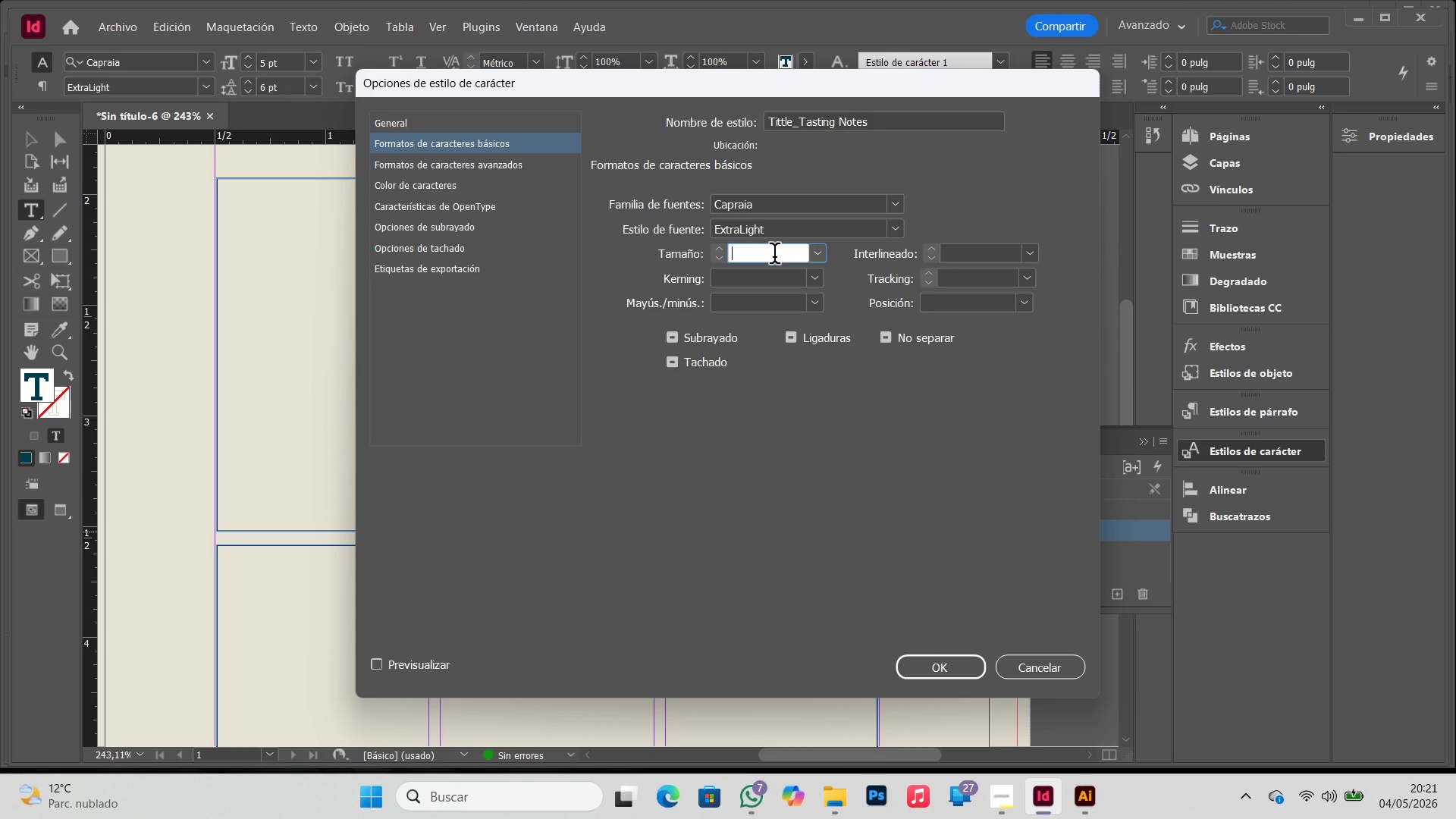 
key(BrightnessDown)
 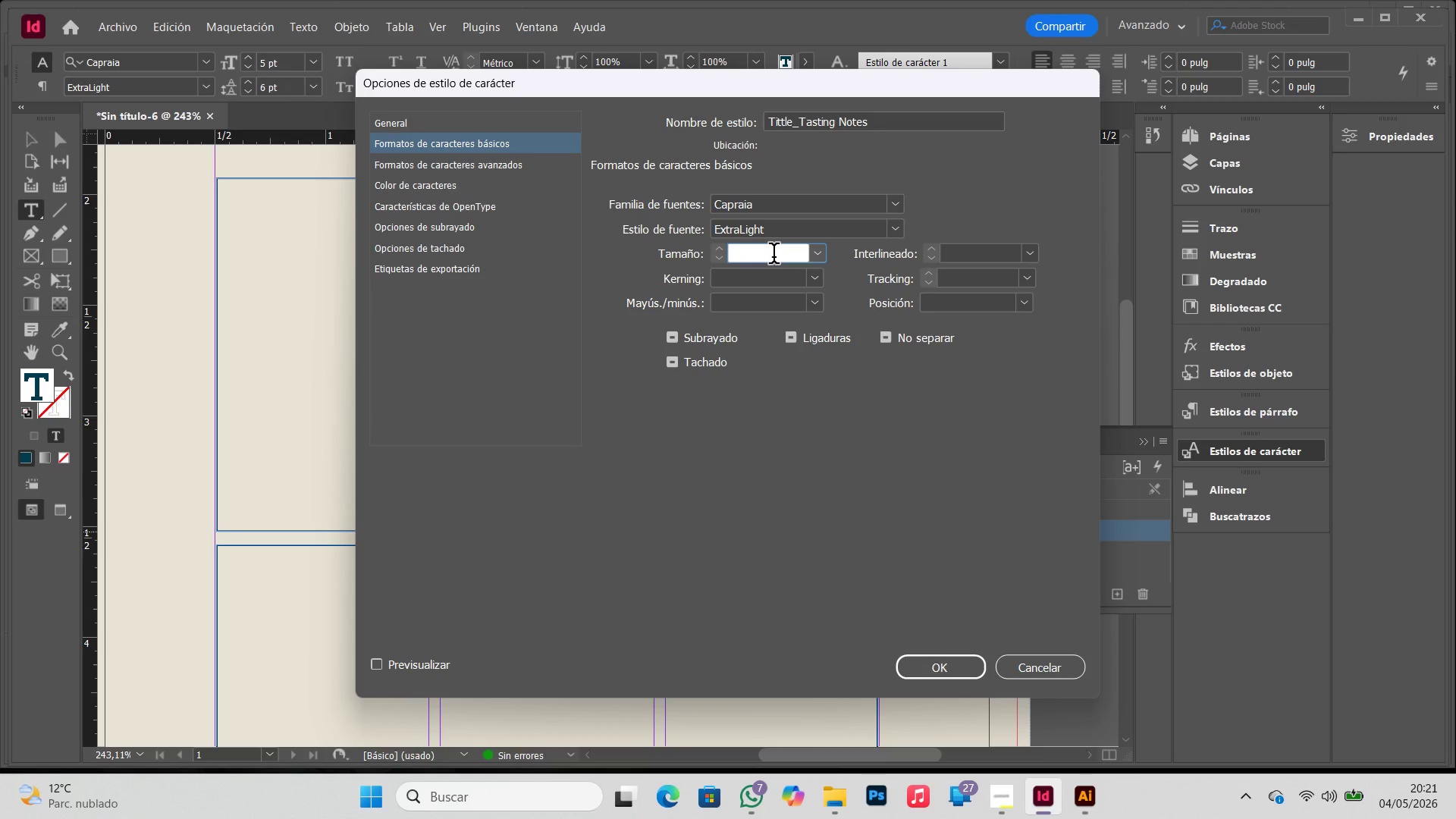 
left_click([774, 256])
 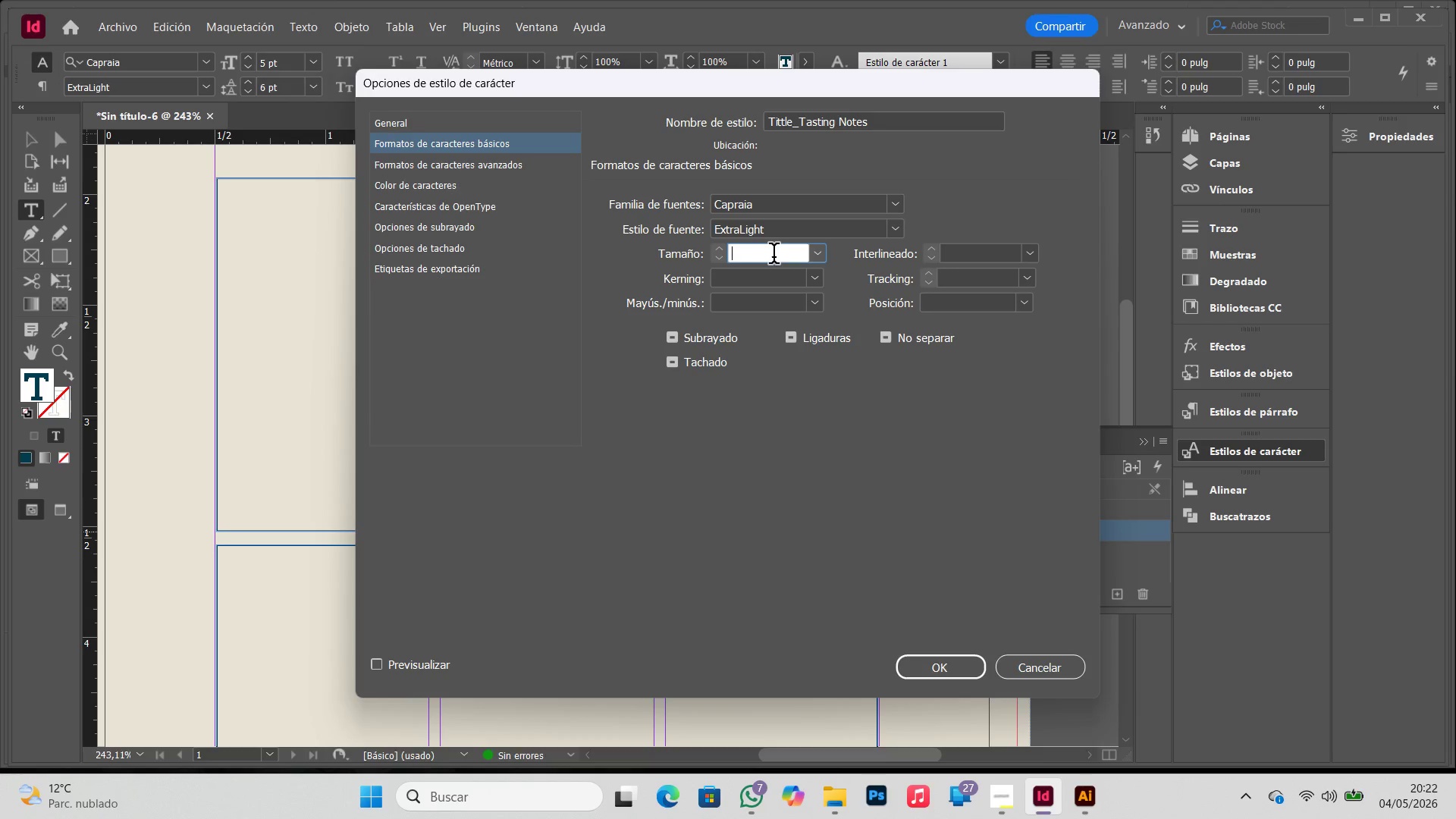 
key(NumLock)
 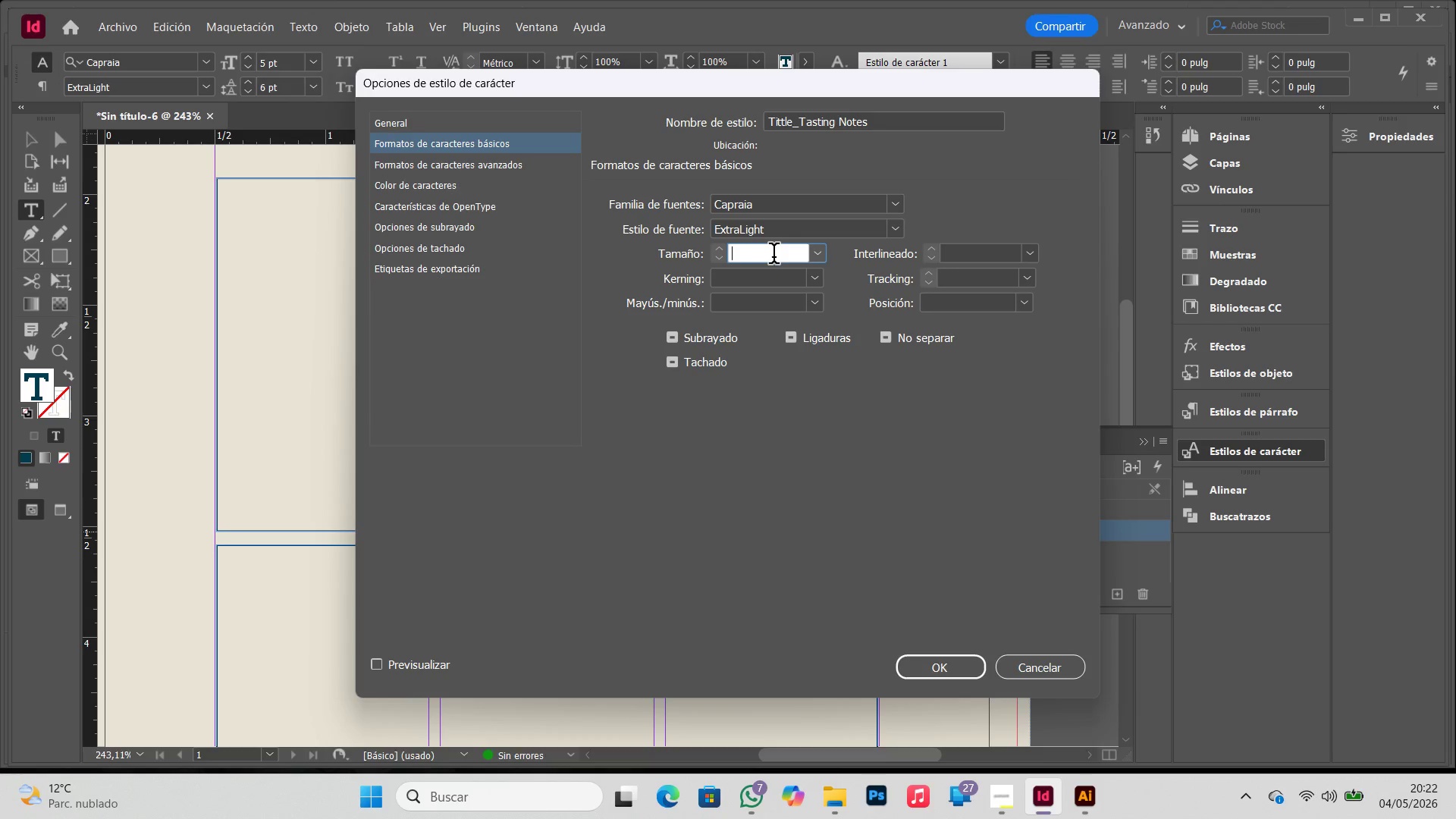 
key(Numpad5)
 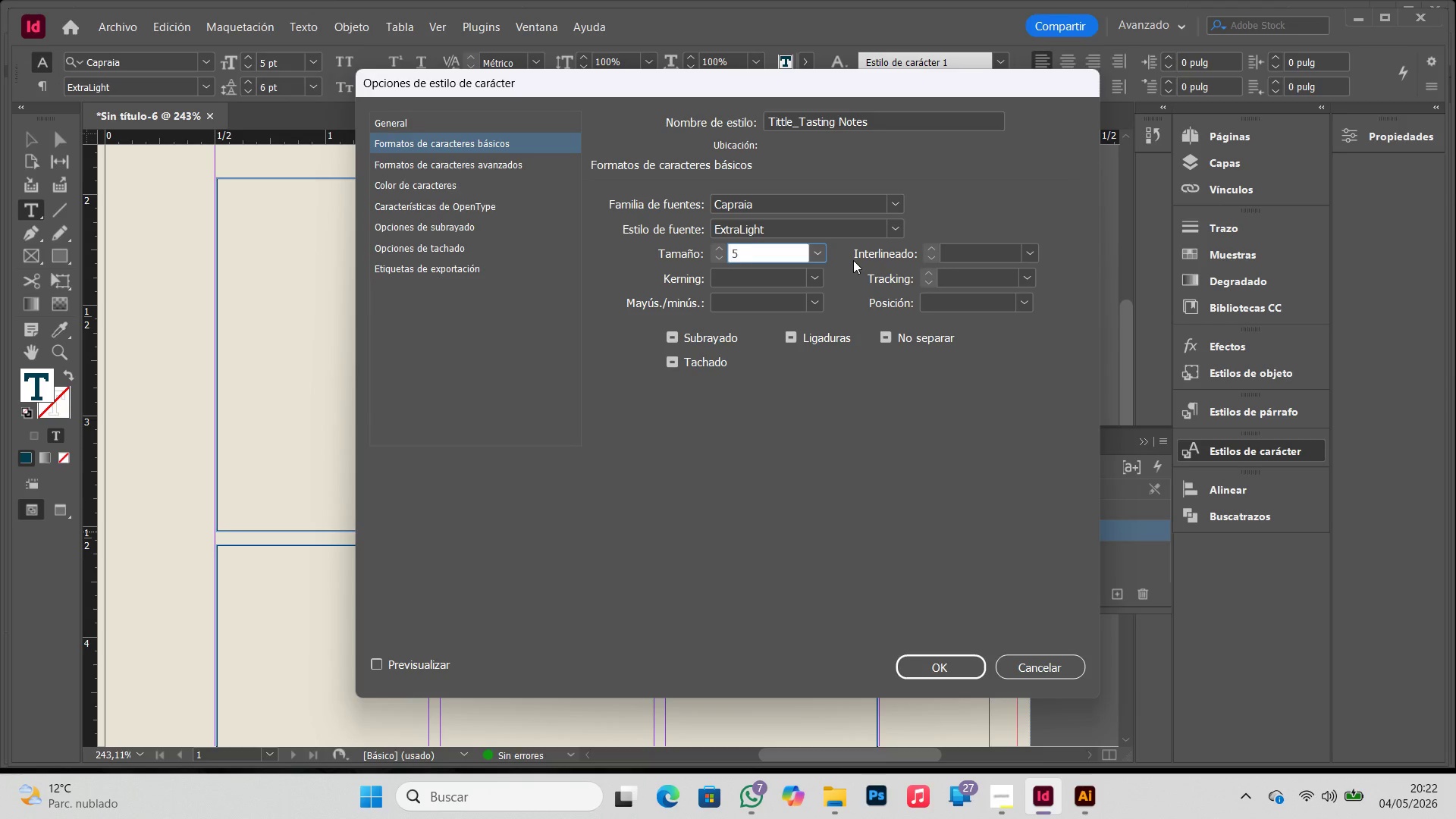 
key(Backspace)
 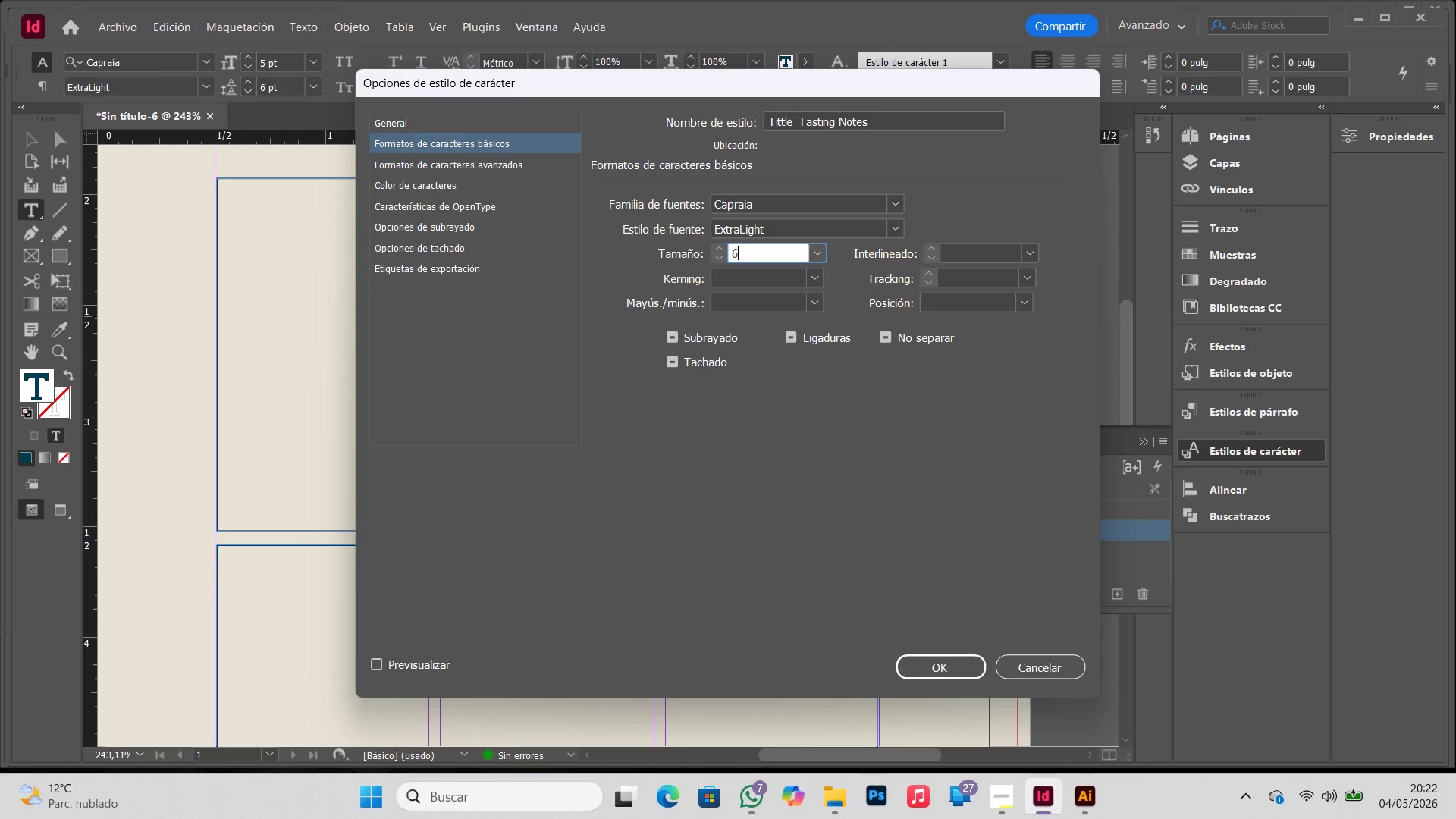 
key(Numpad6)
 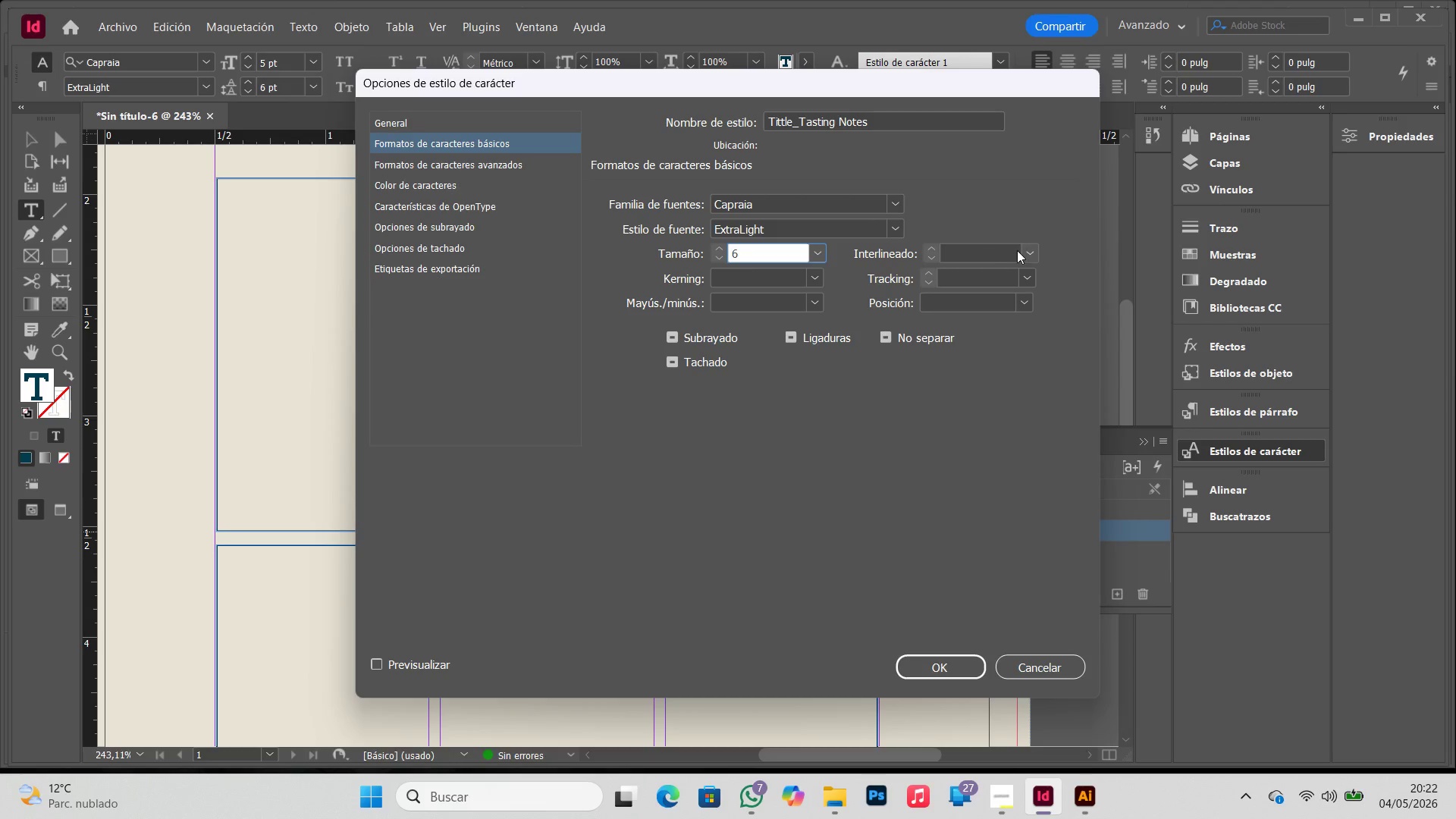 
left_click([1028, 250])
 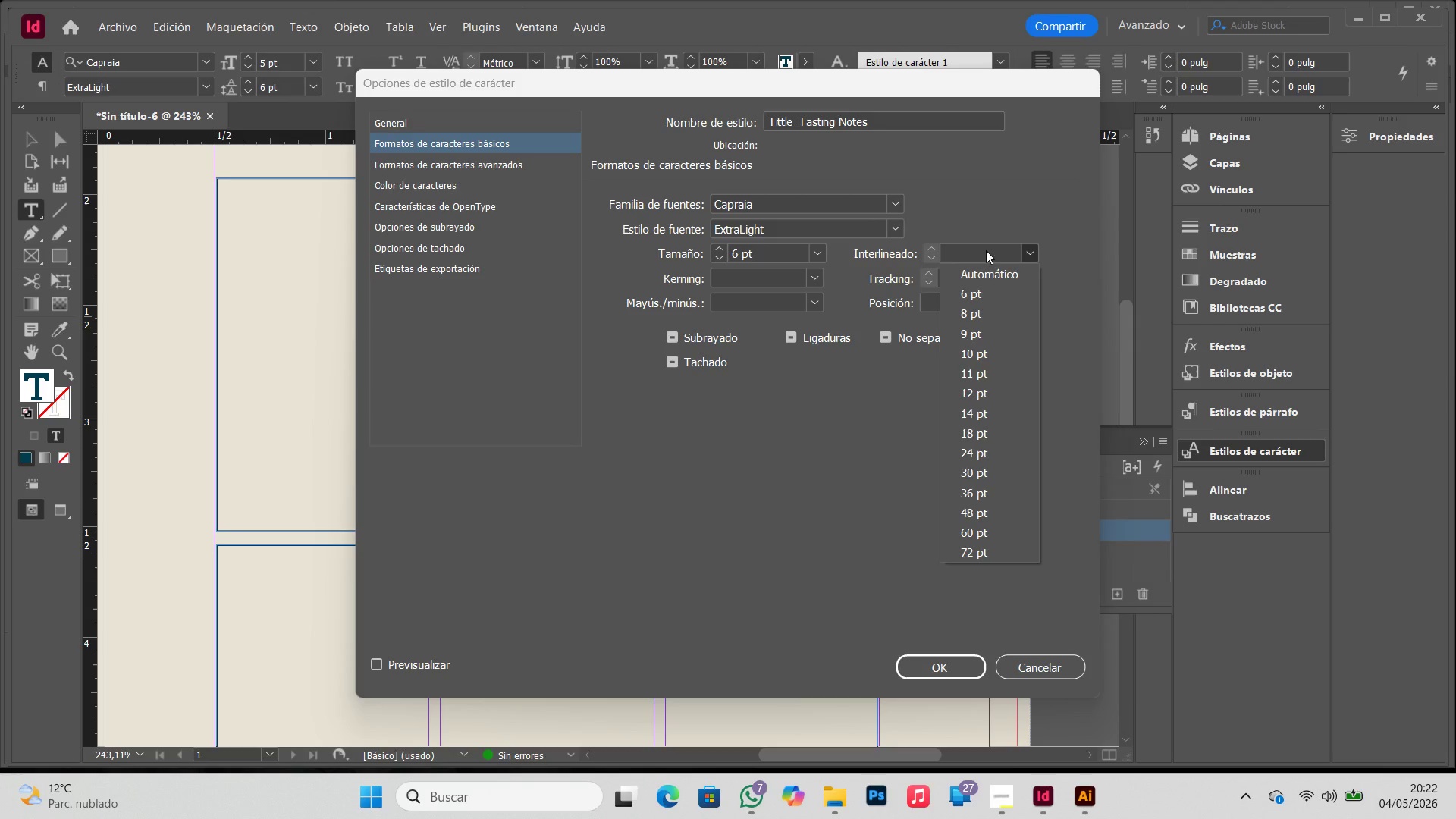 
left_click([986, 250])
 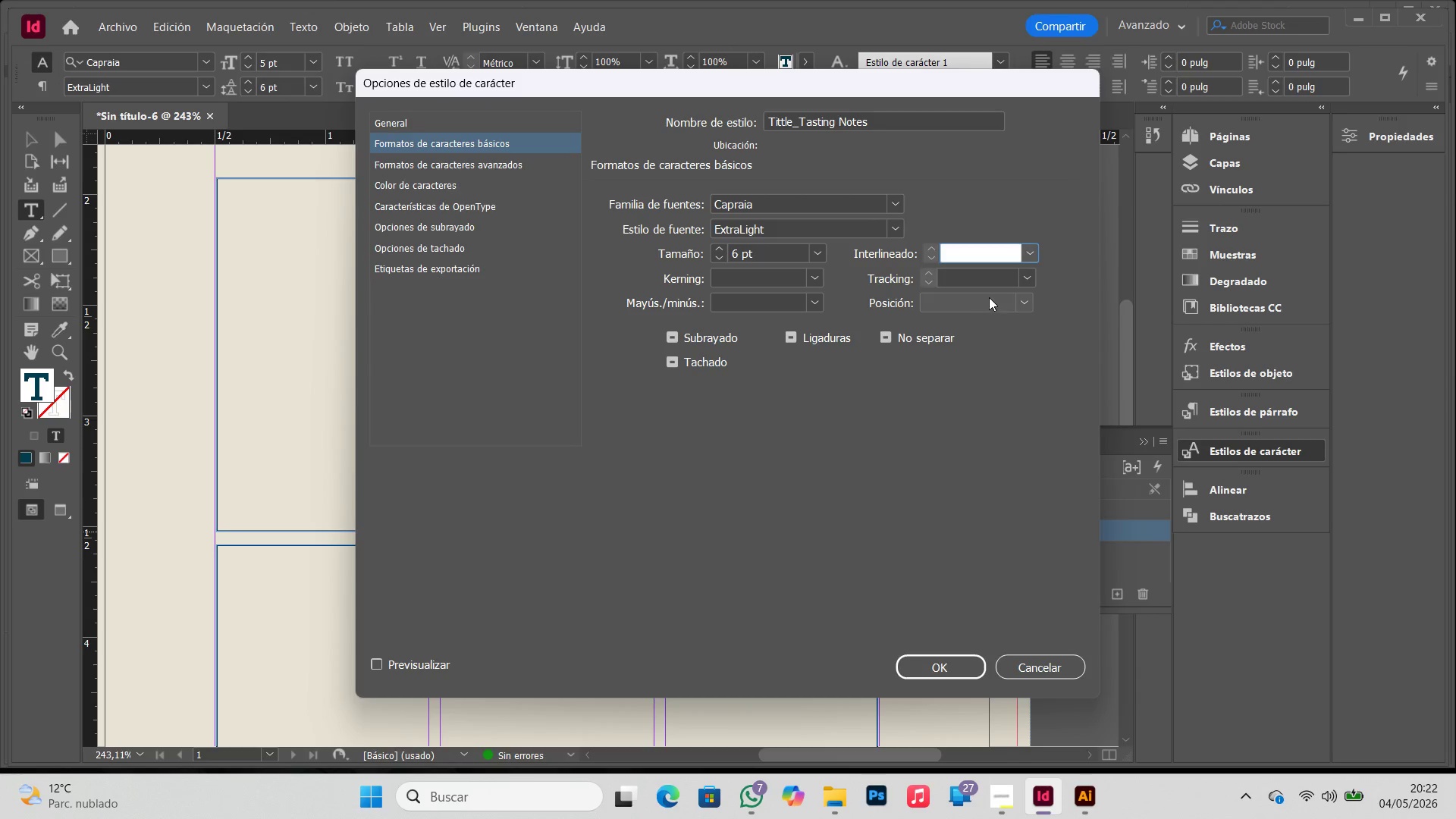 
left_click([1021, 273])
 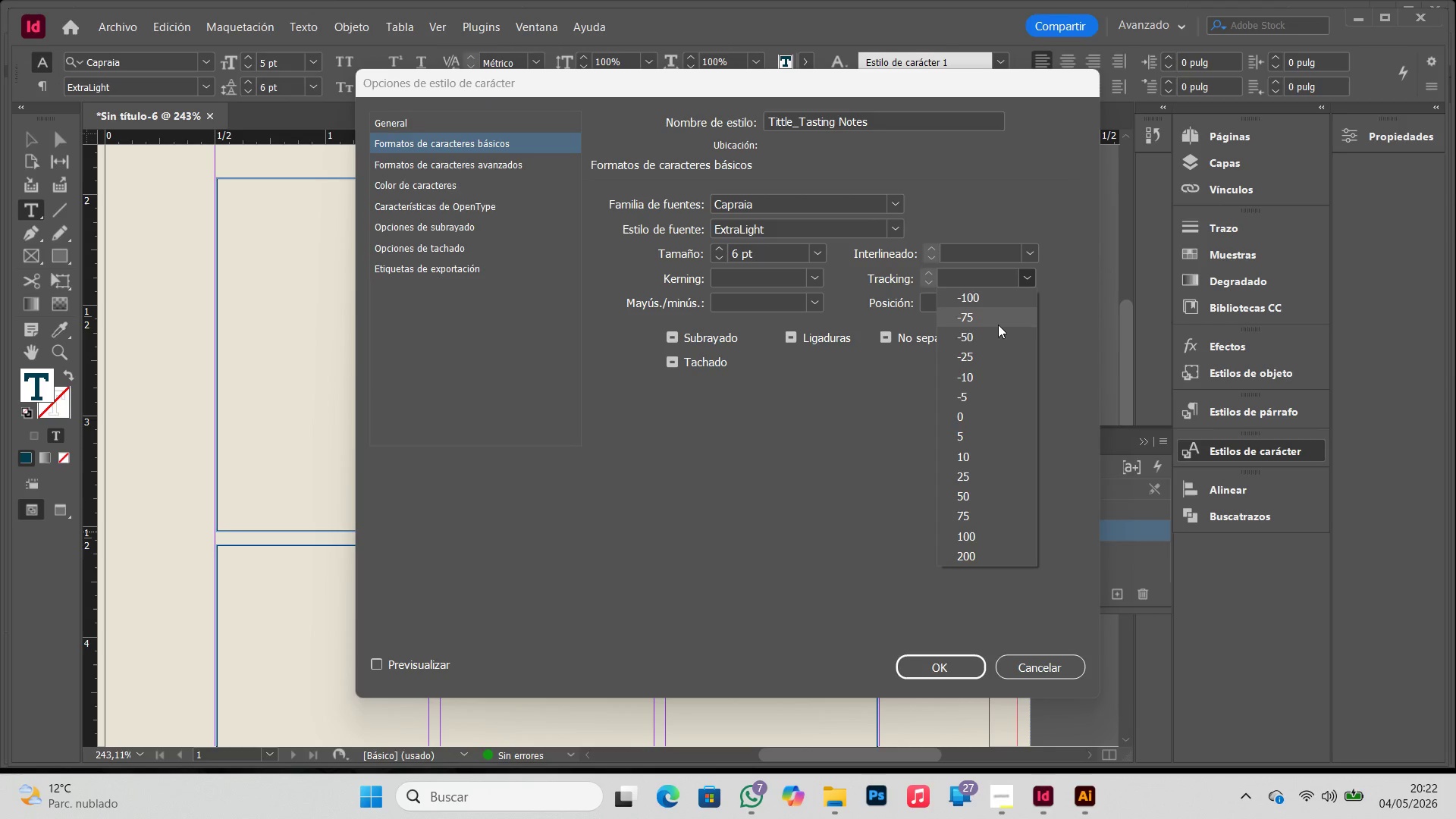 
left_click([993, 340])
 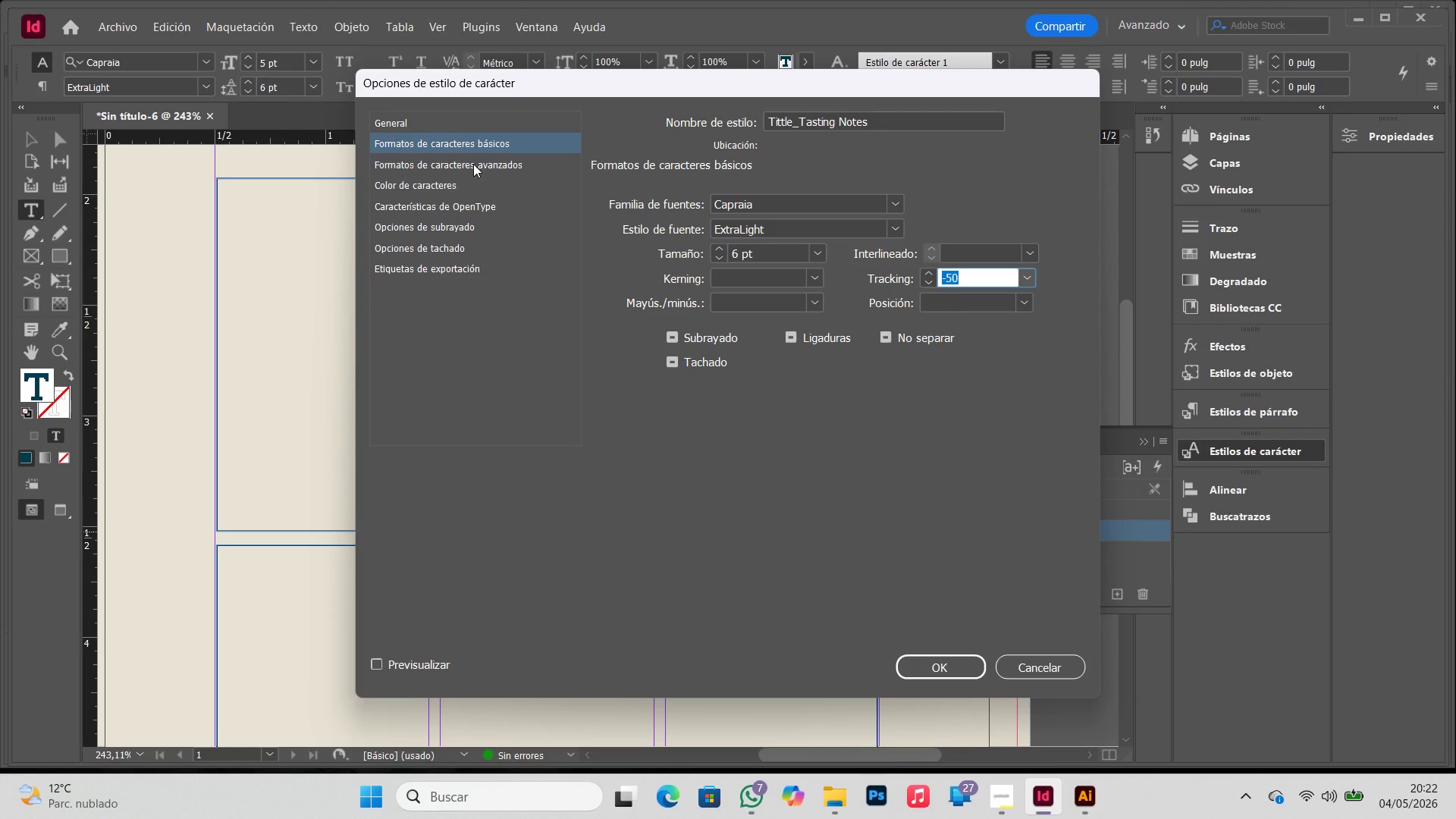 
left_click([498, 255])
 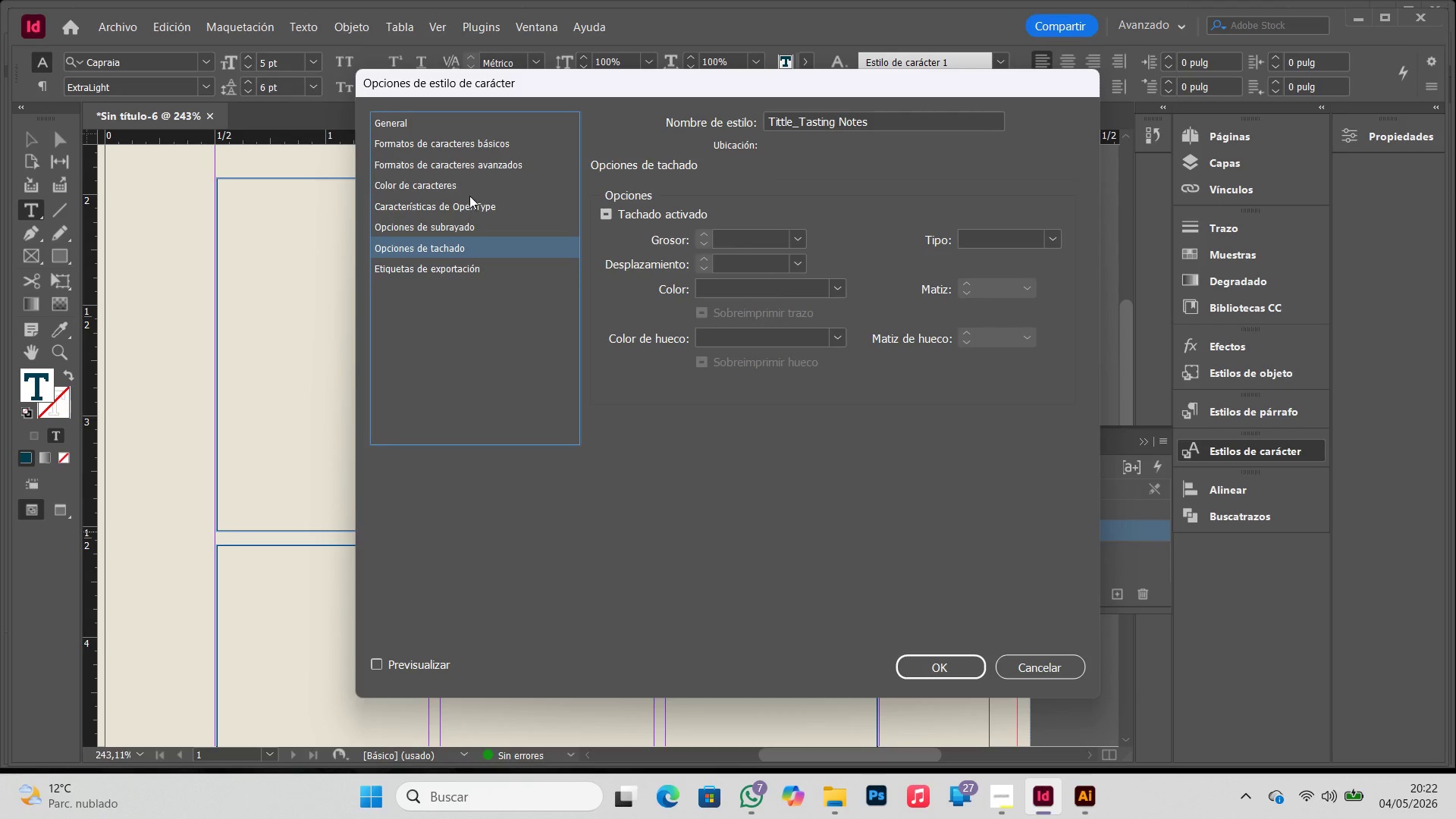 
double_click([474, 187])
 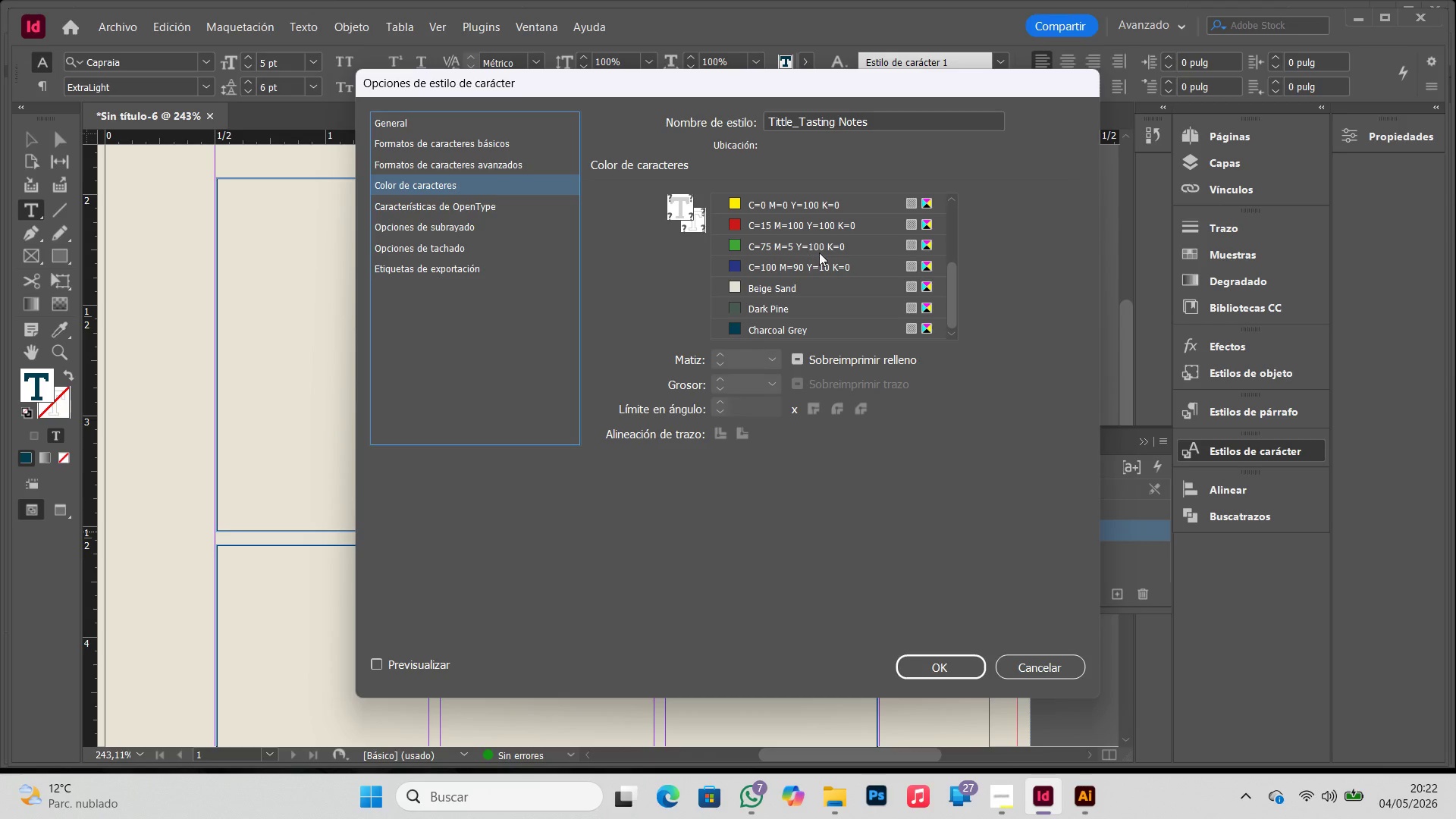 
left_click([792, 323])
 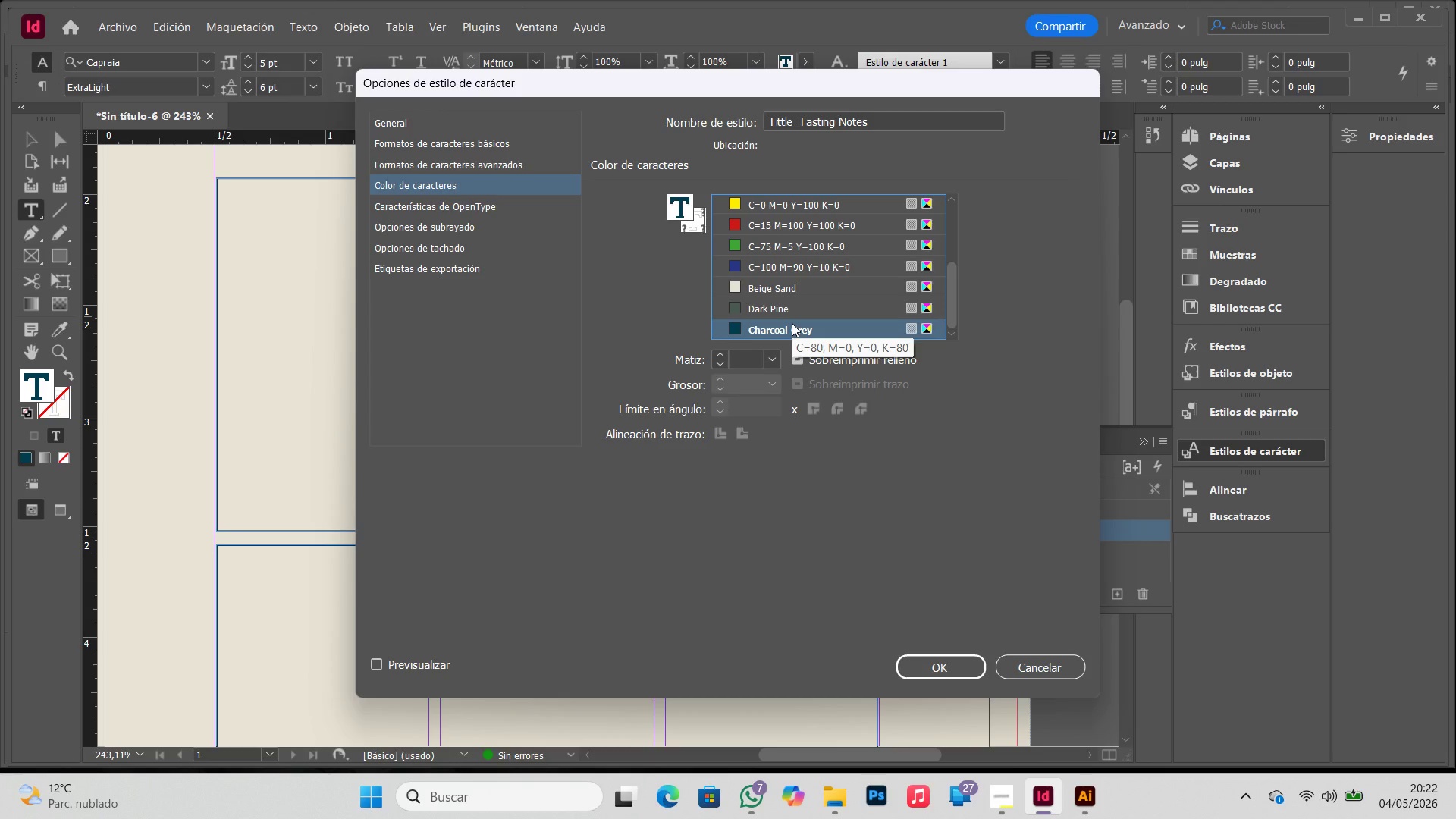 
scroll: coordinate [799, 275], scroll_direction: down, amount: 4.0
 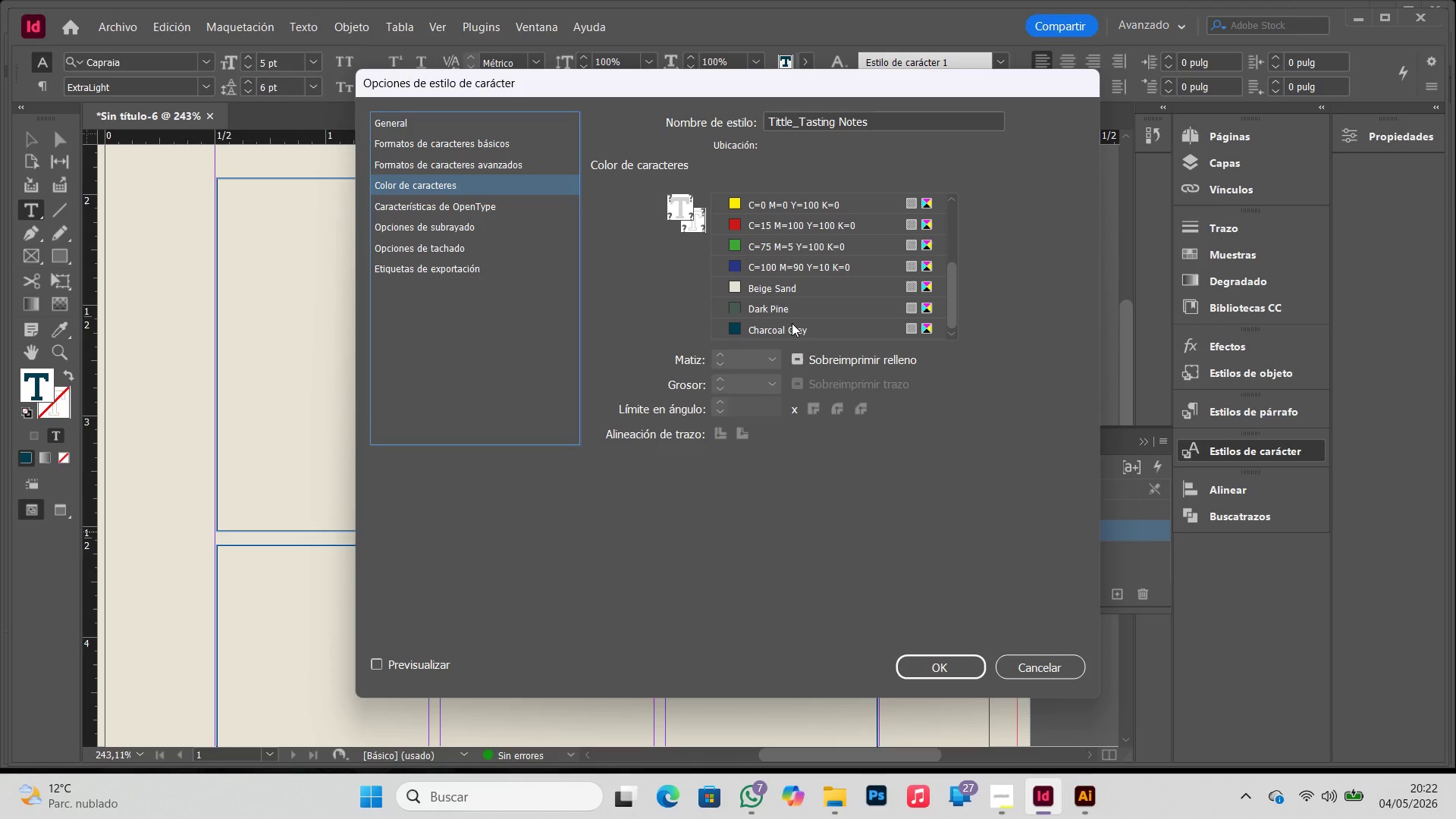 
wait(9.7)
 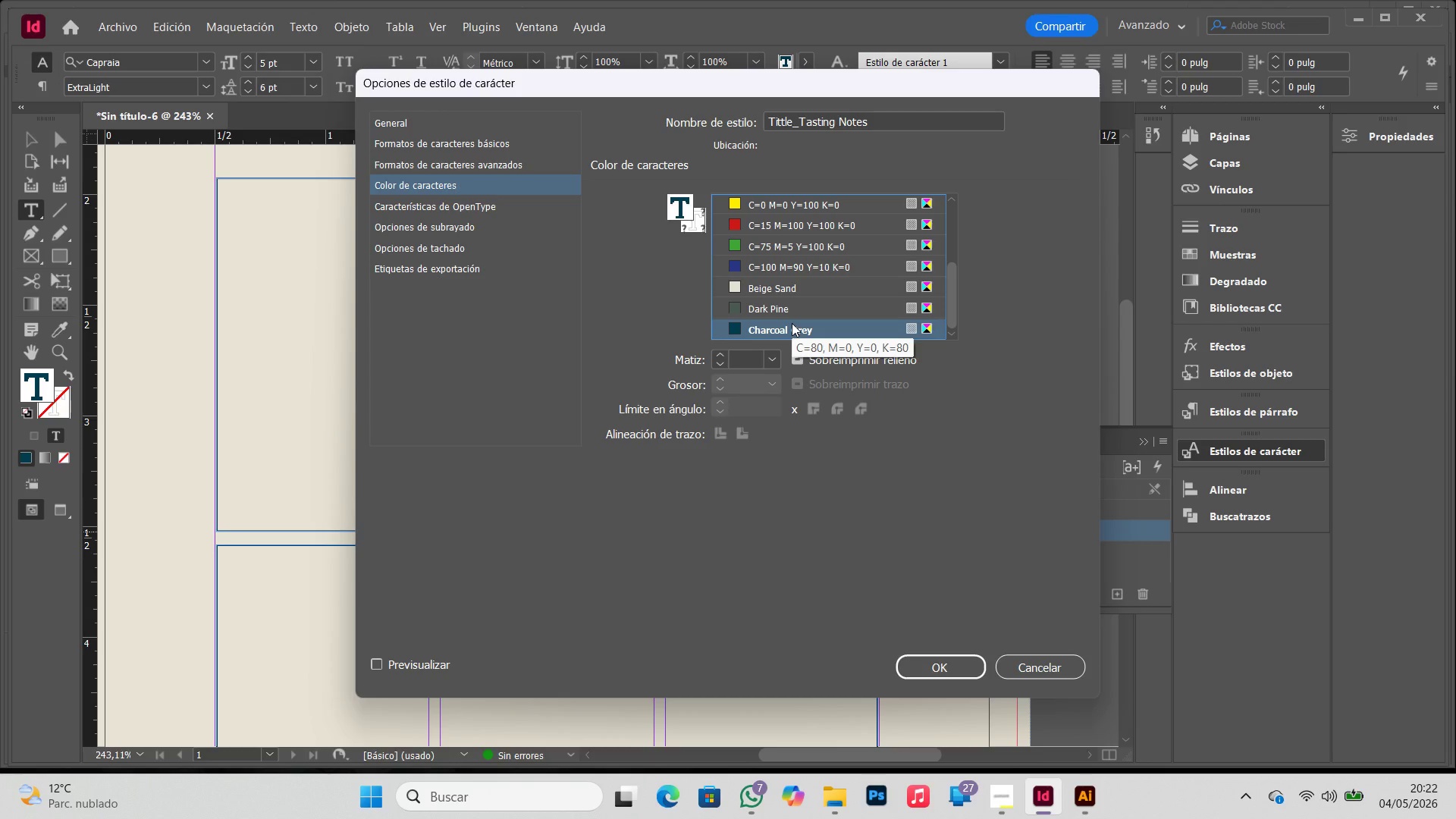 
left_click([527, 295])
 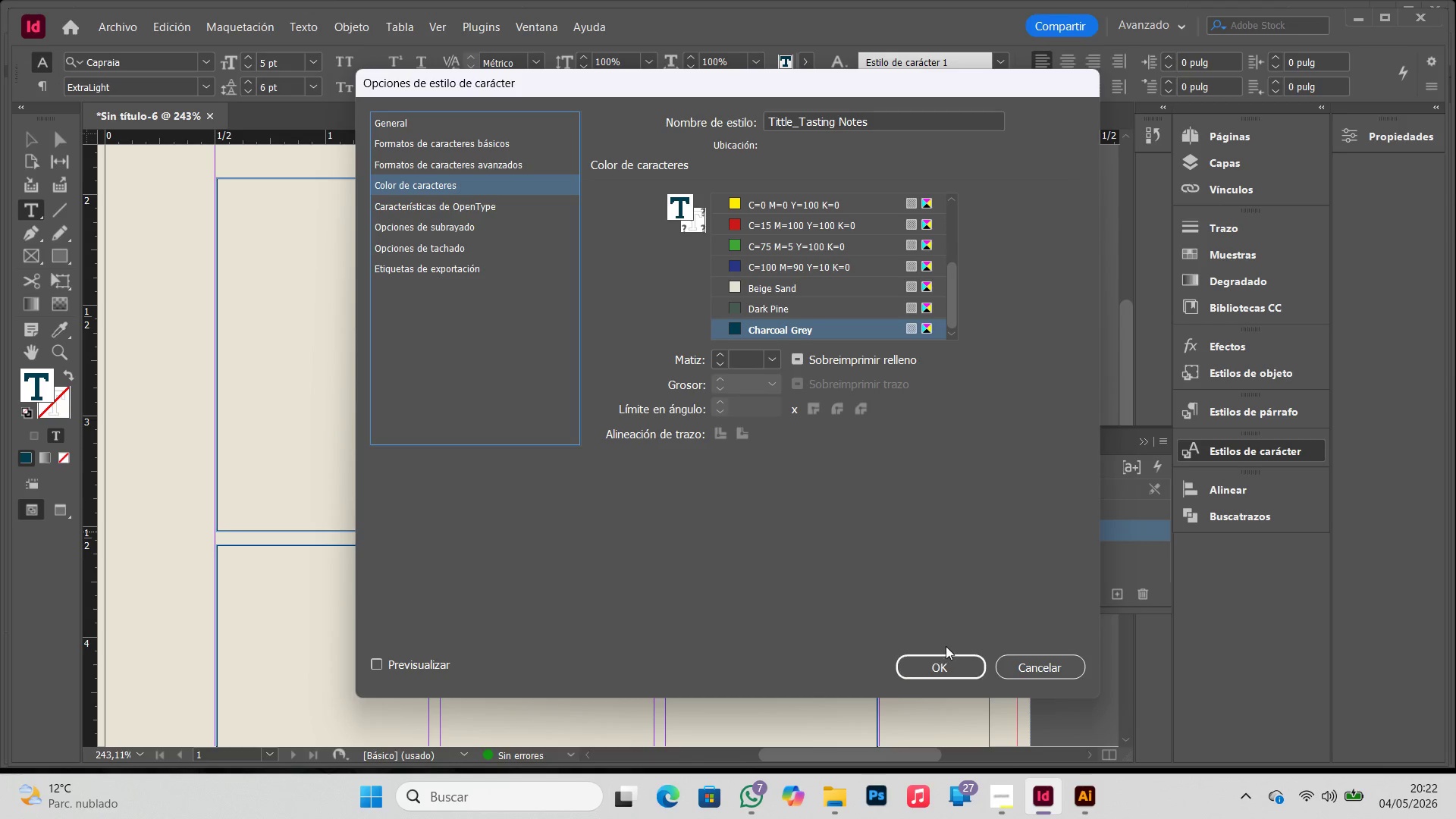 
left_click([946, 670])
 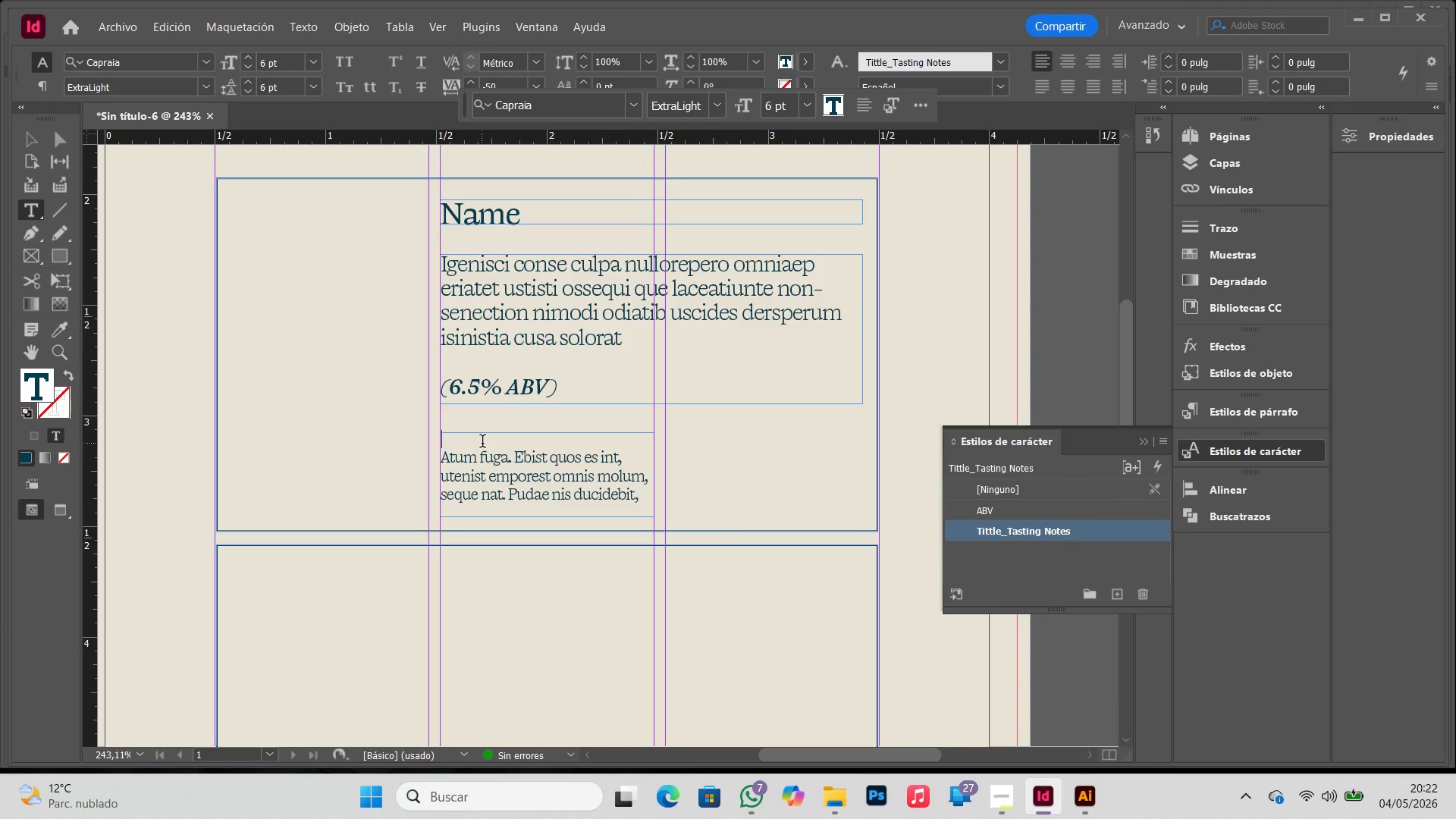 
key(Control+V)
 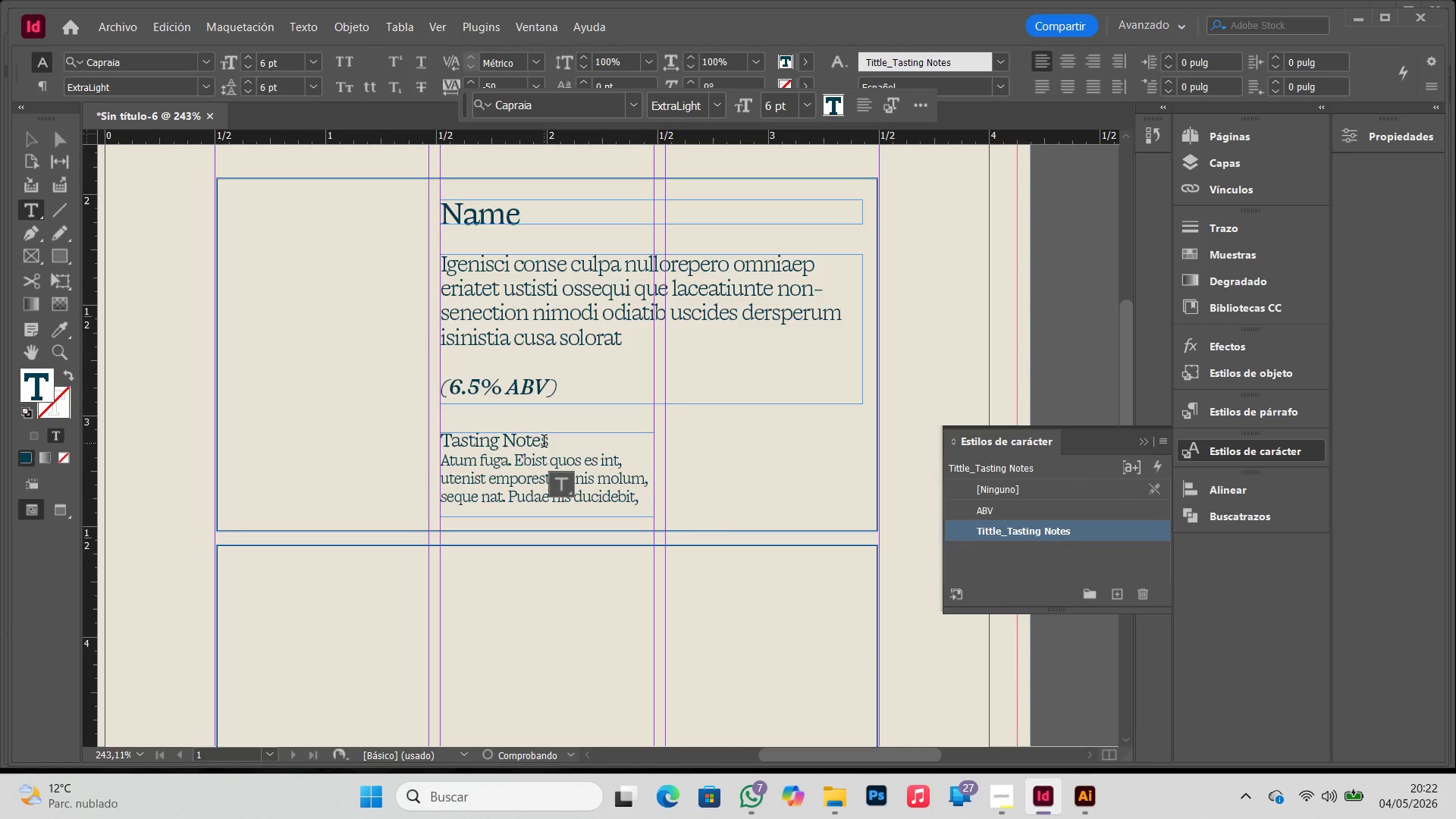 
left_click_drag(start_coordinate=[547, 442], to_coordinate=[352, 427])
 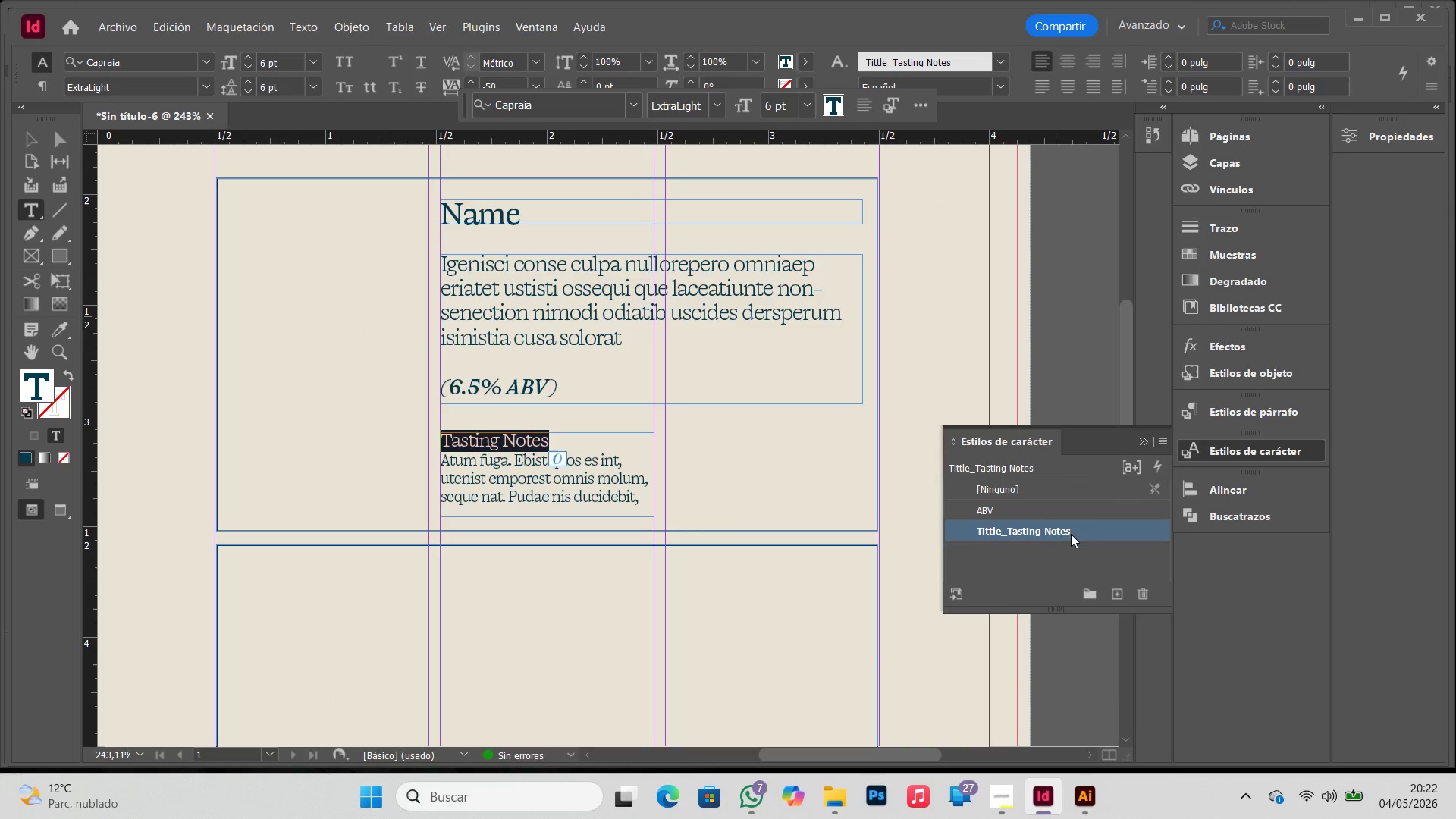 
left_click([1092, 534])
 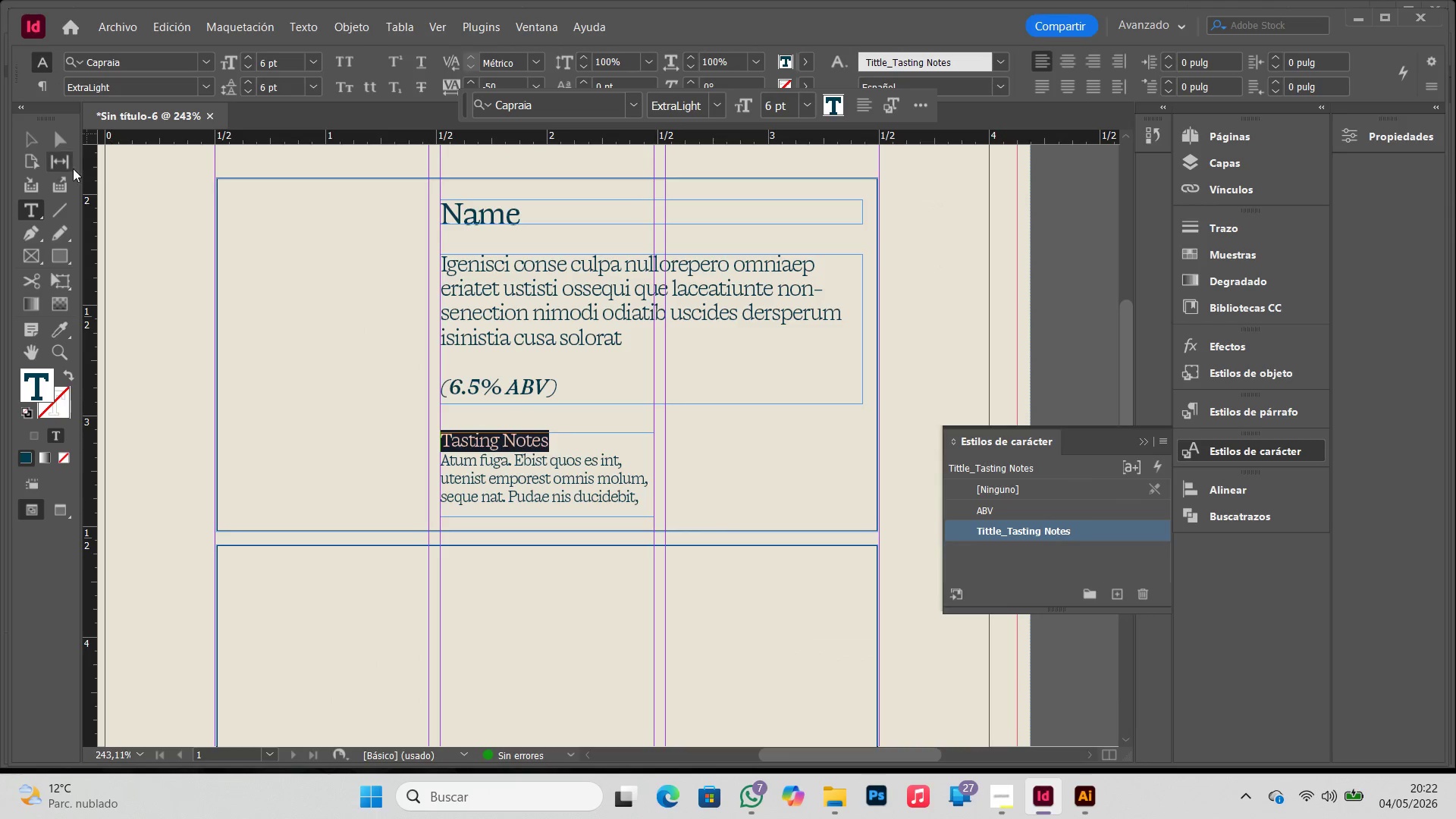 
left_click([23, 137])
 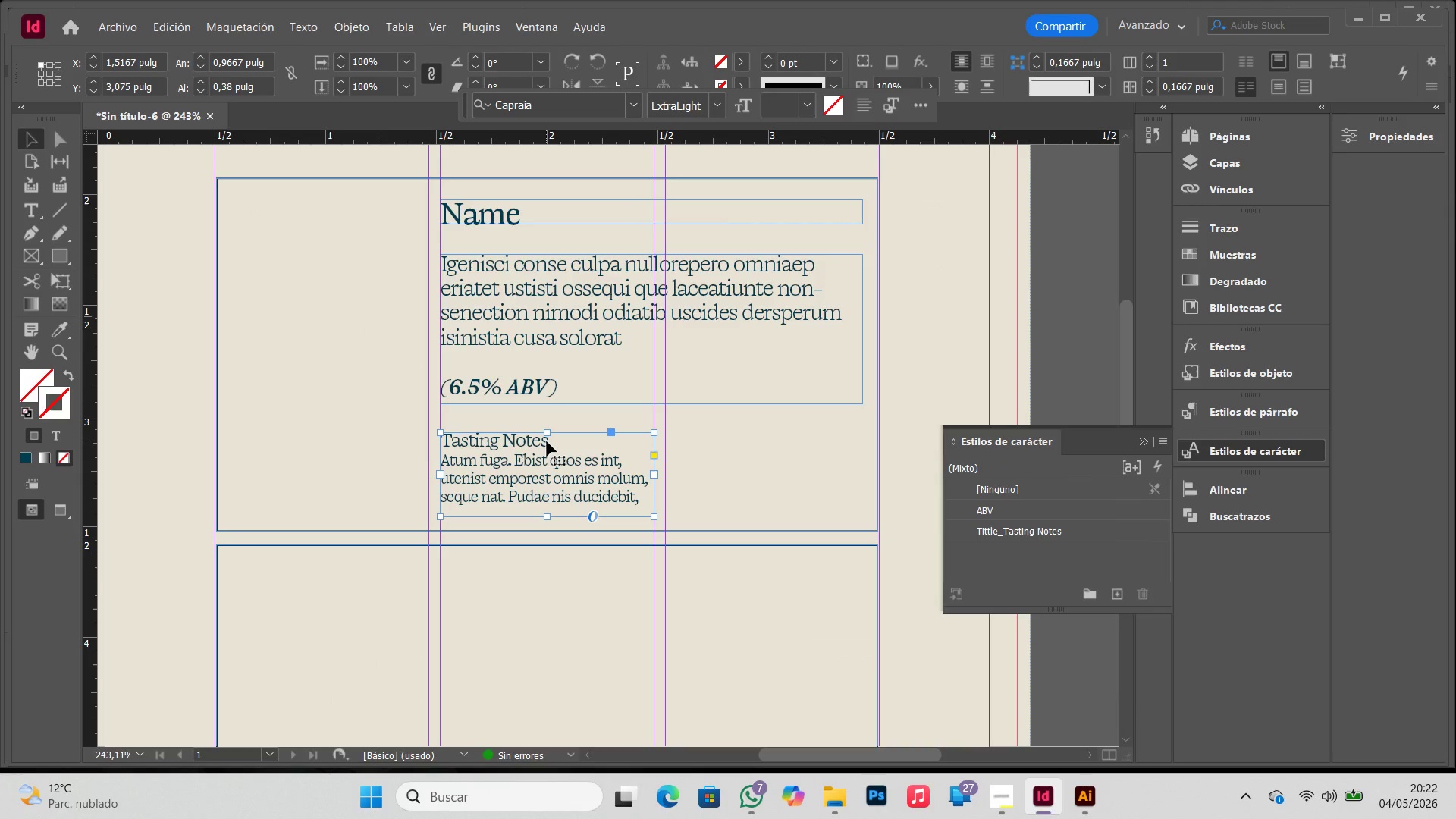 
double_click([547, 441])
 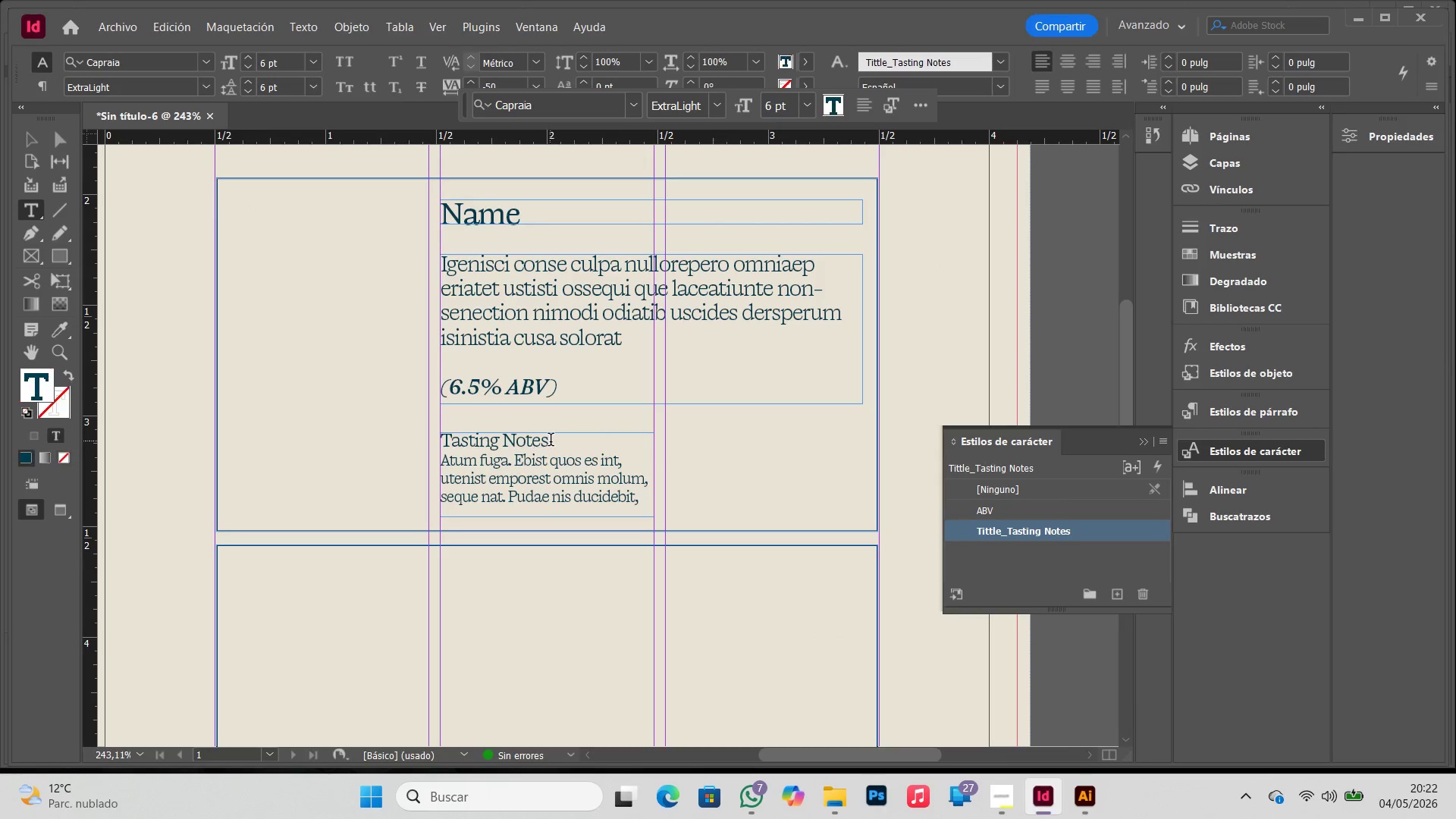 
left_click_drag(start_coordinate=[551, 441], to_coordinate=[420, 441])
 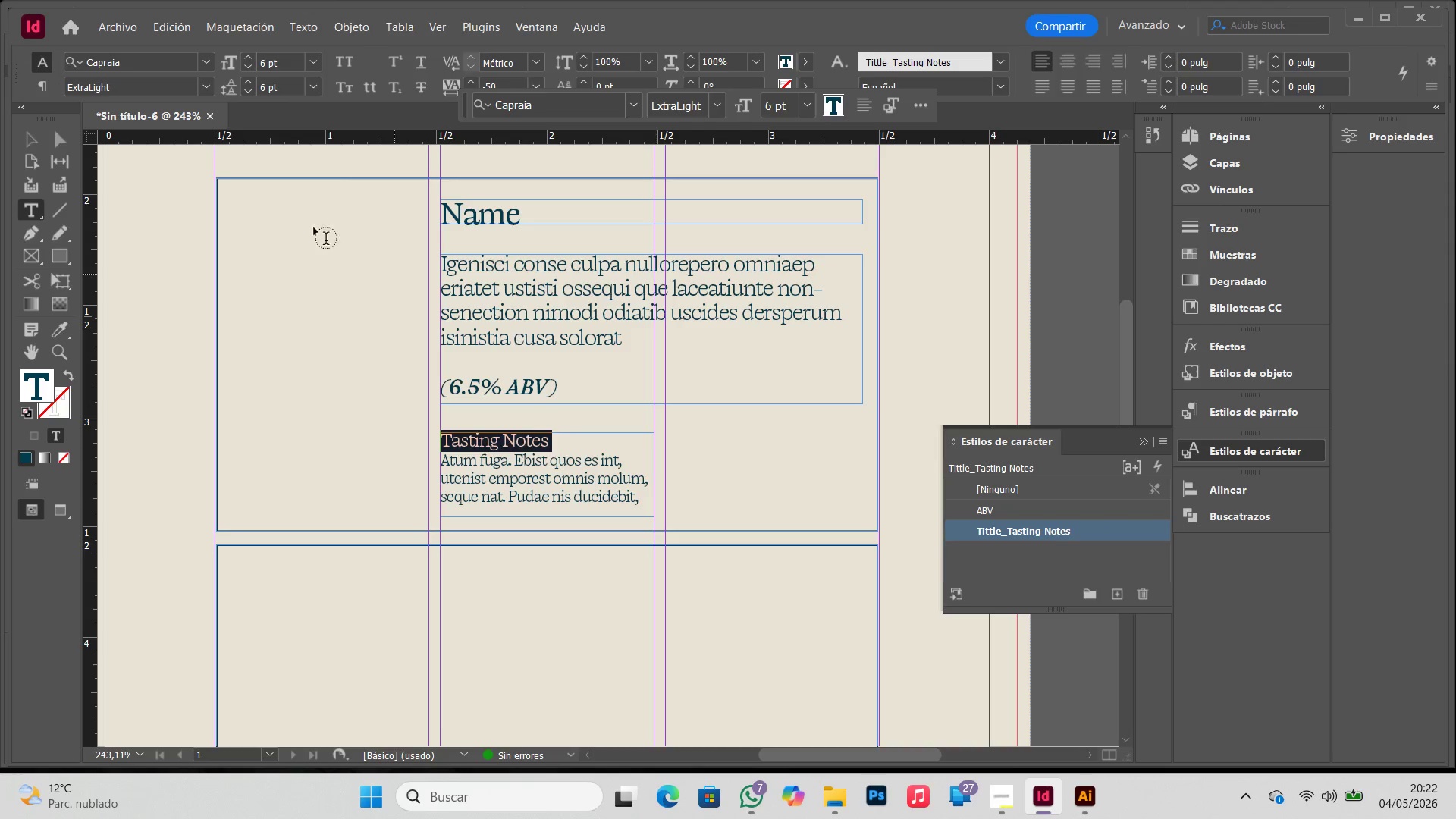 
left_click([39, 133])
 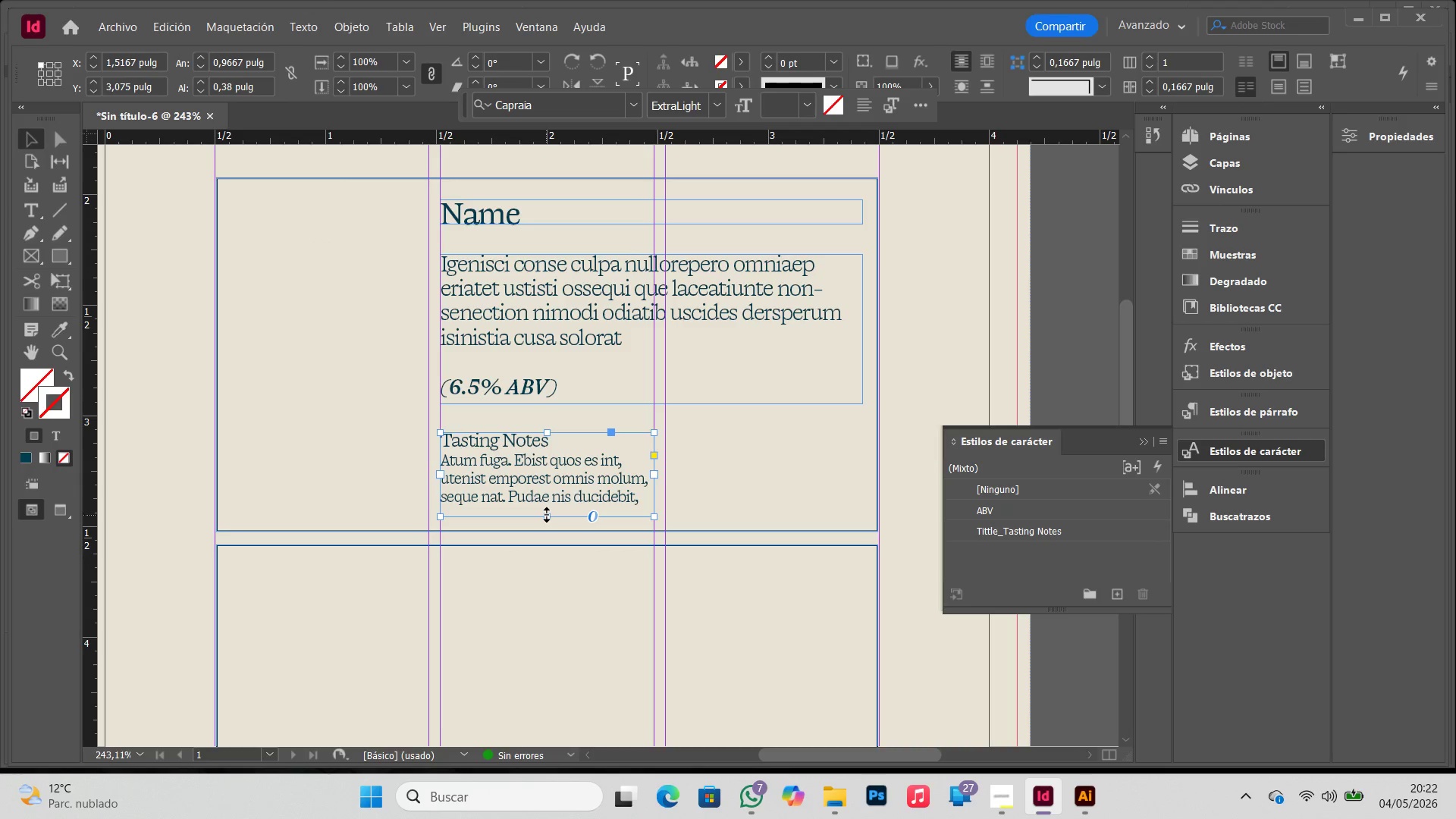 
left_click_drag(start_coordinate=[548, 516], to_coordinate=[551, 522])
 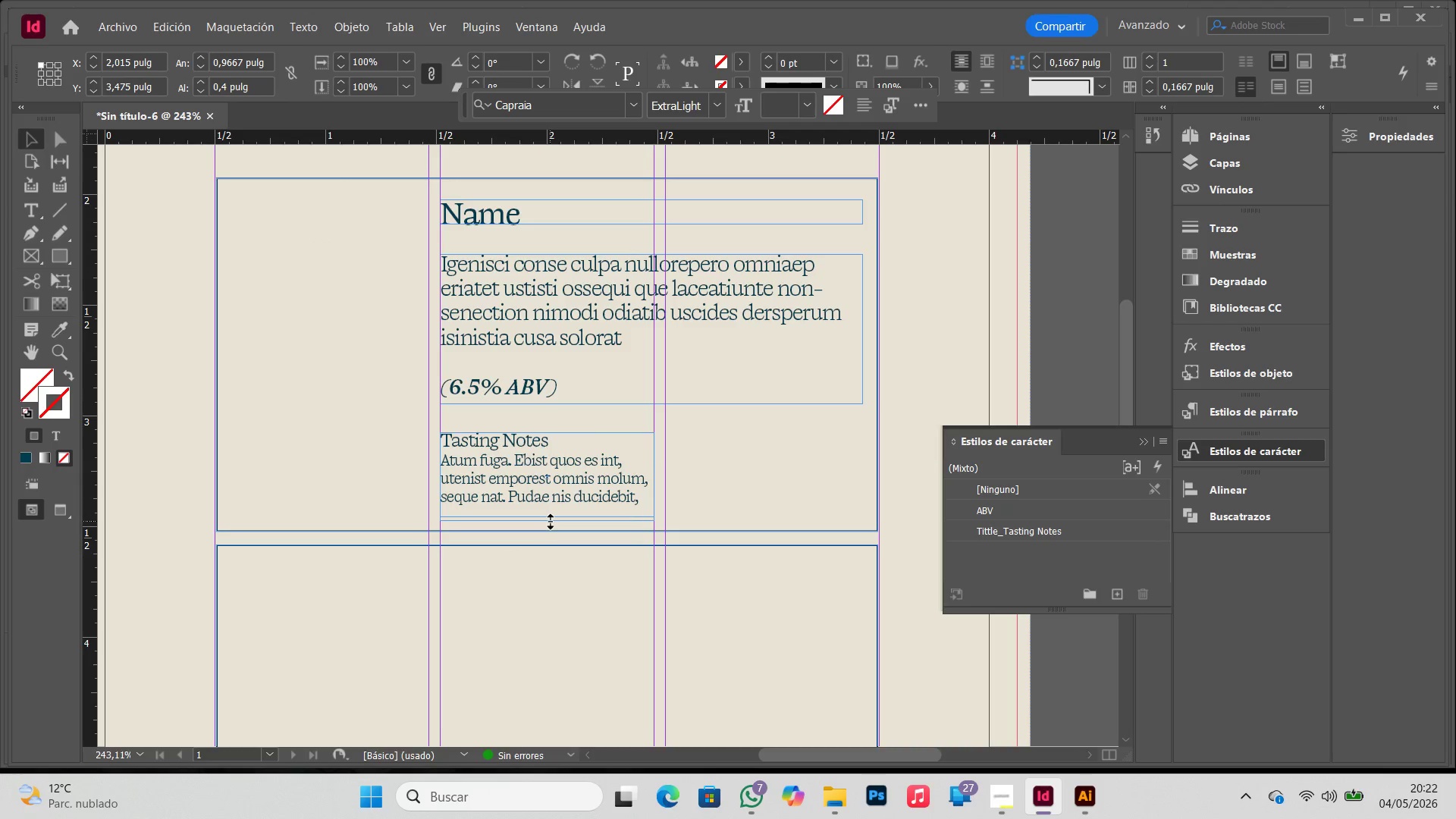 
left_click_drag(start_coordinate=[551, 522], to_coordinate=[551, 511])
 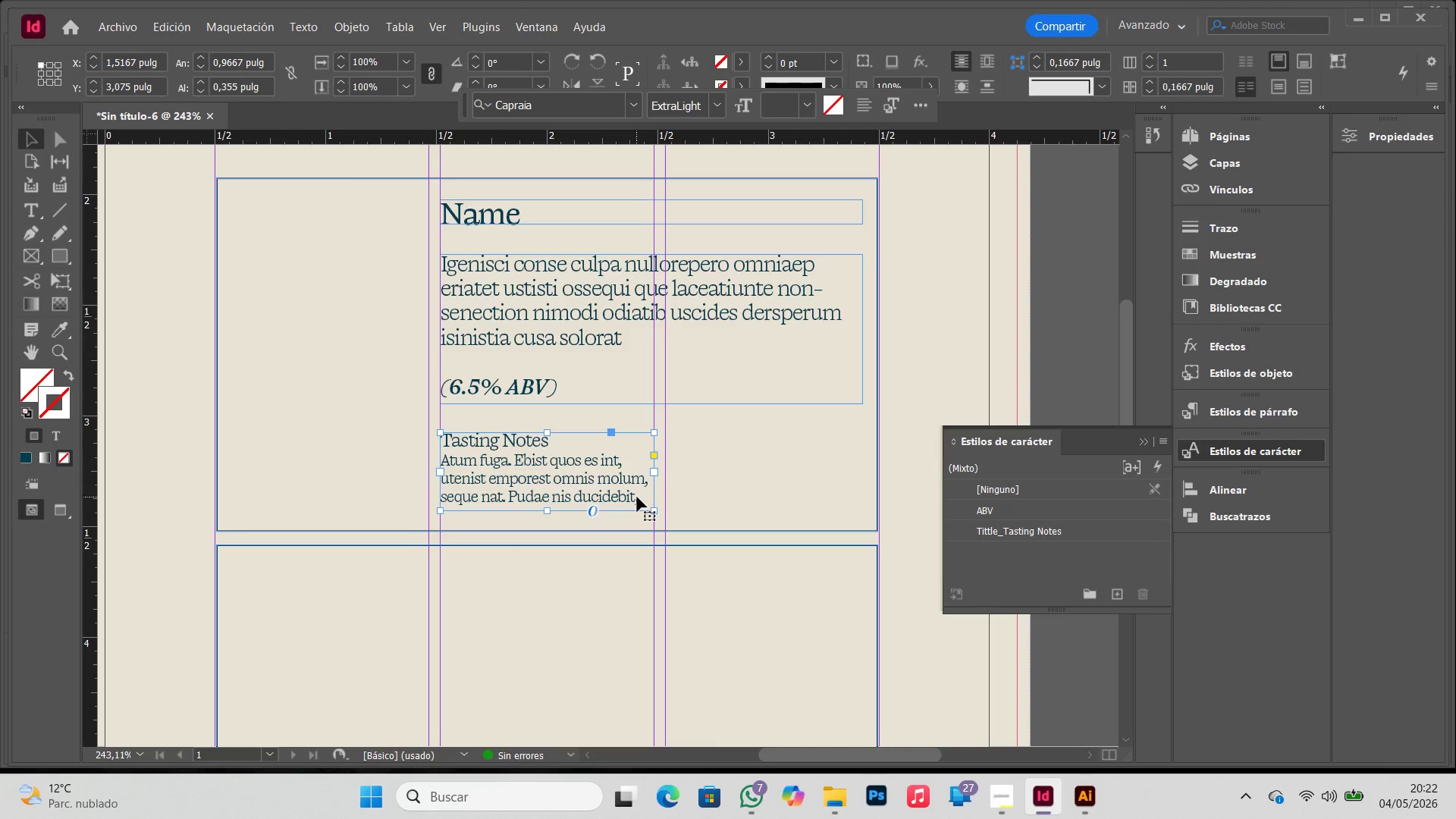 
left_click([635, 499])
 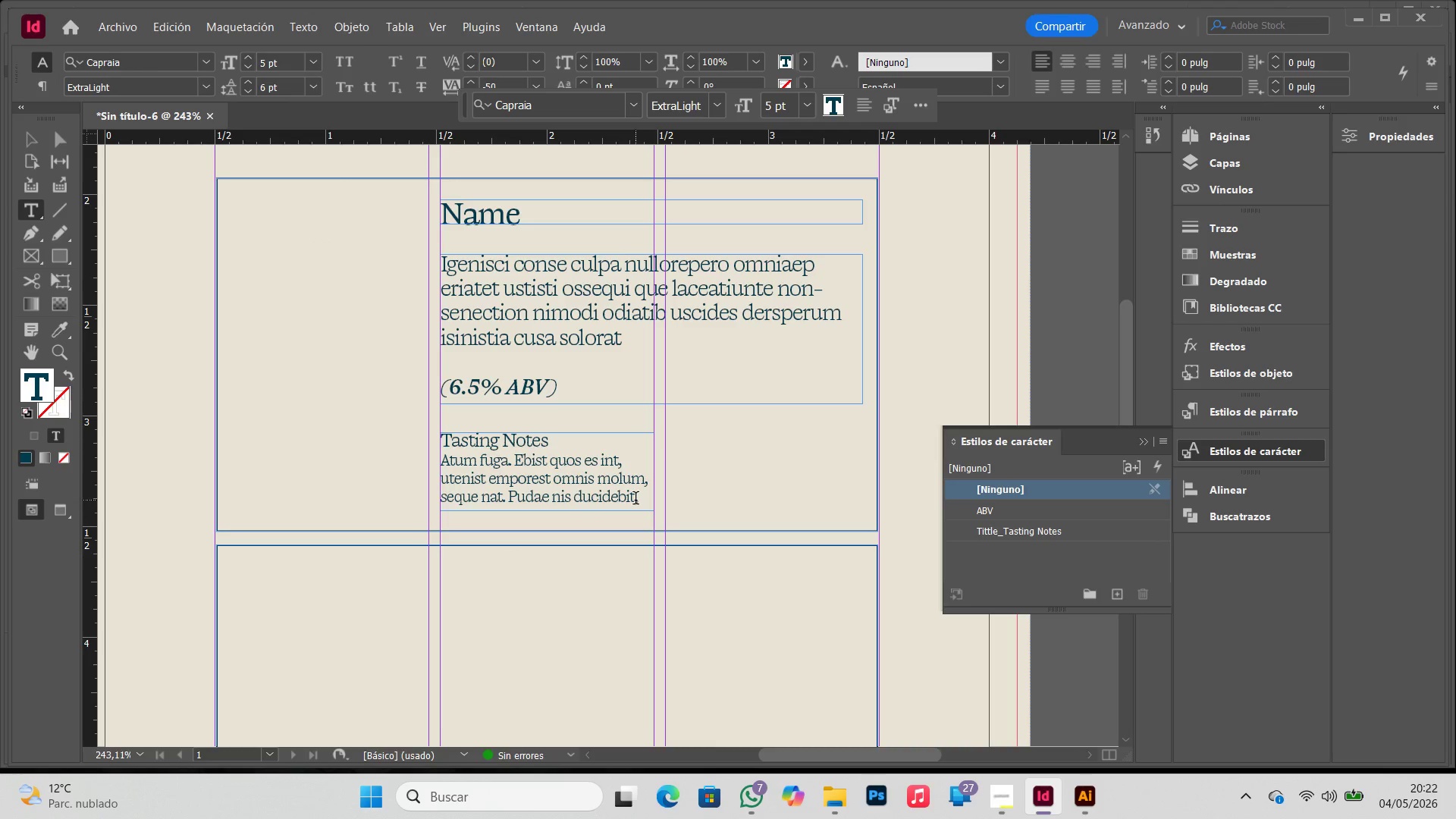 
left_click_drag(start_coordinate=[635, 500], to_coordinate=[645, 503])
 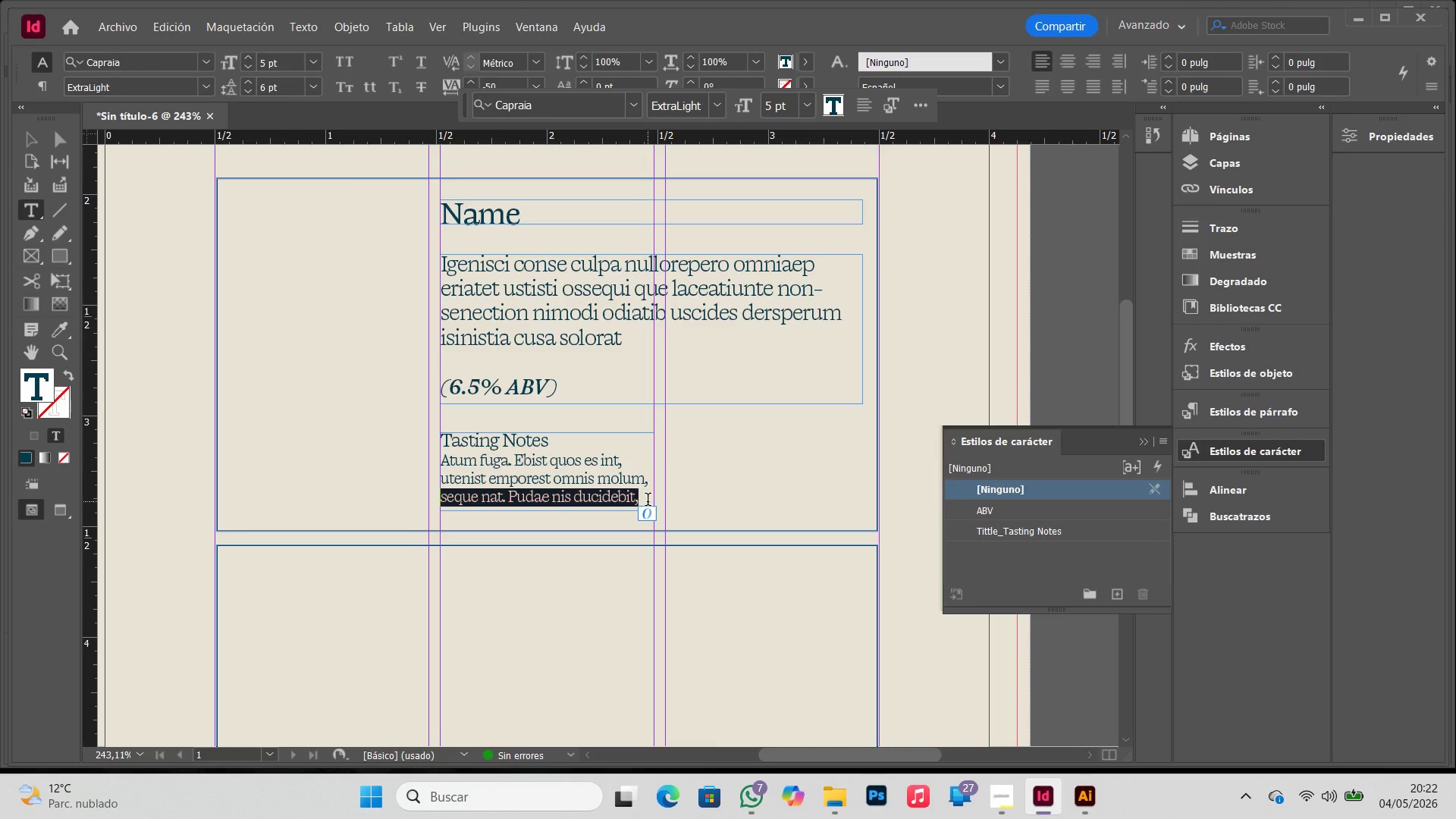 
key(Backspace)
 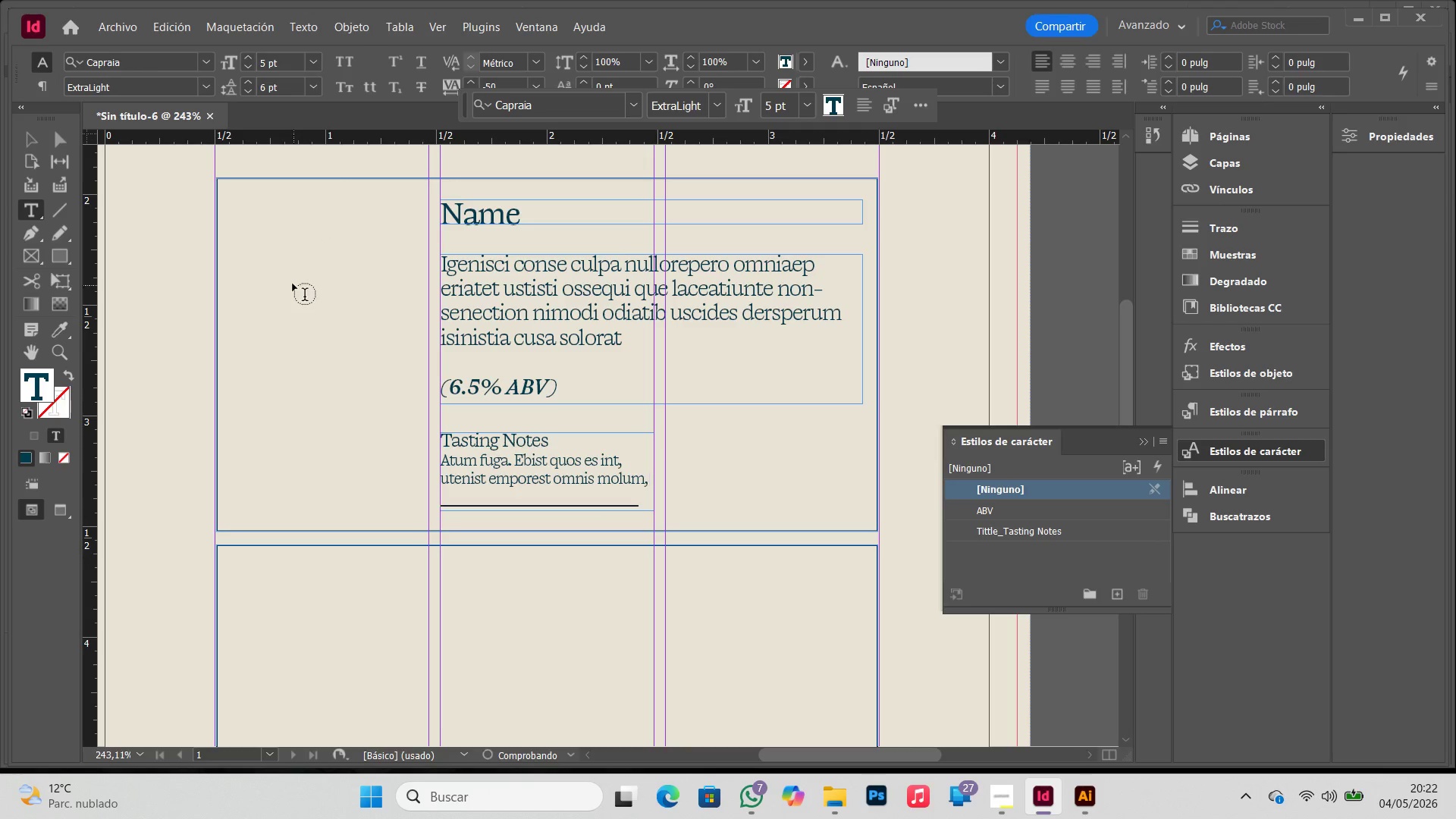 
key(Control+ControlLeft)
 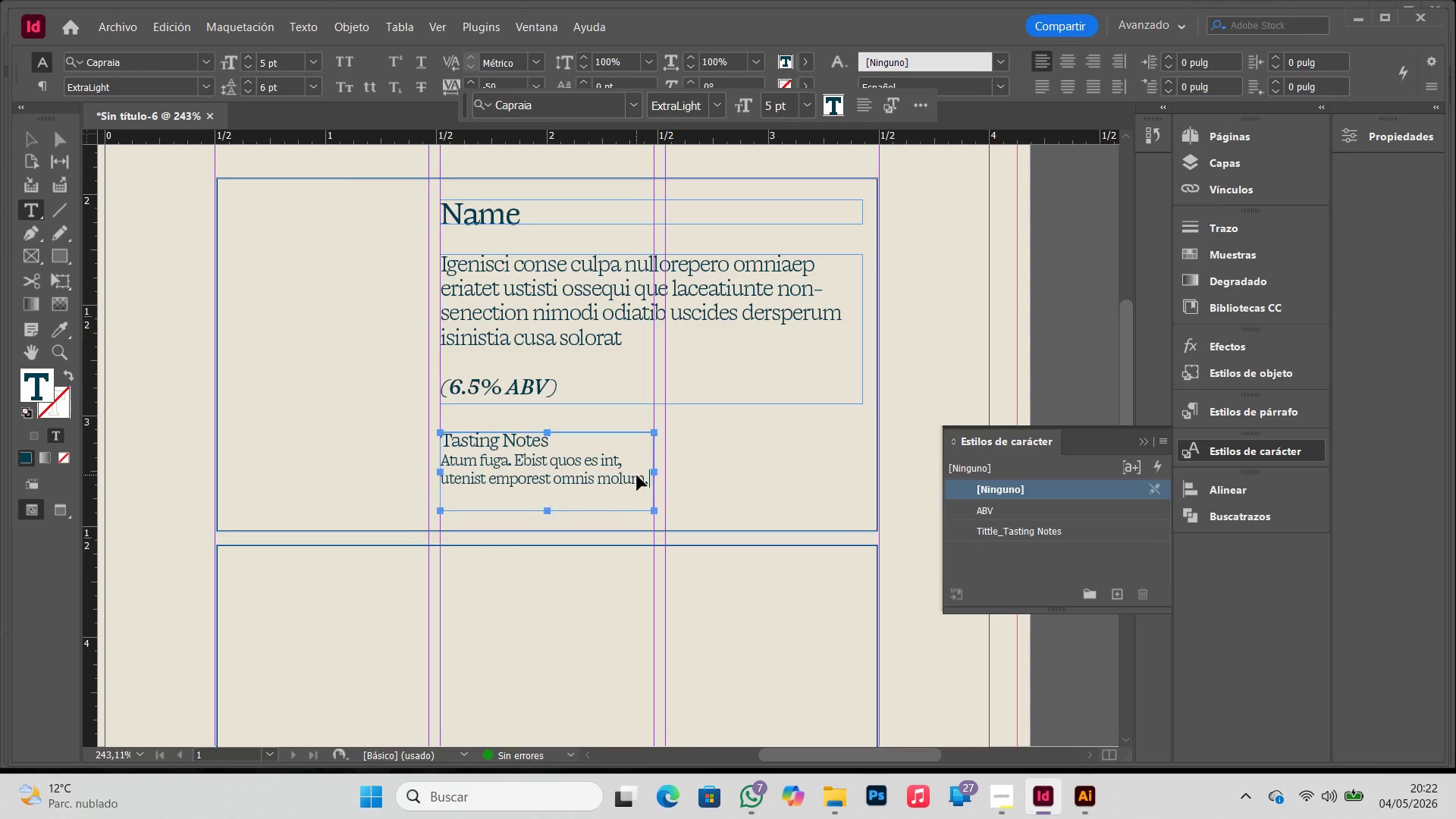 
key(Control+Z)
 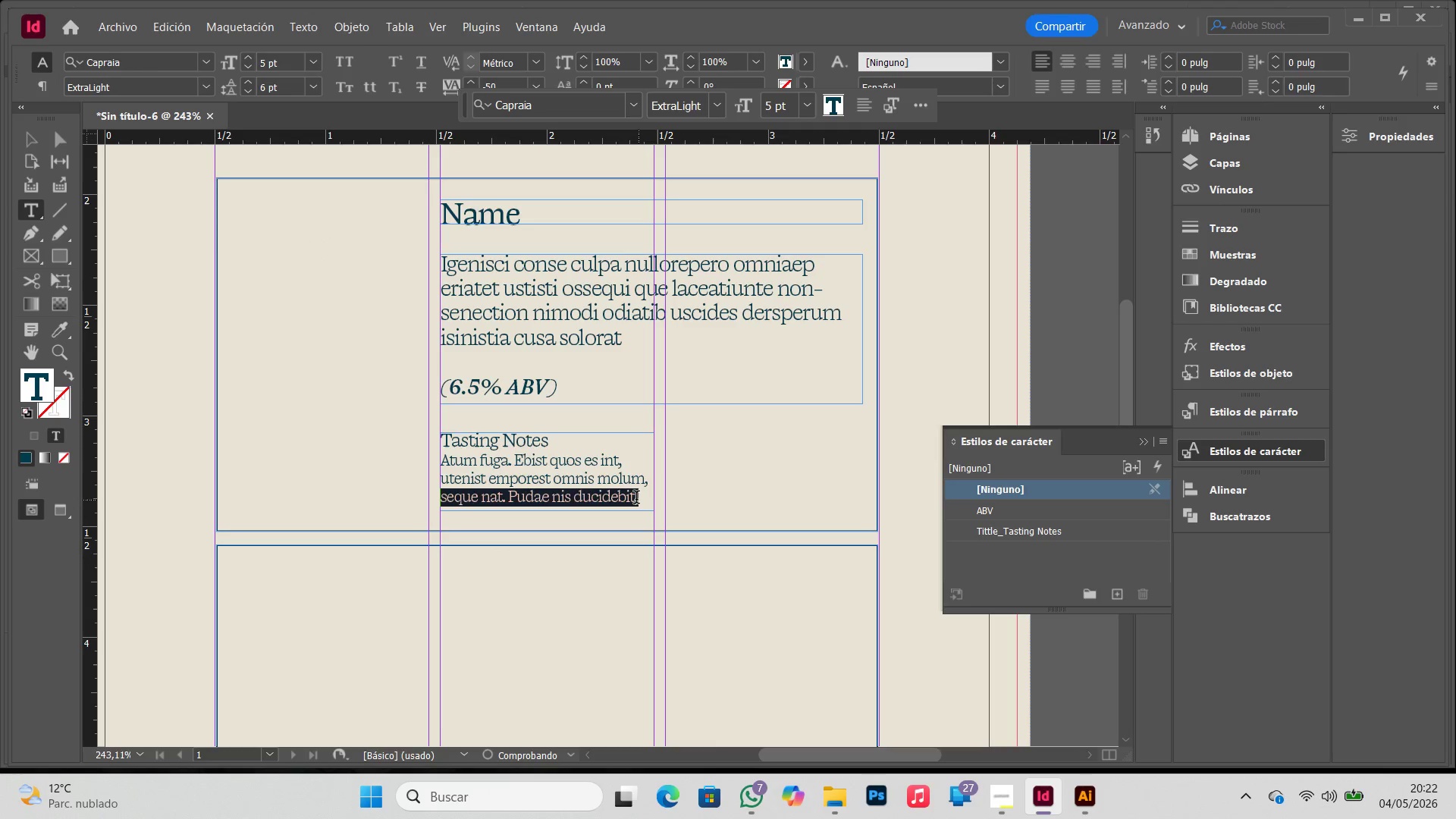 
left_click_drag(start_coordinate=[635, 499], to_coordinate=[645, 499])
 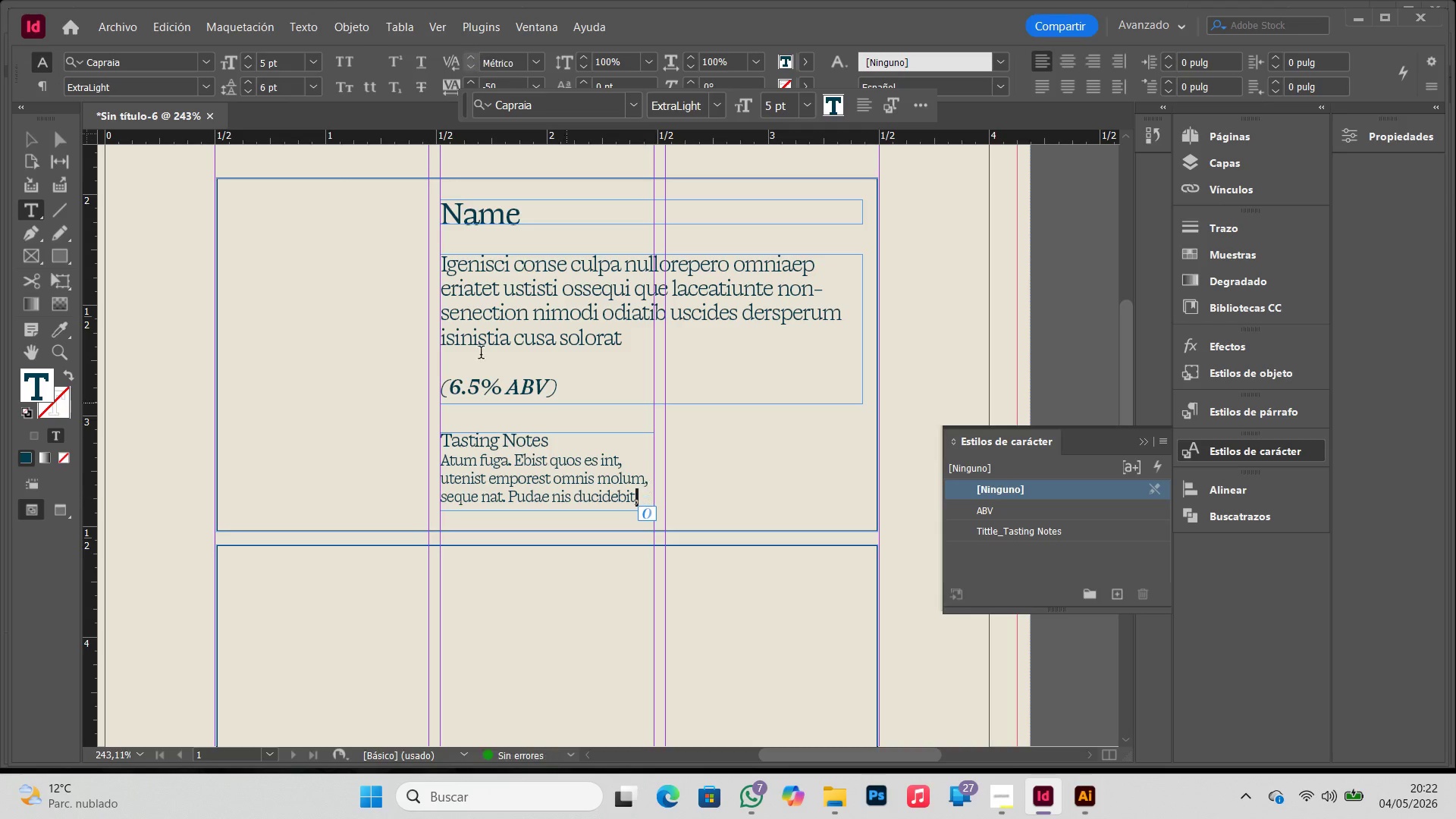 
key(Backspace)
 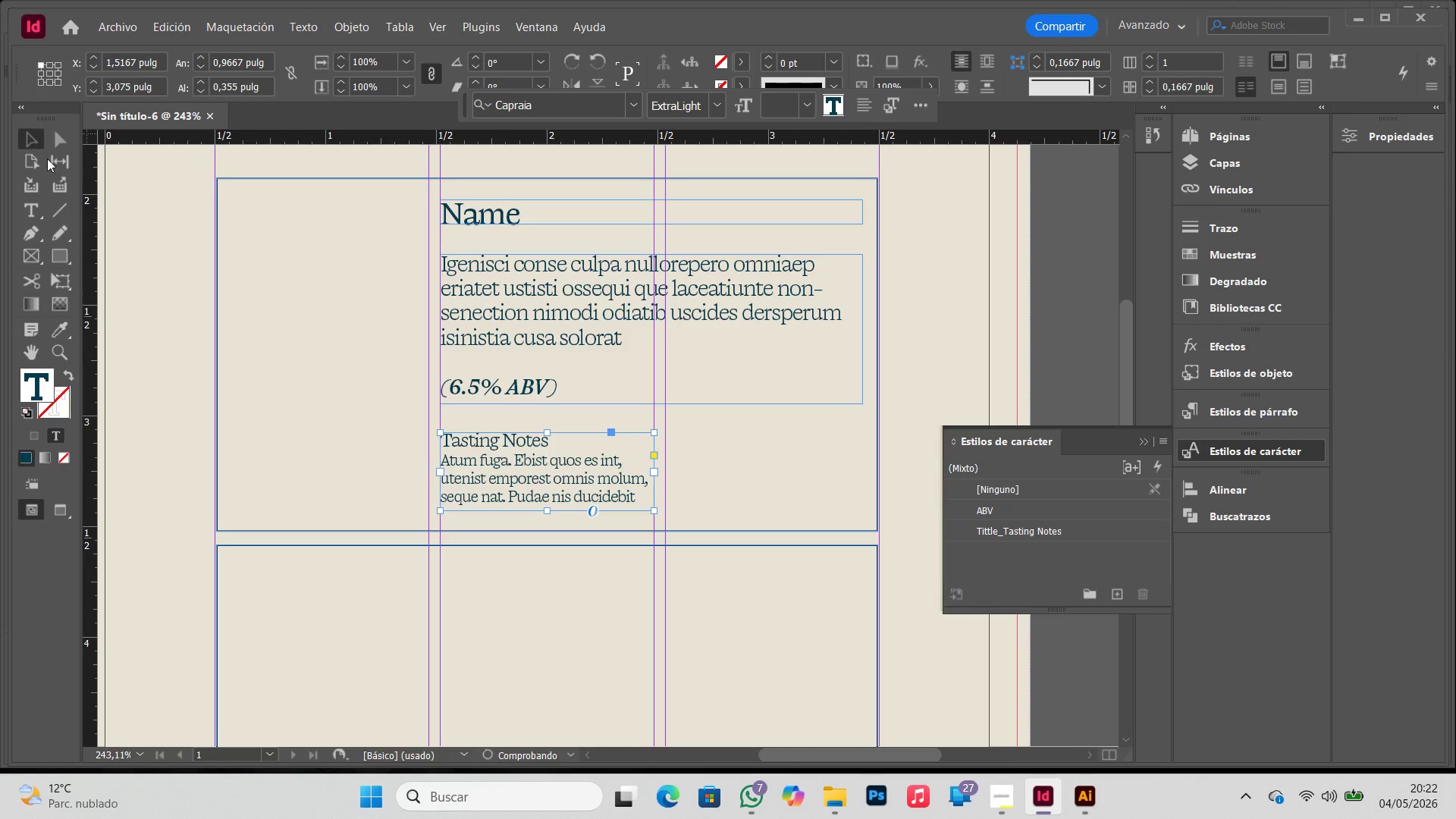 
left_click([330, 356])
 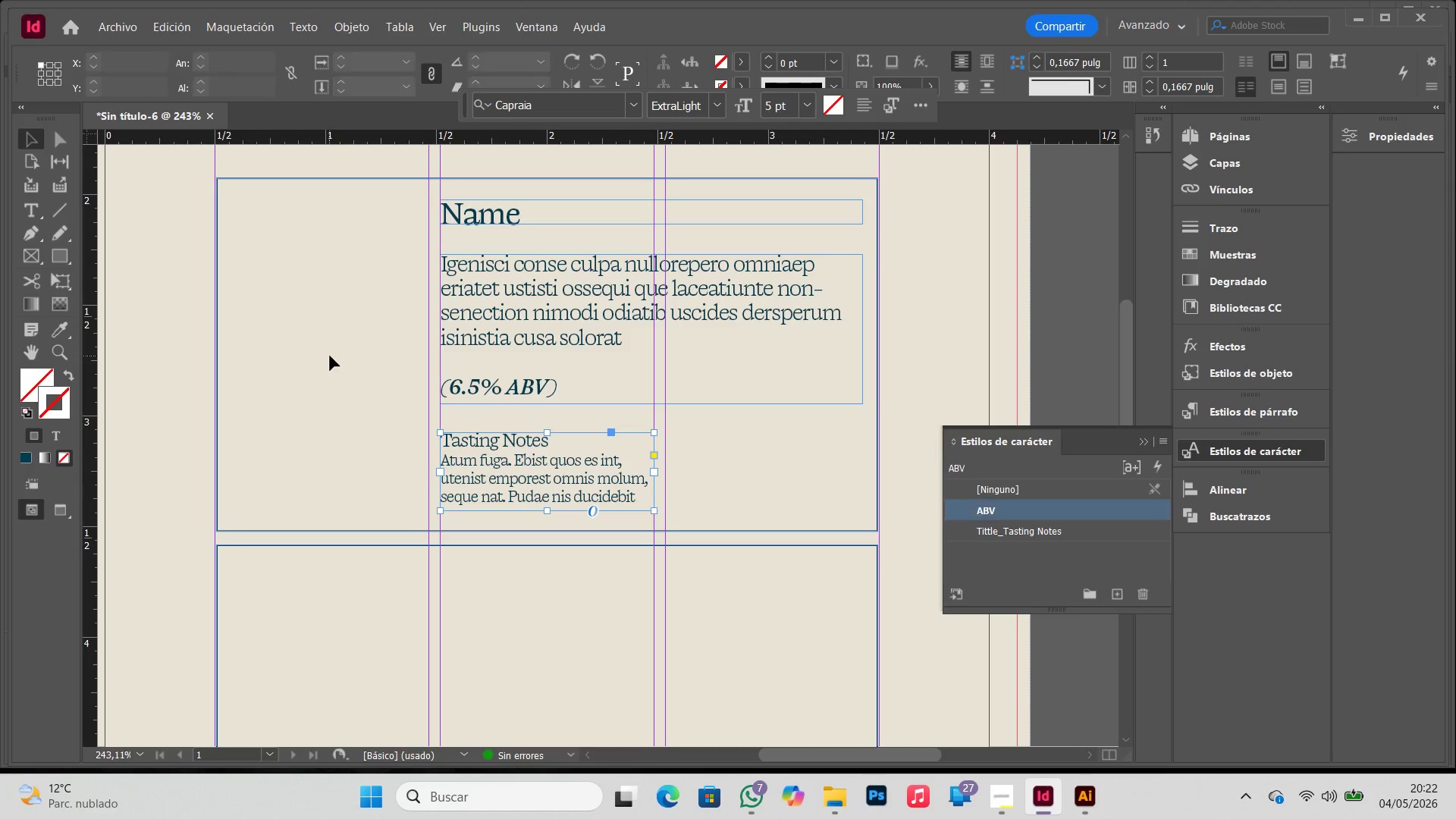 
type(ww)
 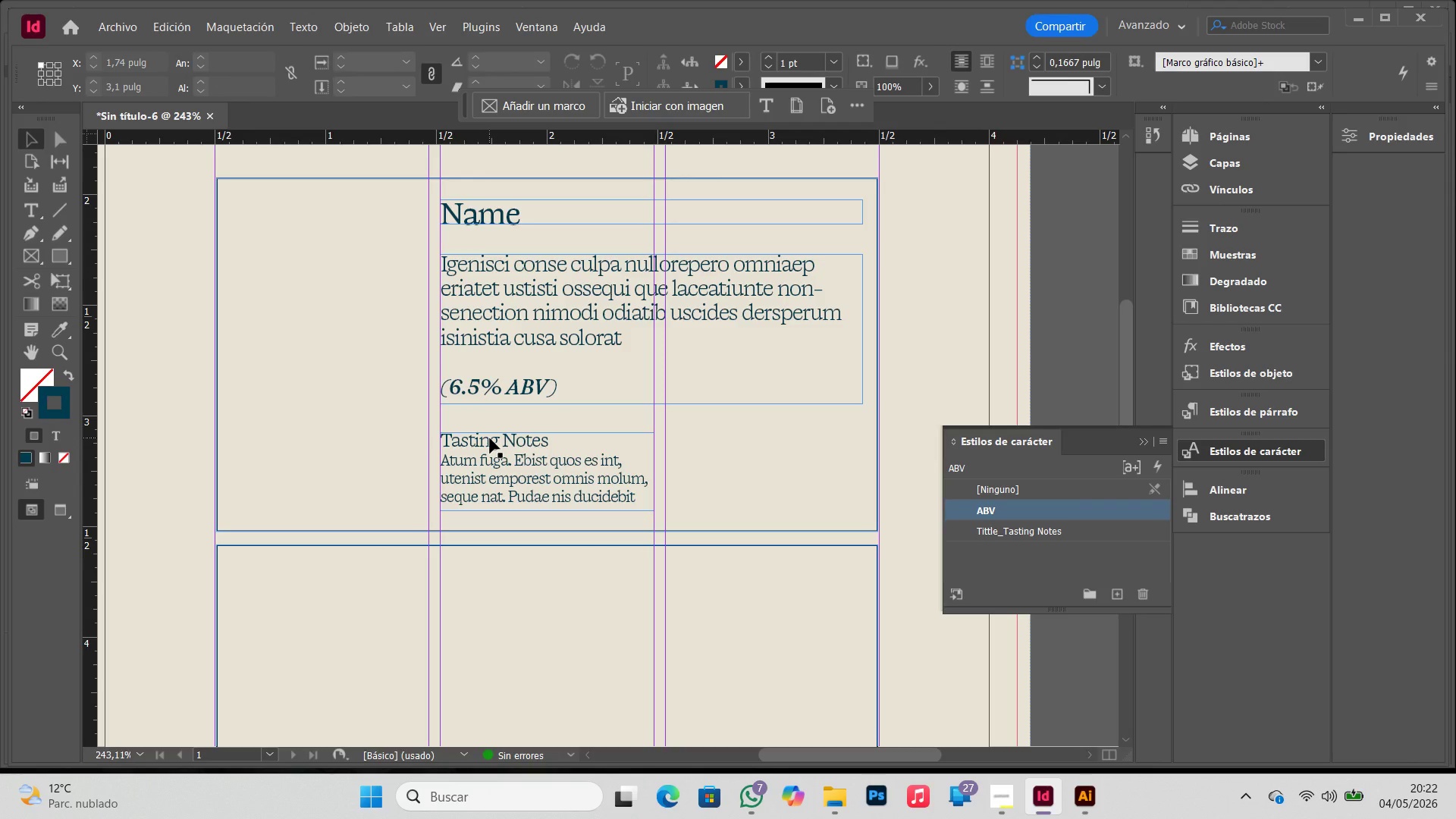 
left_click([490, 438])
 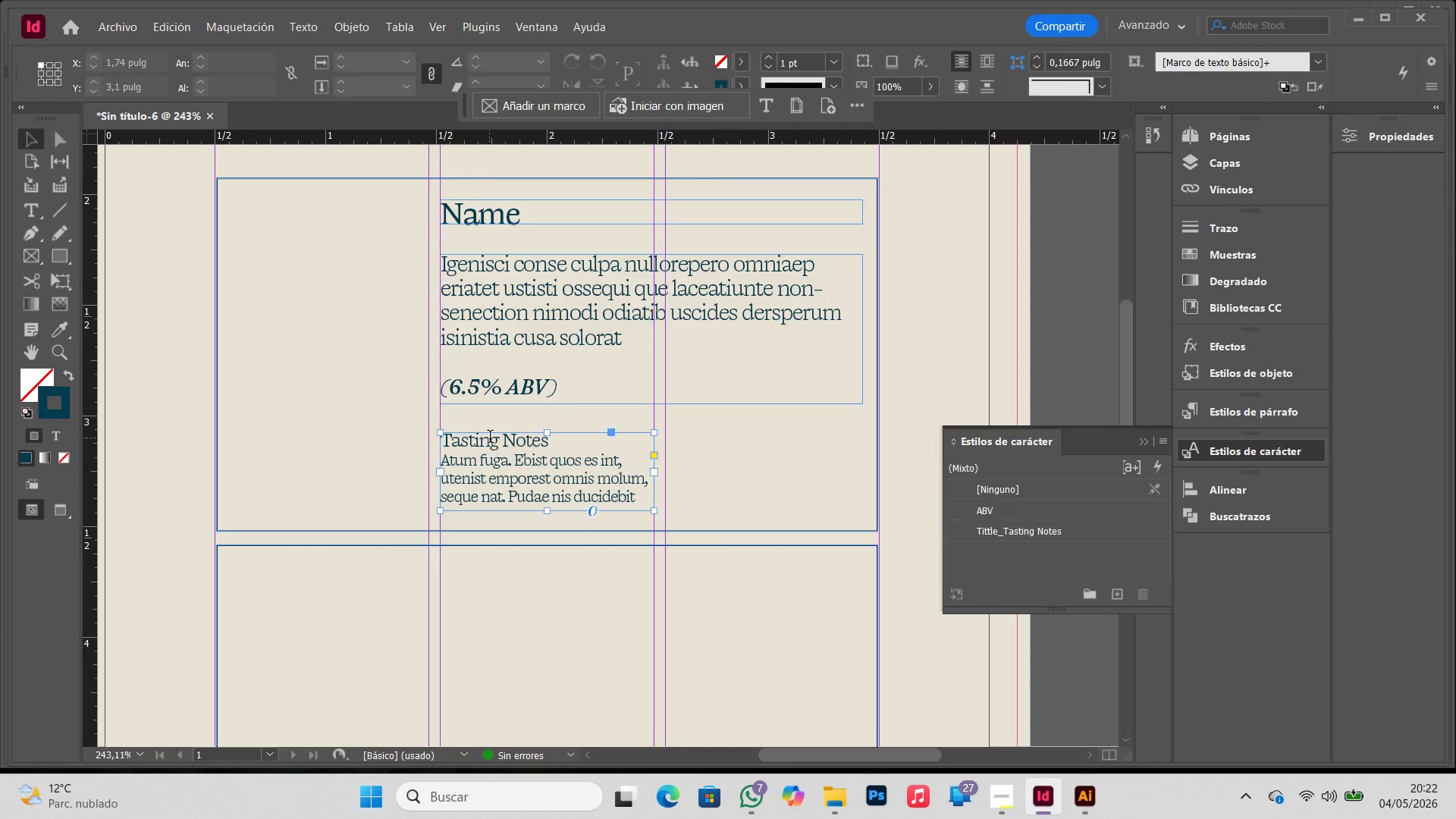 
left_click_drag(start_coordinate=[490, 438], to_coordinate=[387, 440])
 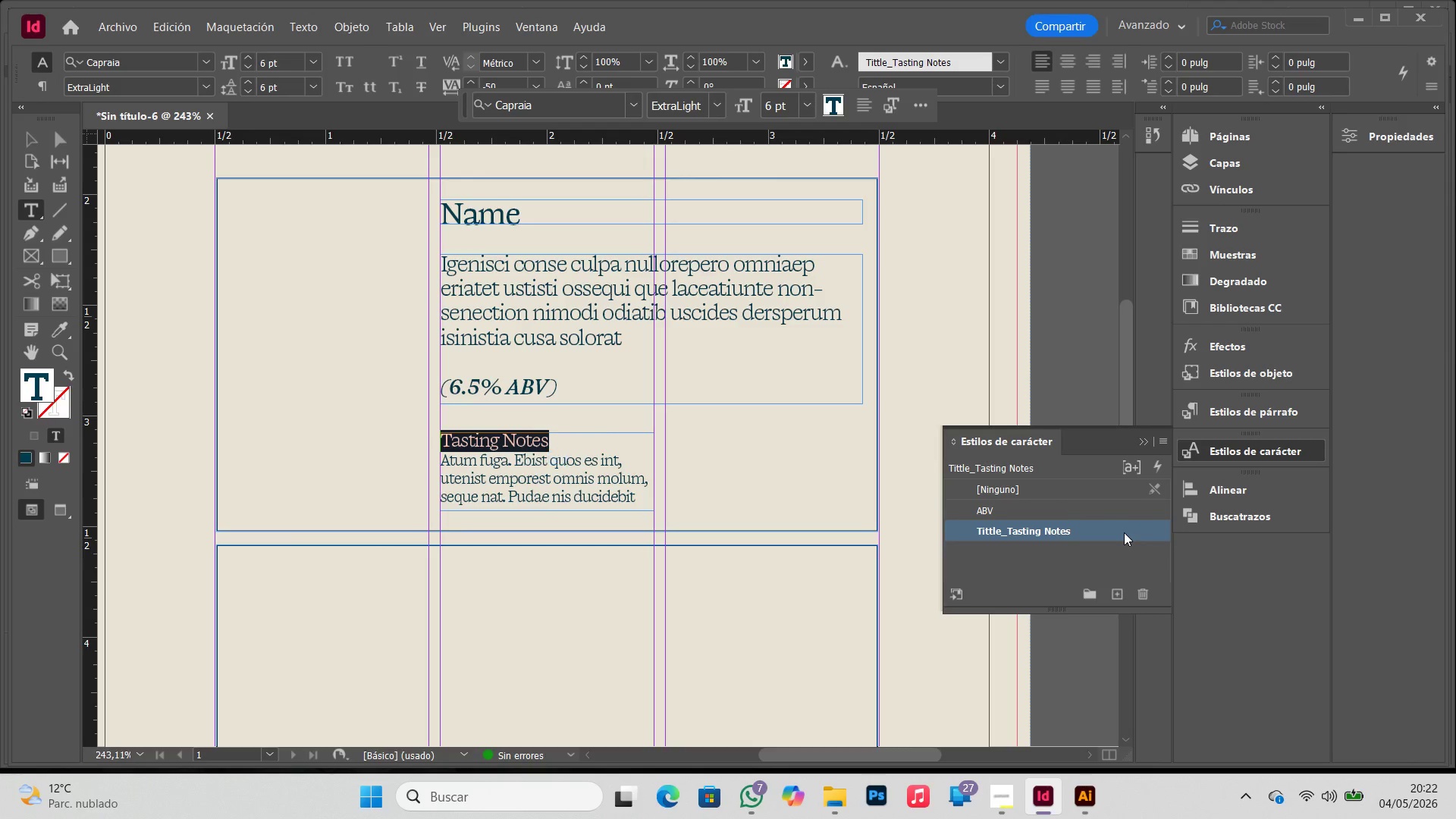 
double_click([1124, 532])
 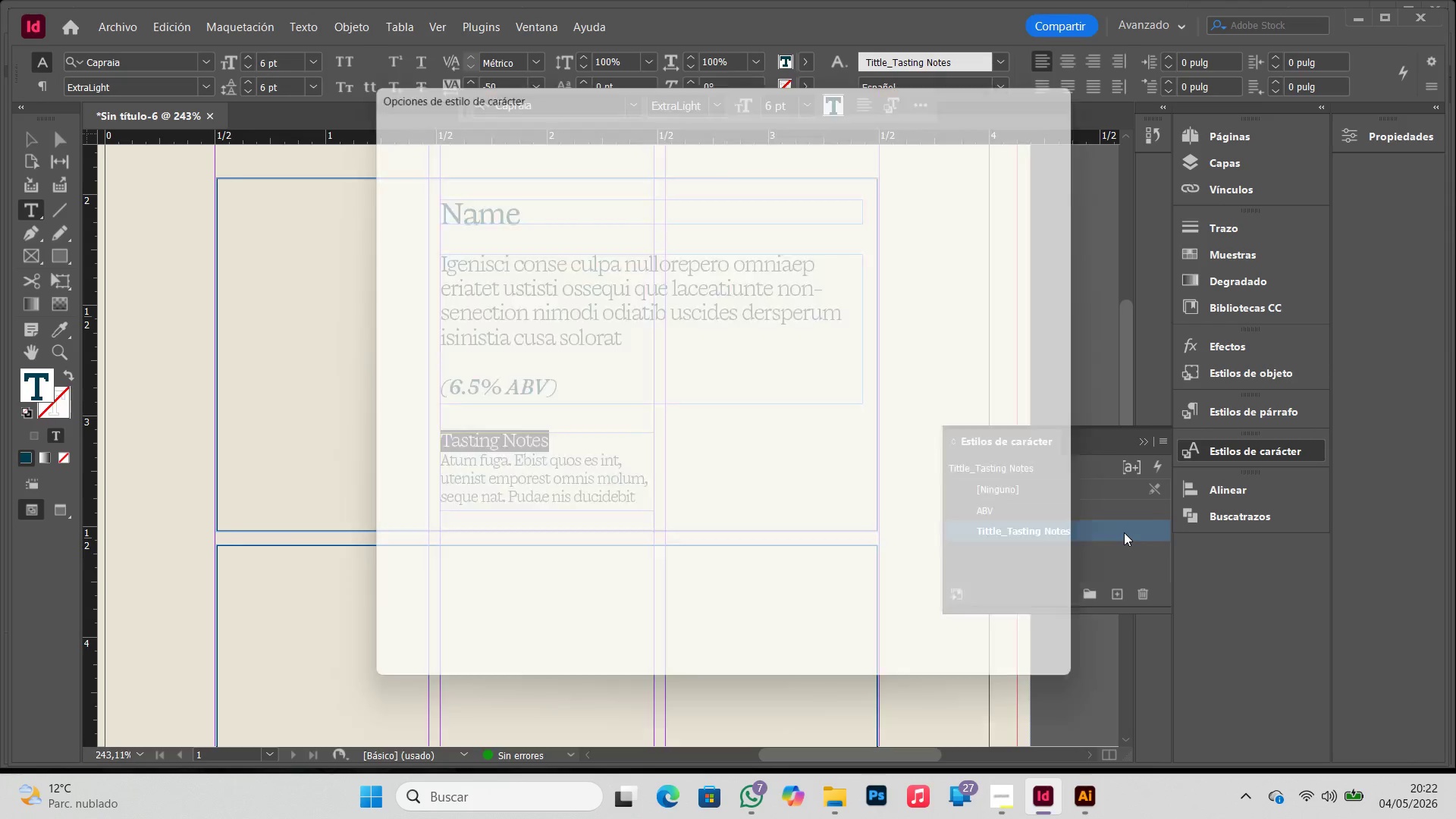 
triple_click([1124, 532])
 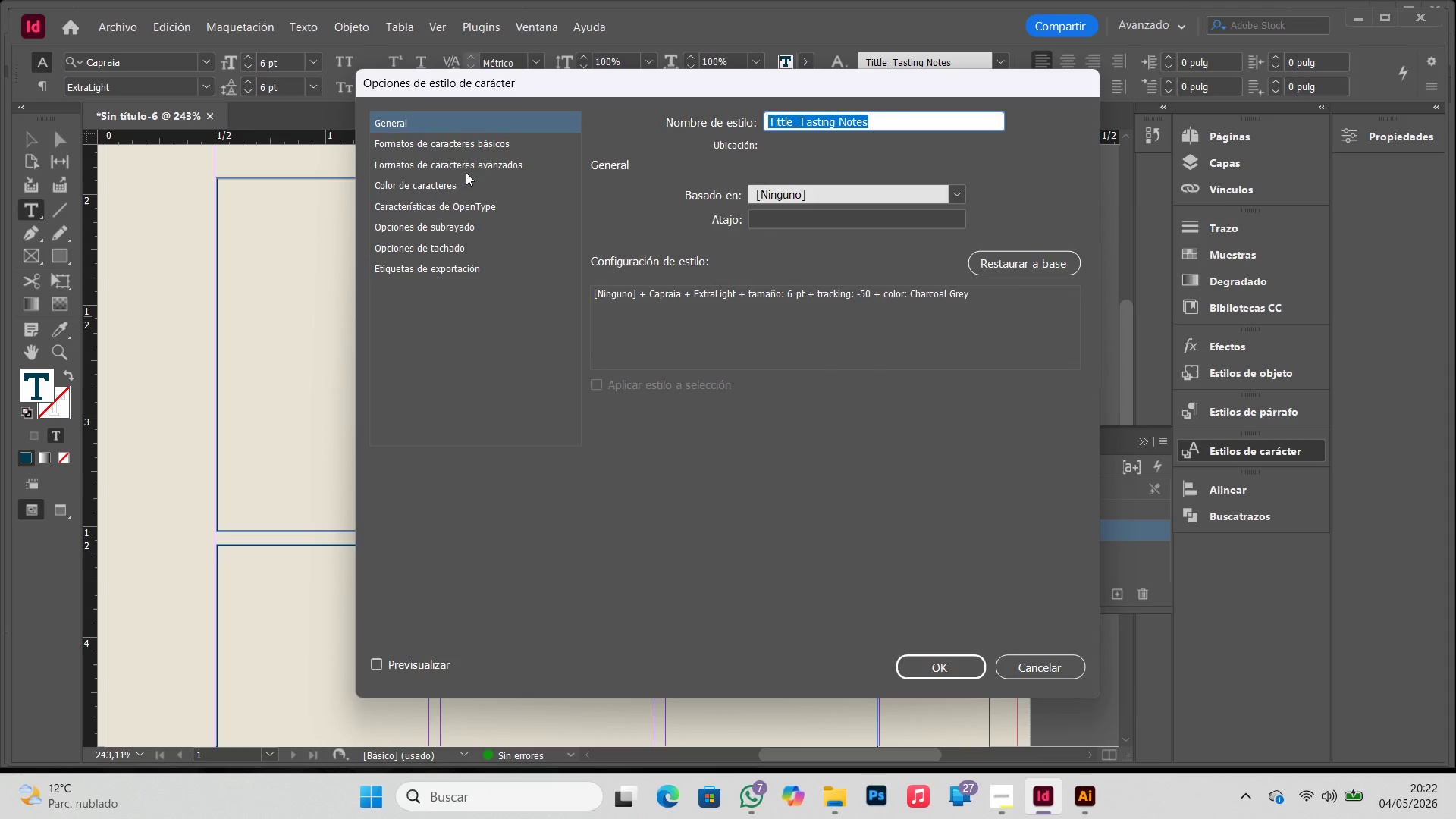 
left_click([466, 141])
 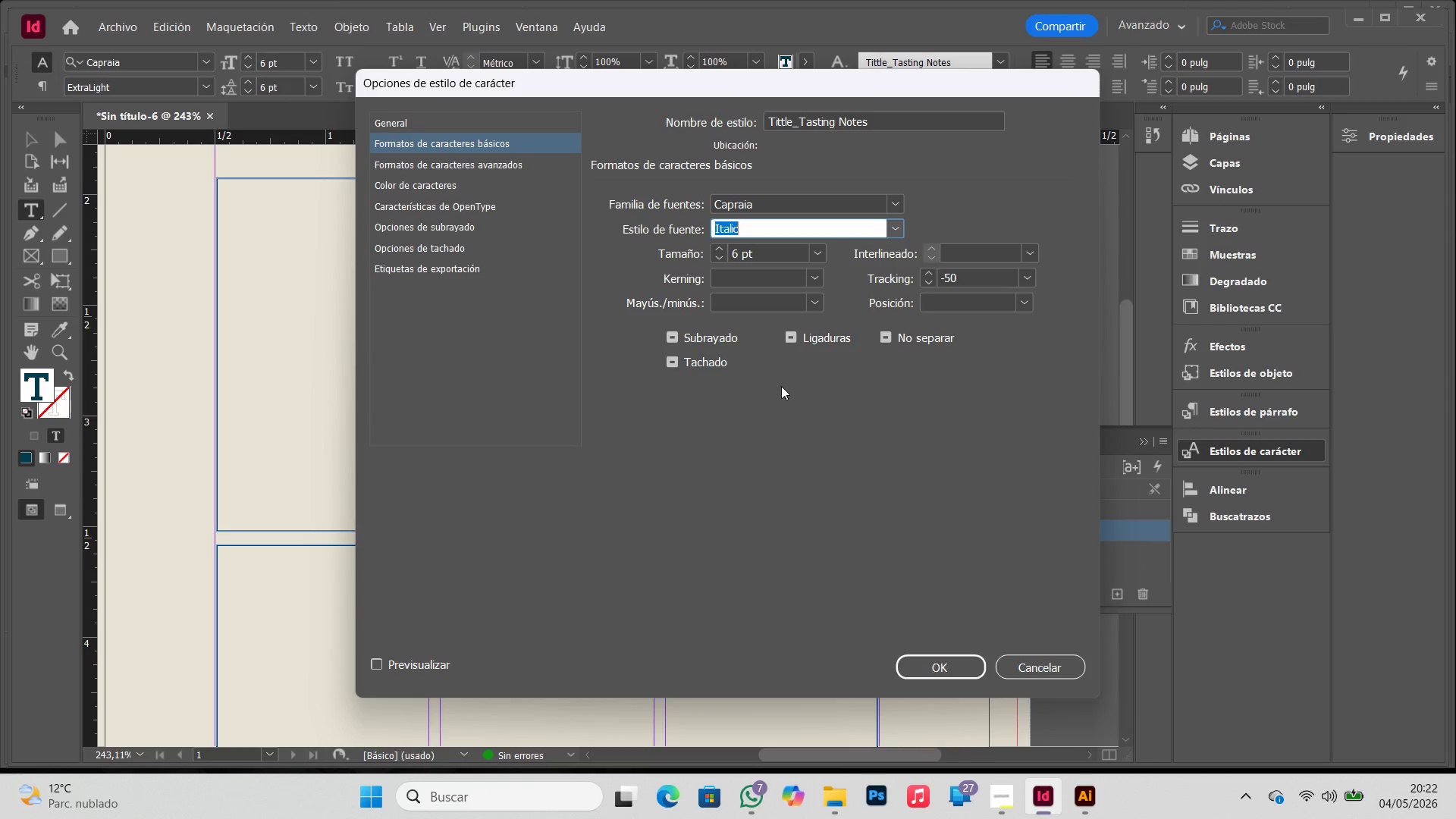 
left_click([893, 225])
 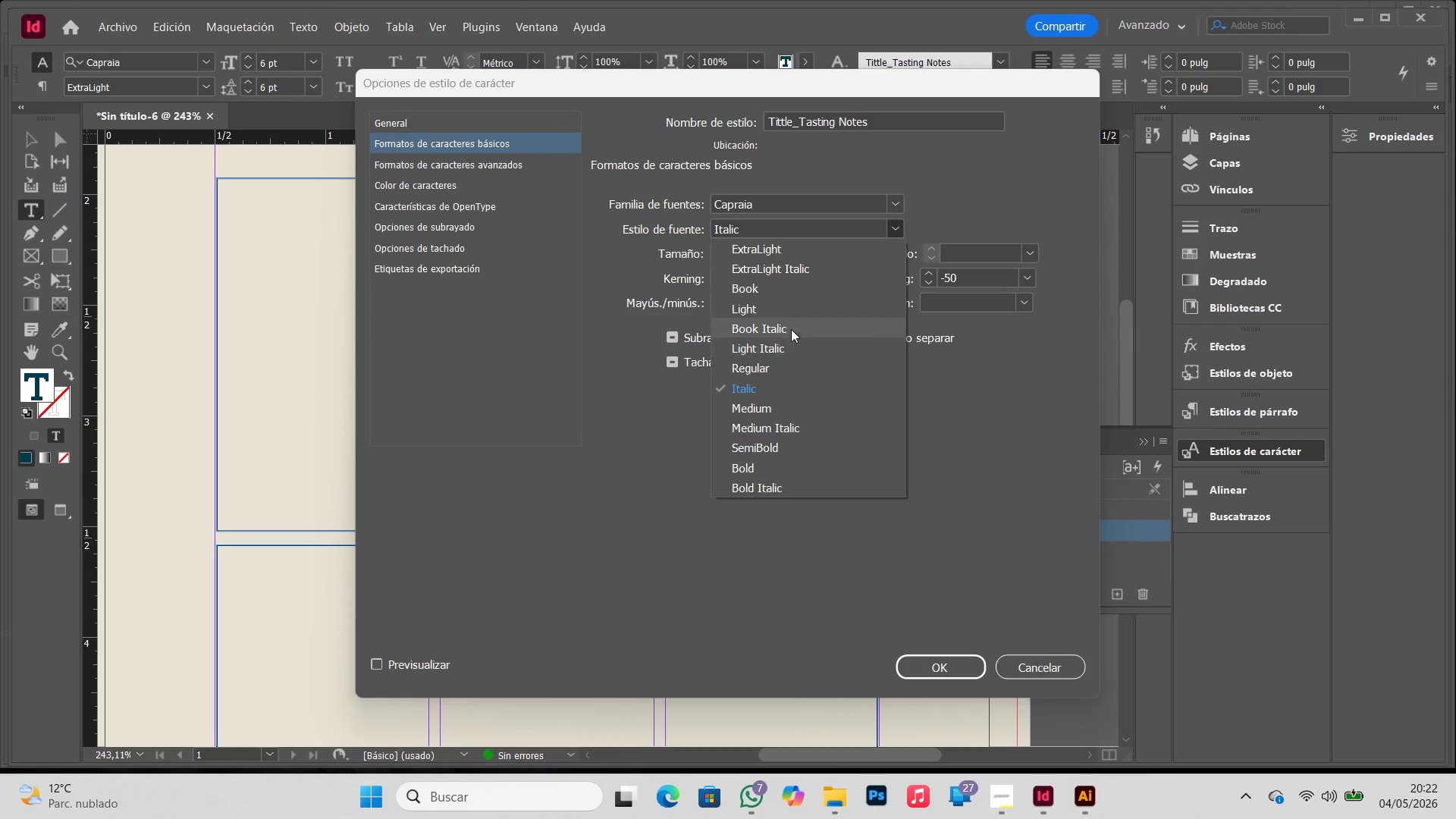 
left_click([784, 314])
 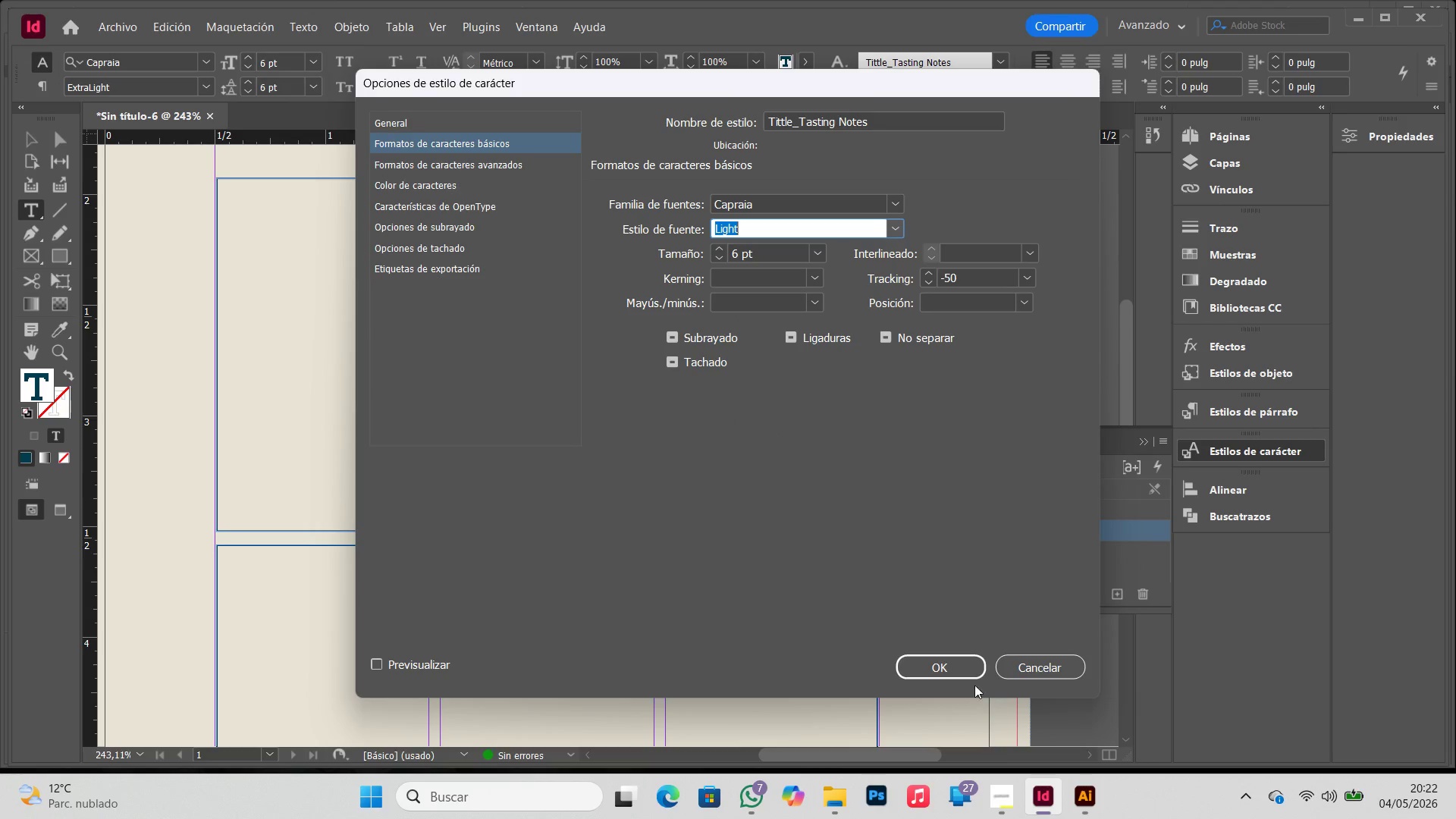 
left_click([948, 670])
 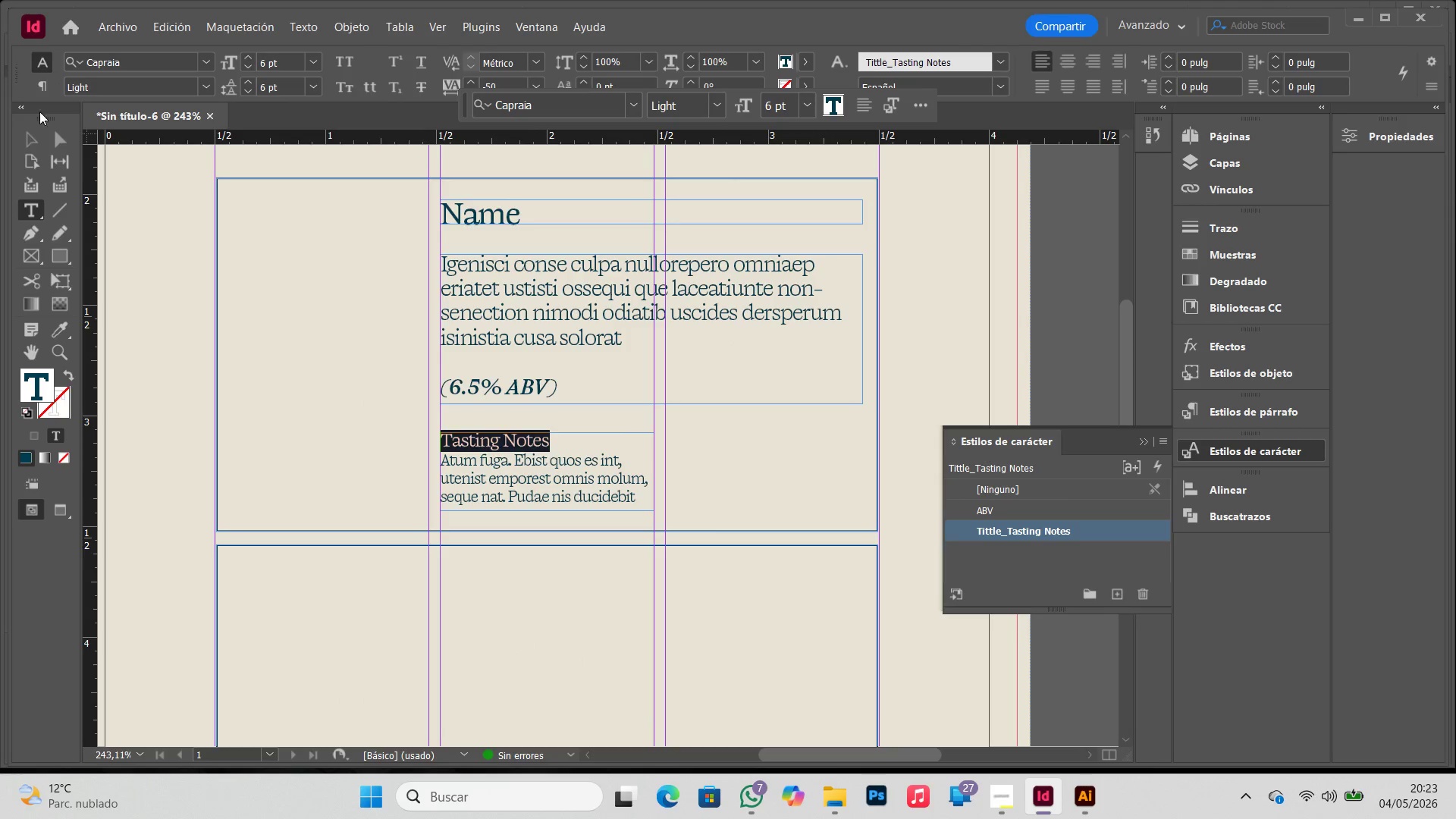 
left_click([36, 136])
 